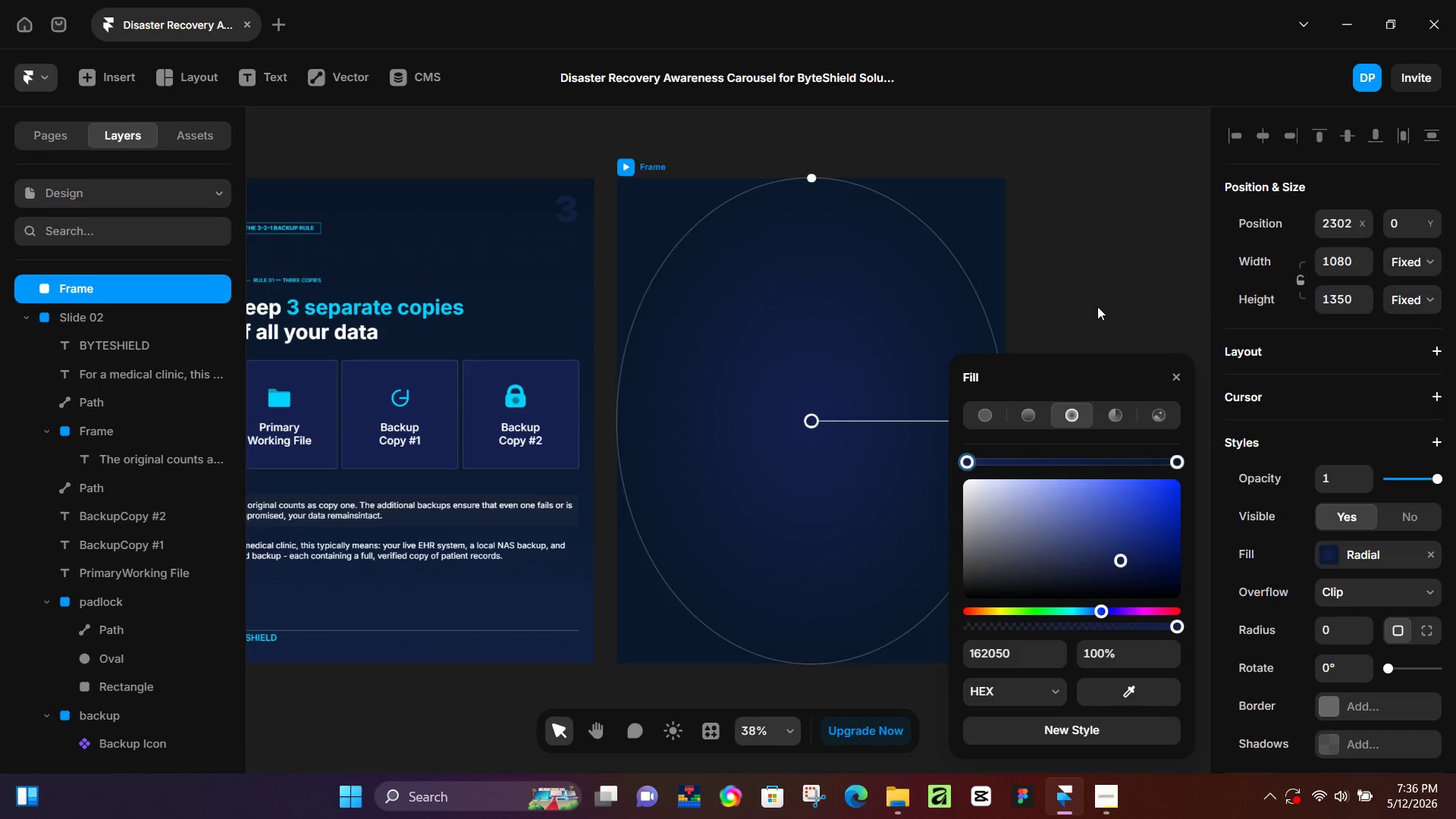 
left_click([1097, 306])
 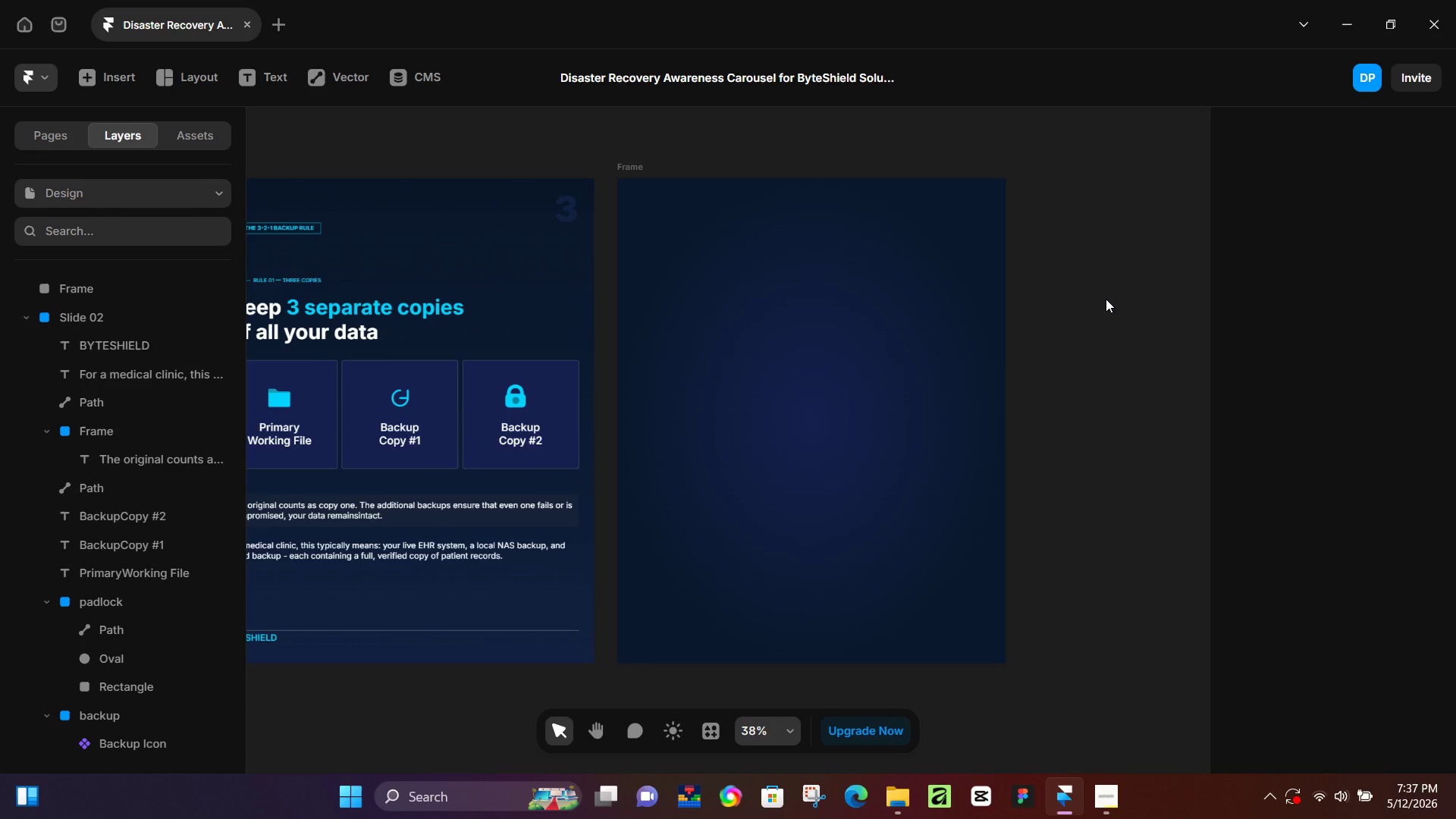 
wait(87.98)
 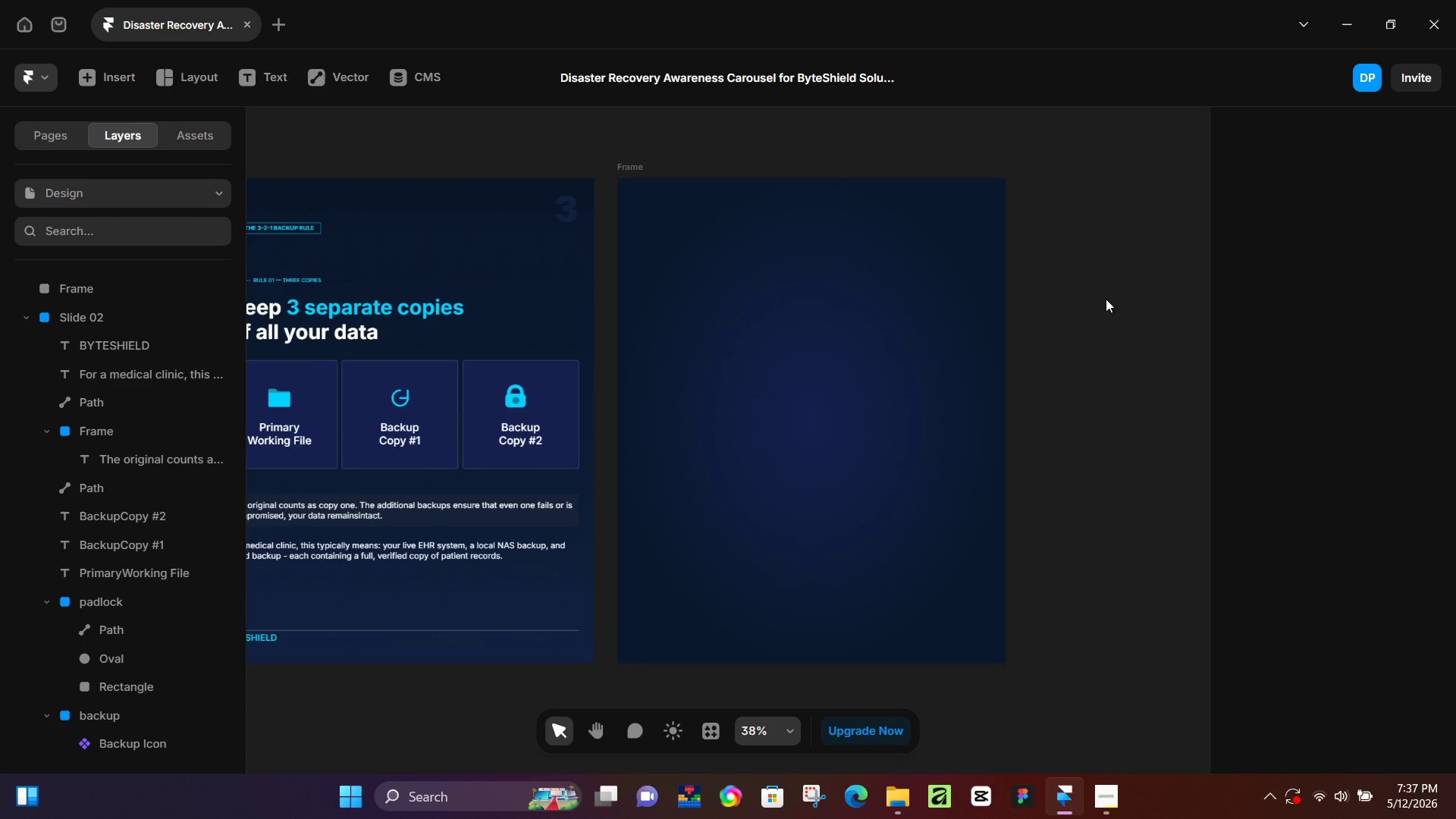 
left_click([893, 437])
 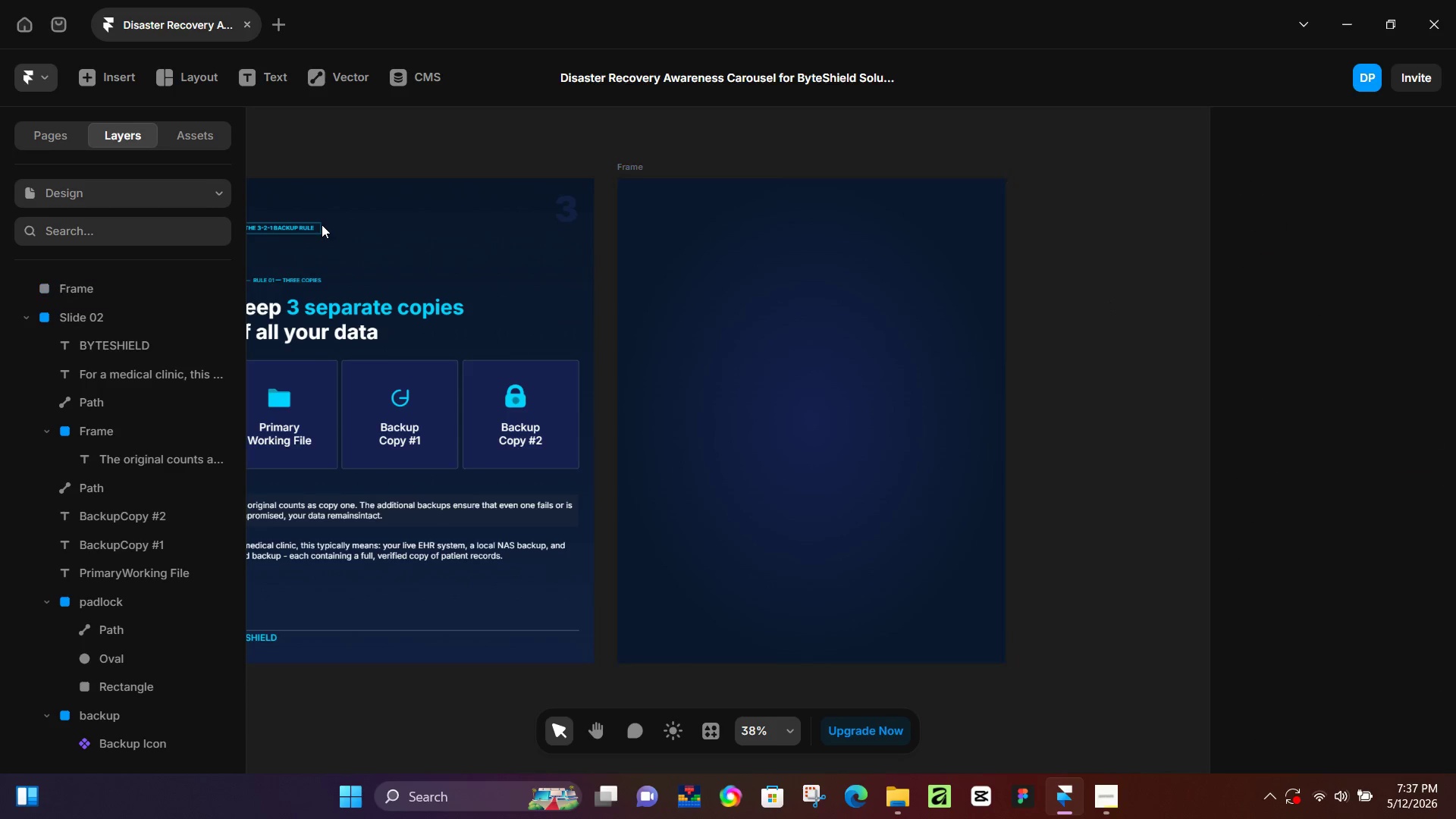 
left_click([318, 227])
 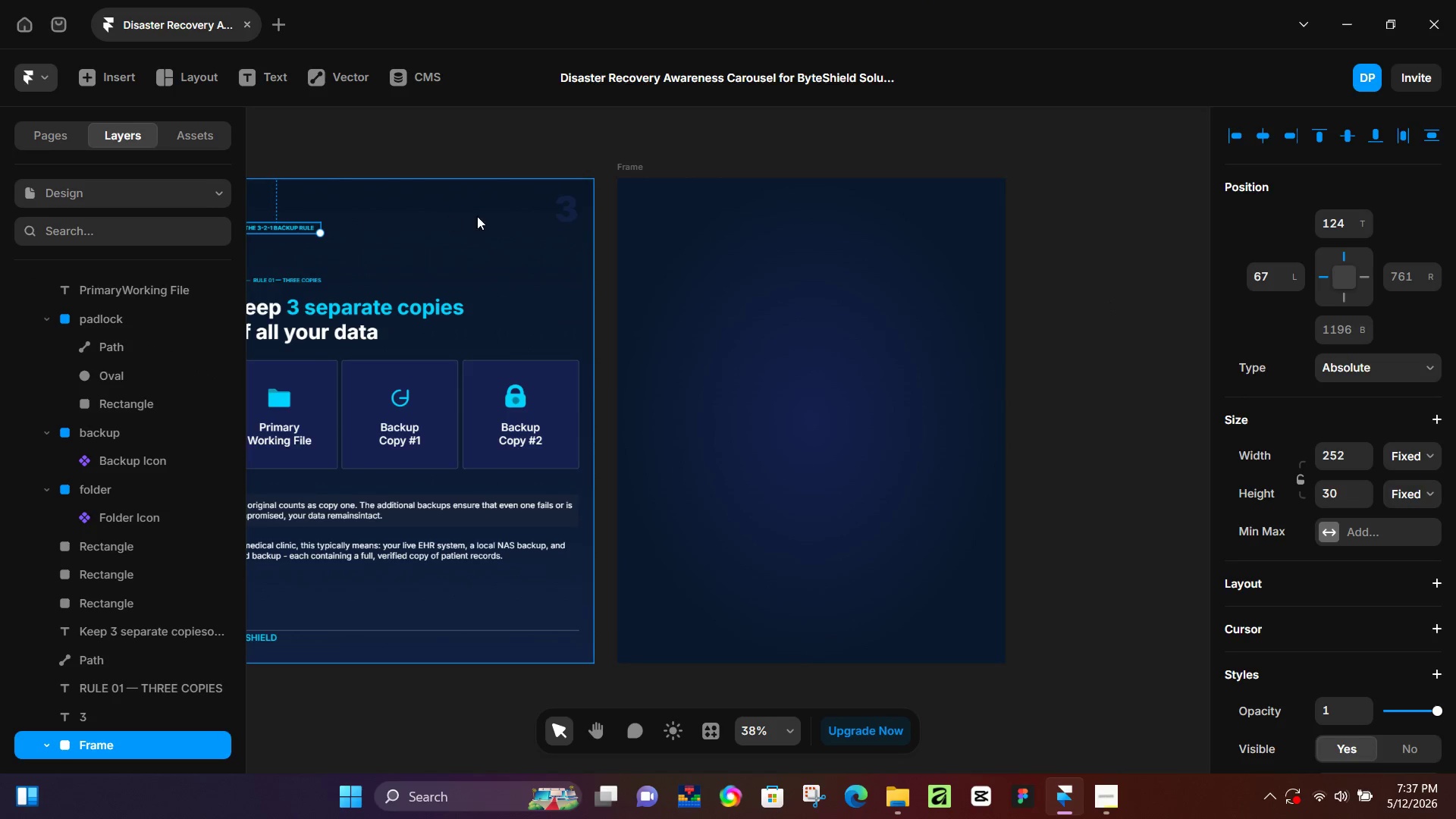 
key(Control+C)
 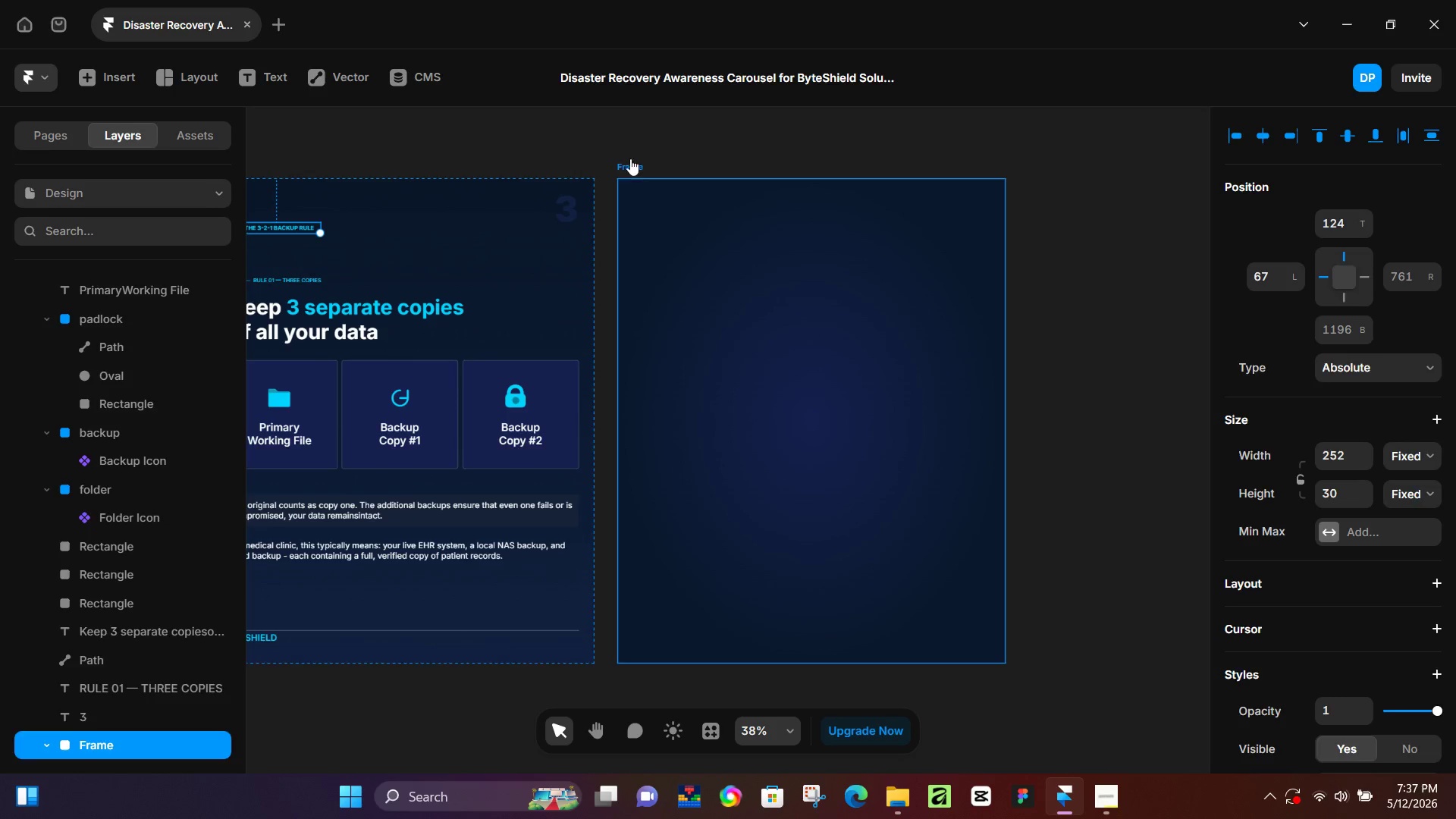 
left_click([630, 158])
 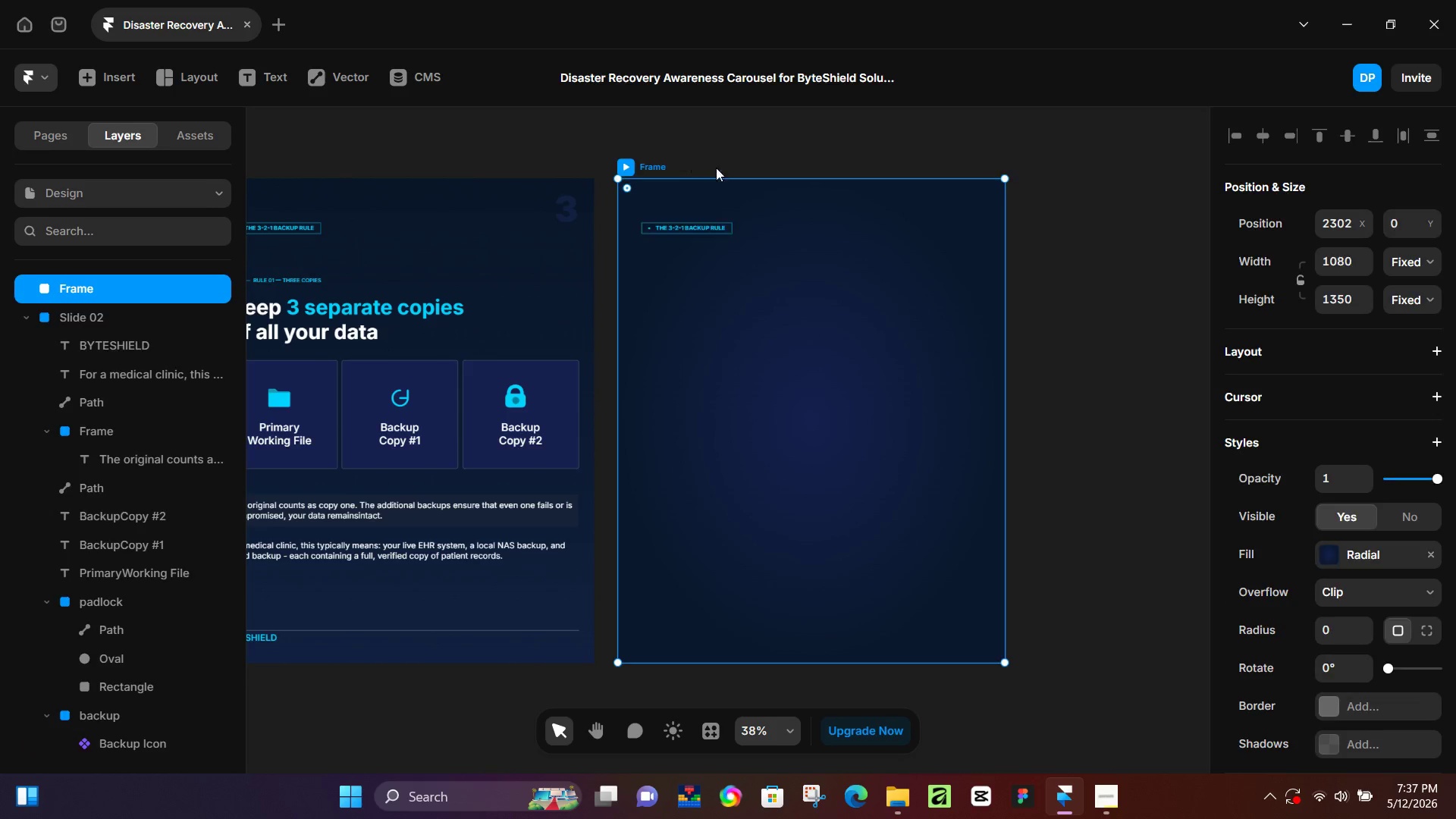 
key(Control+ControlLeft)
 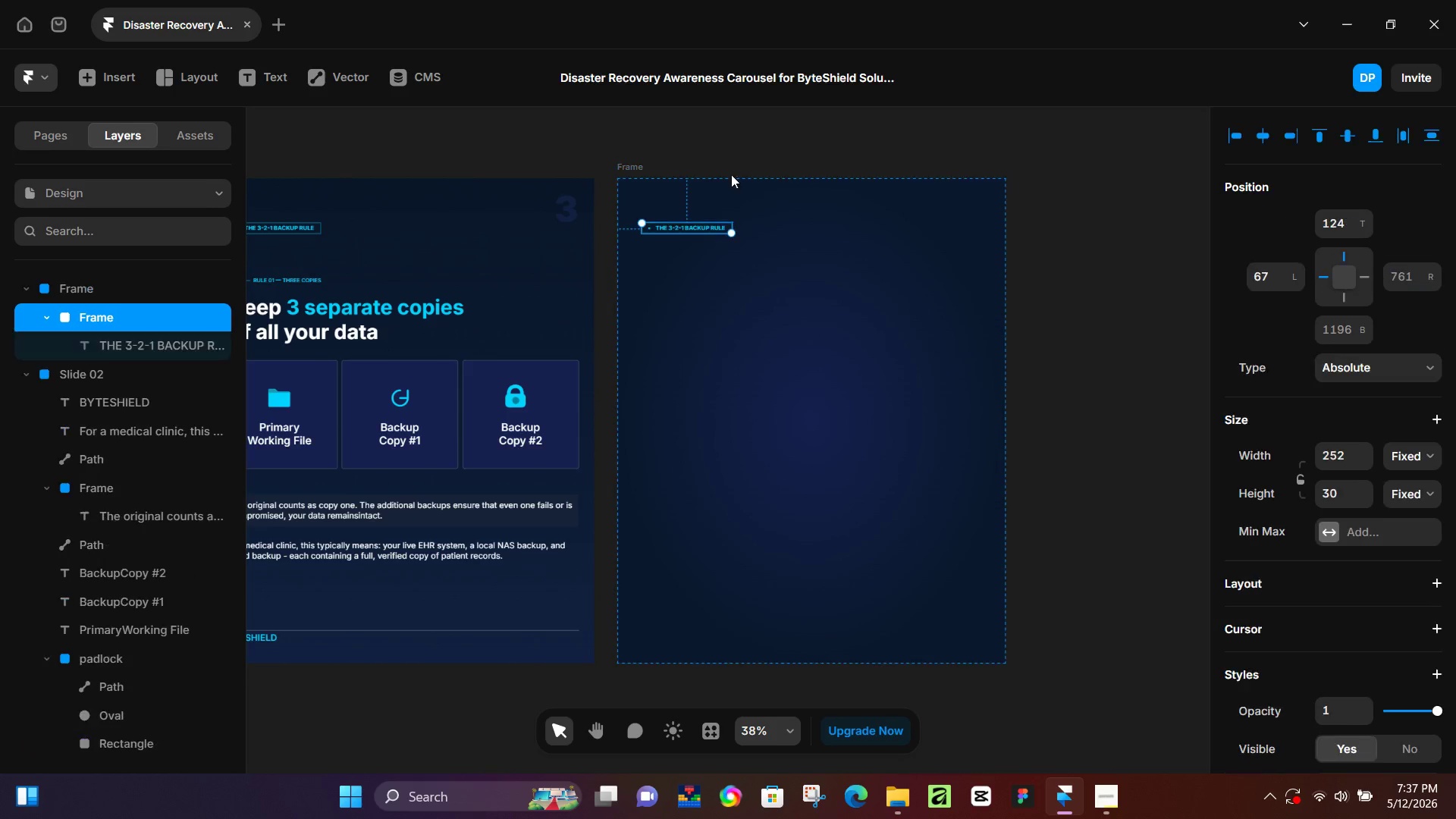 
key(Control+V)
 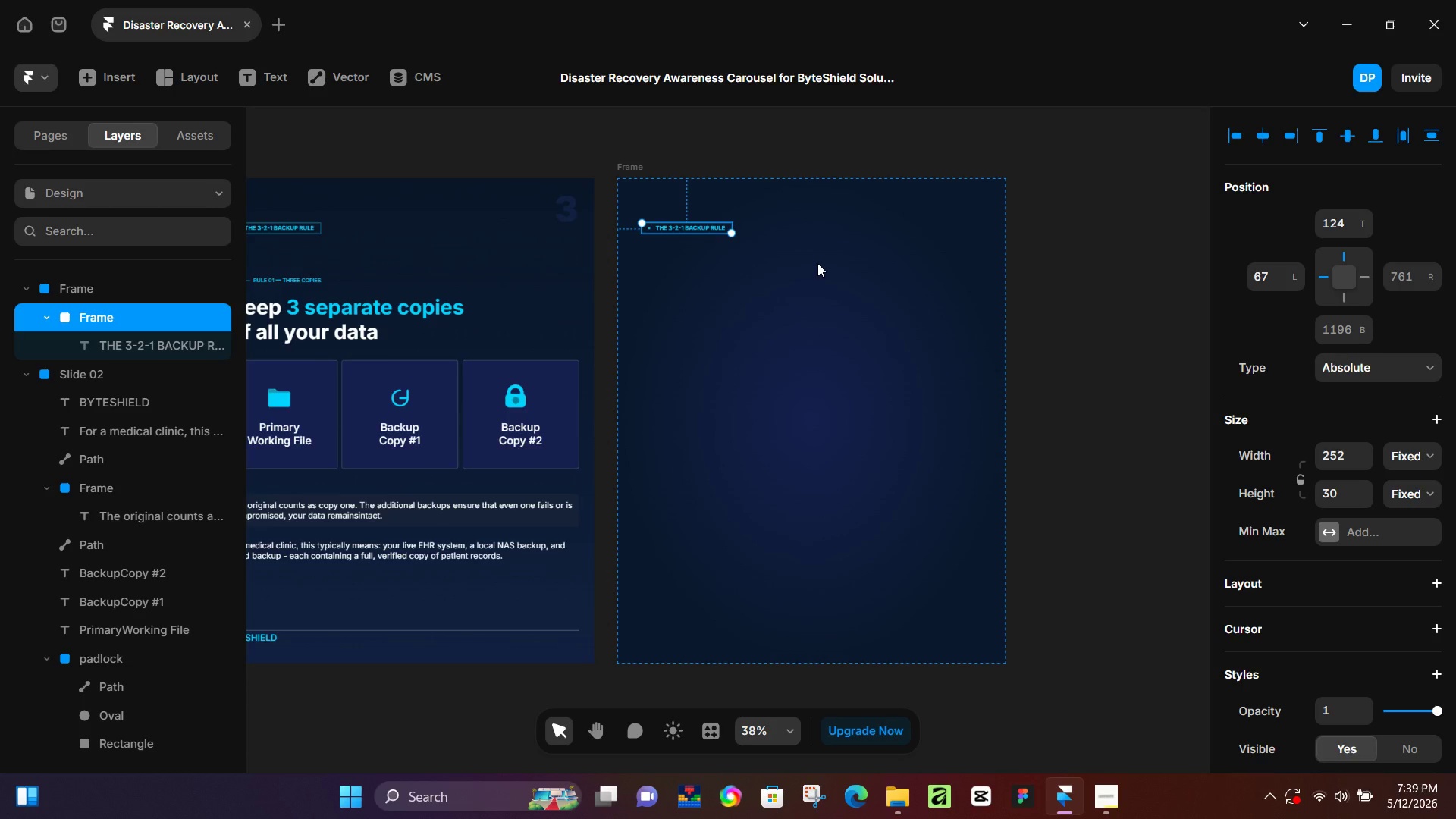 
wait(74.73)
 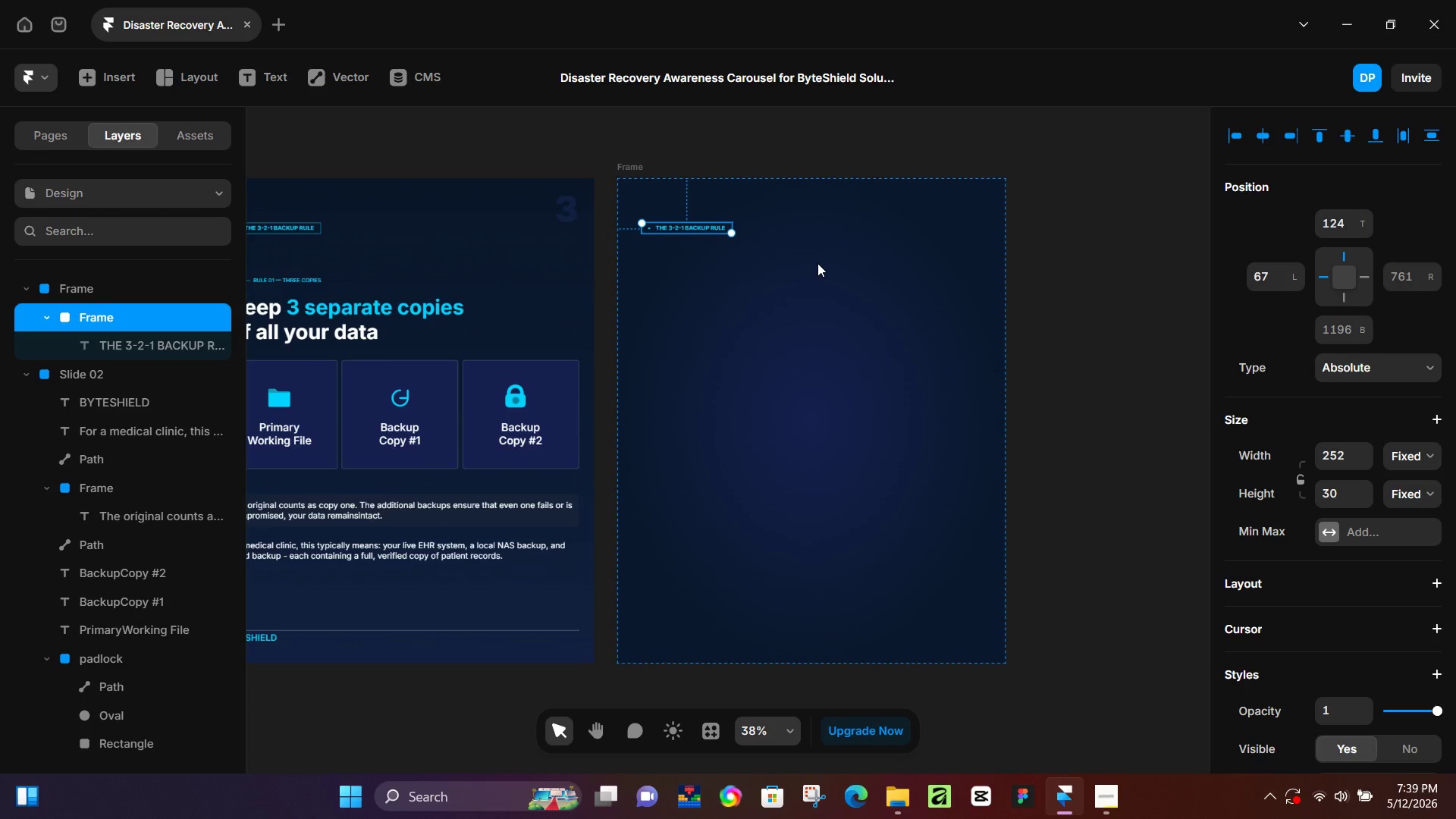 
left_click([312, 281])
 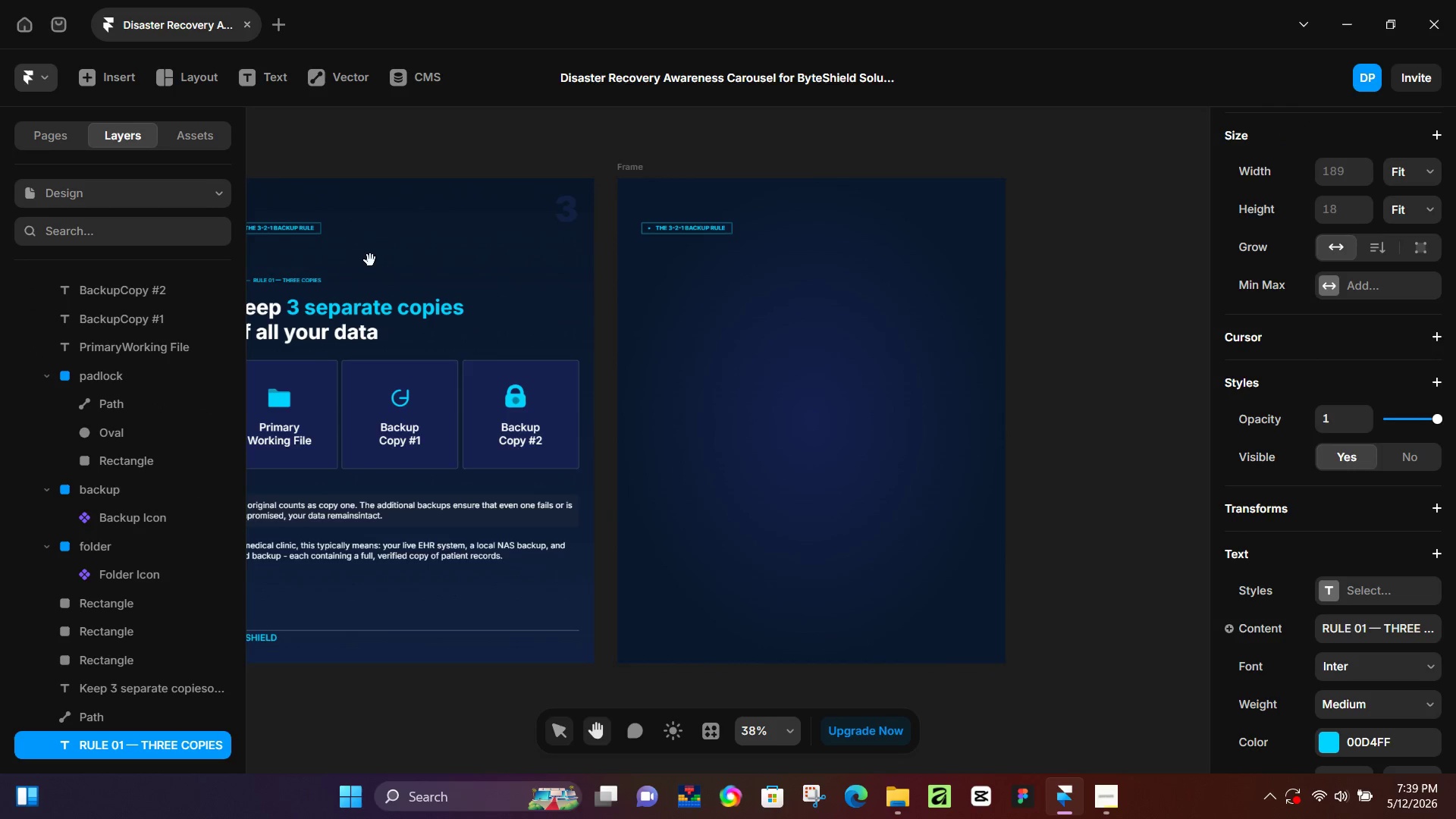 
hold_key(key=Space, duration=0.55)
 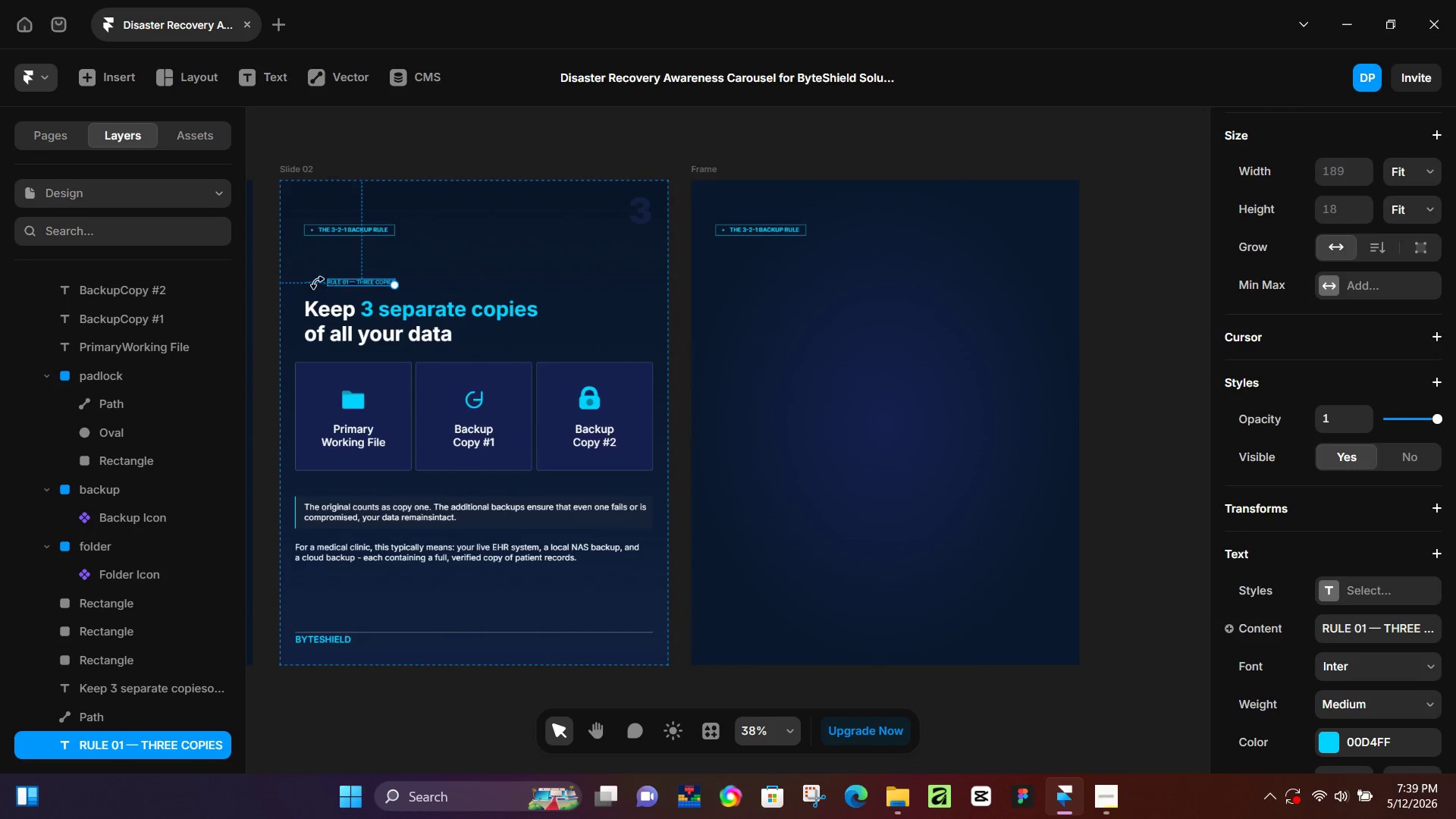 
left_click_drag(start_coordinate=[370, 260], to_coordinate=[444, 262])
 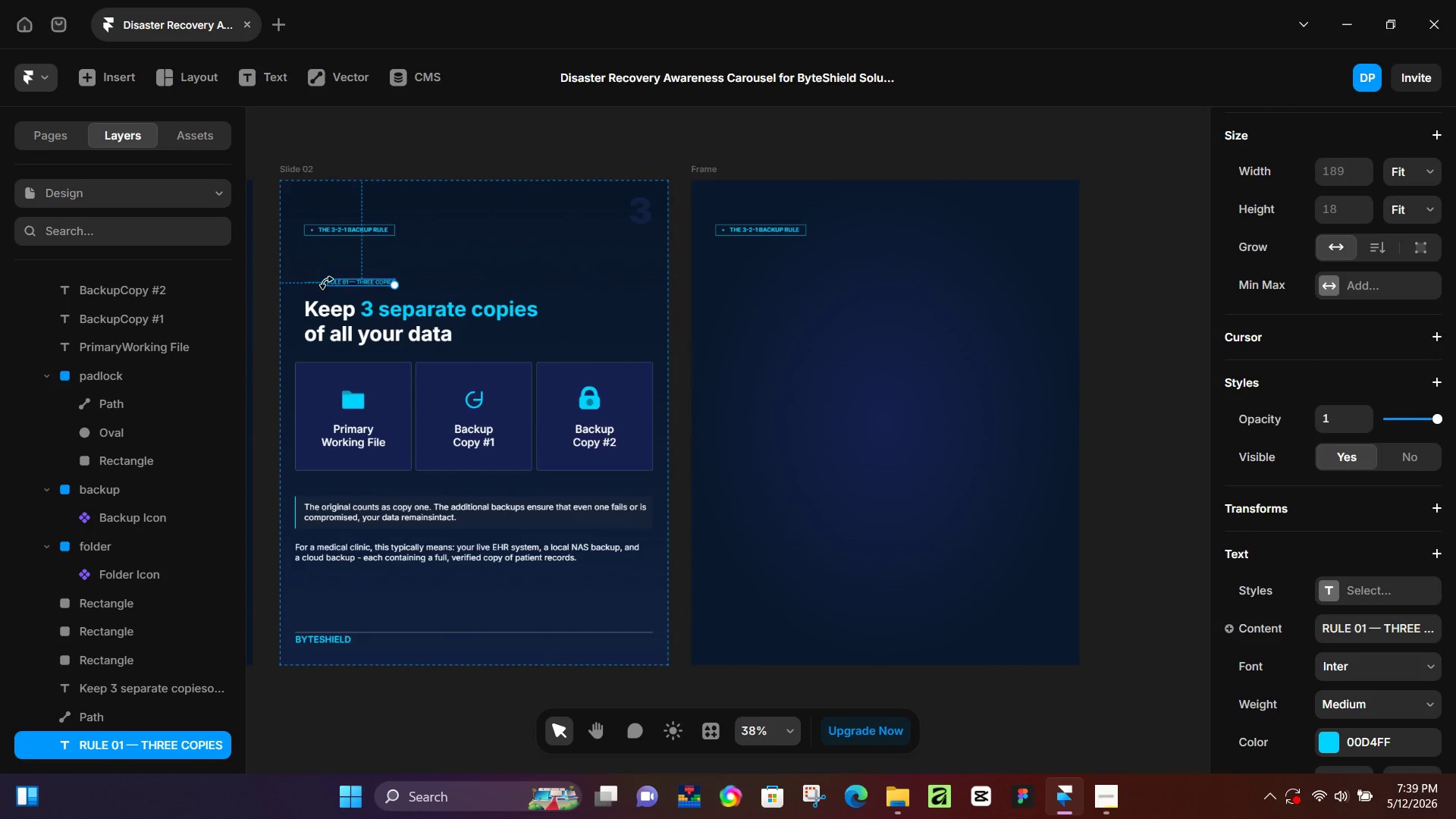 
hold_key(key=ShiftLeft, duration=0.53)
 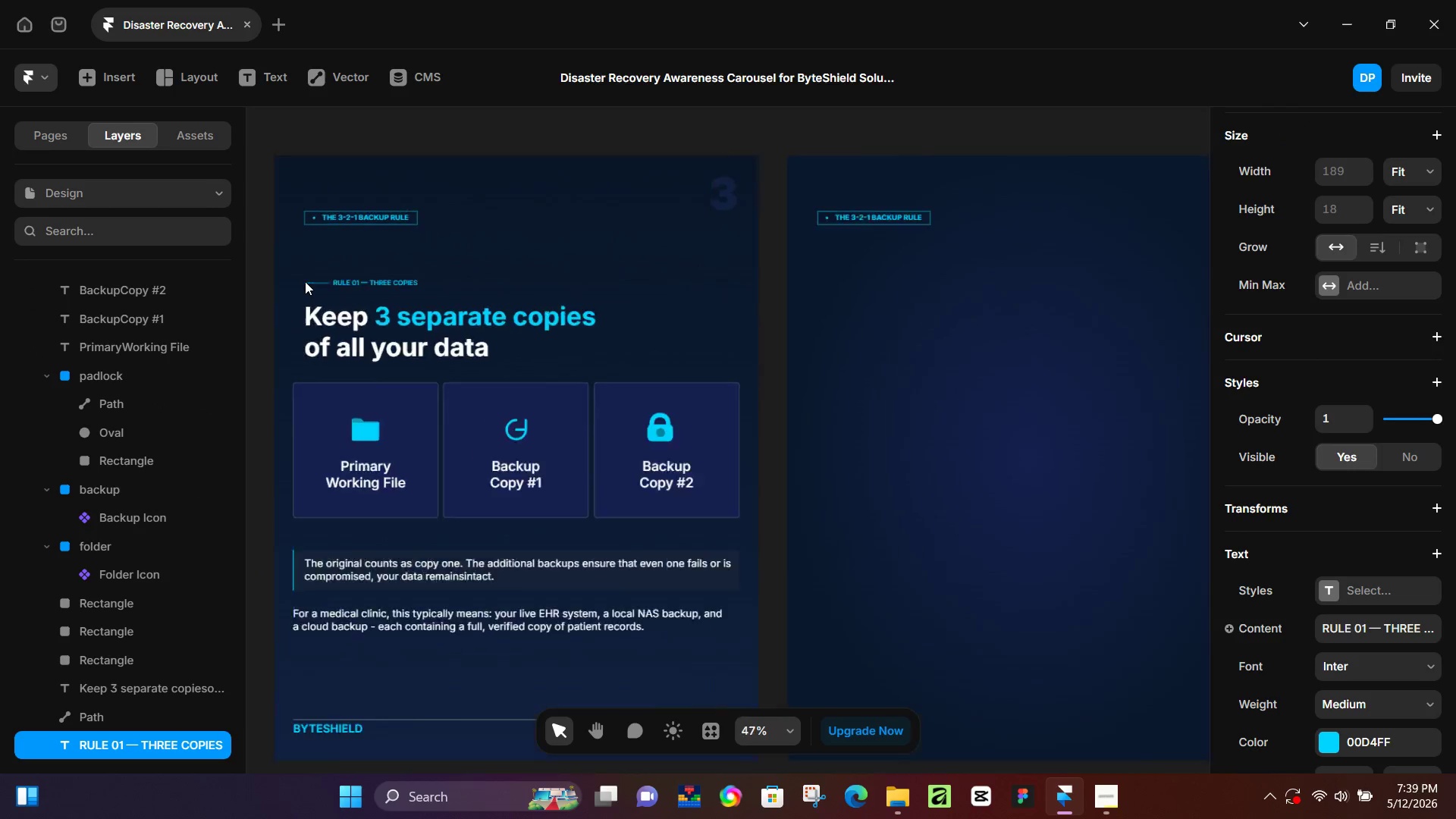 
hold_key(key=ControlLeft, duration=0.33)
 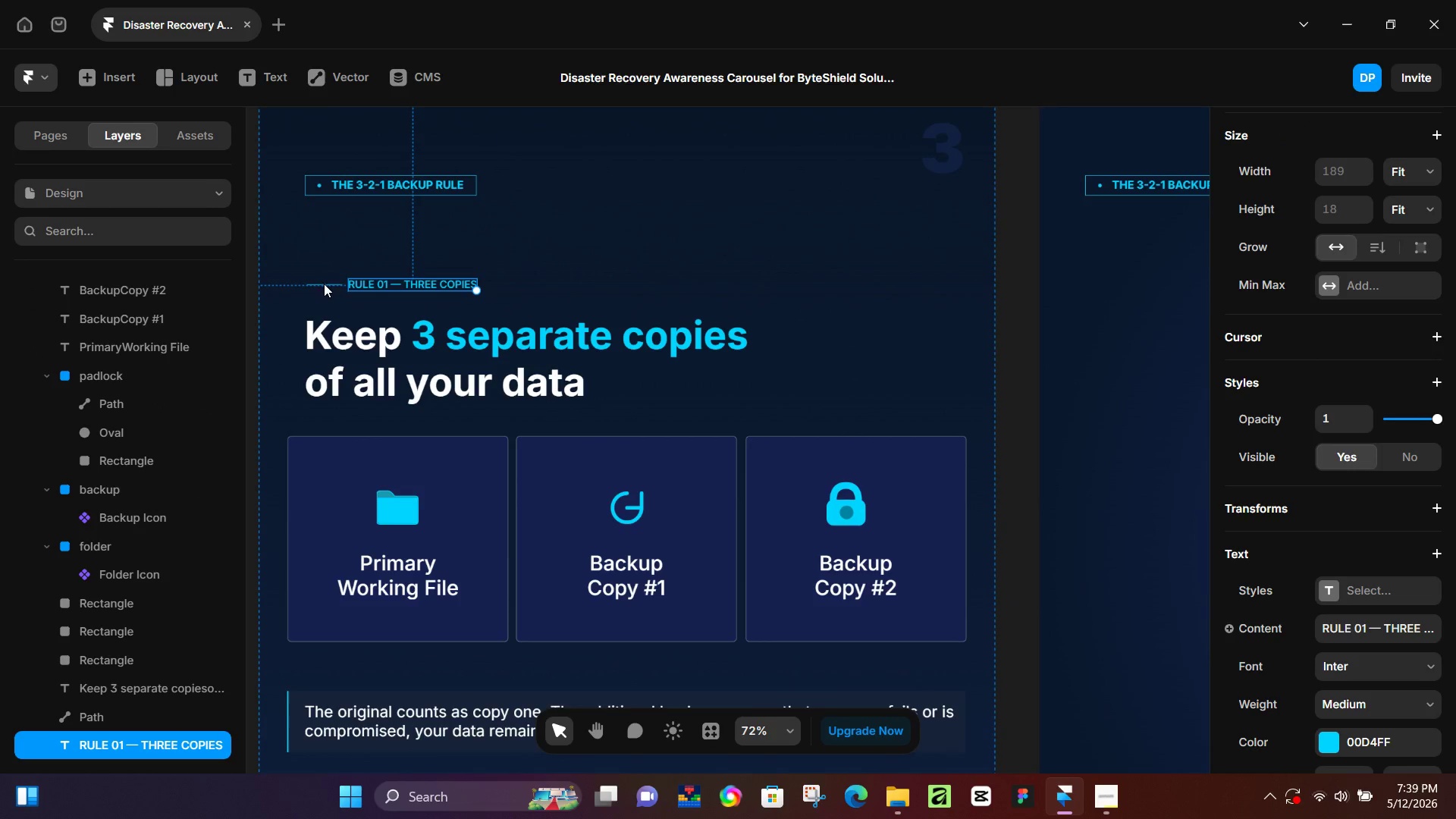 
hold_key(key=ShiftLeft, duration=1.51)
 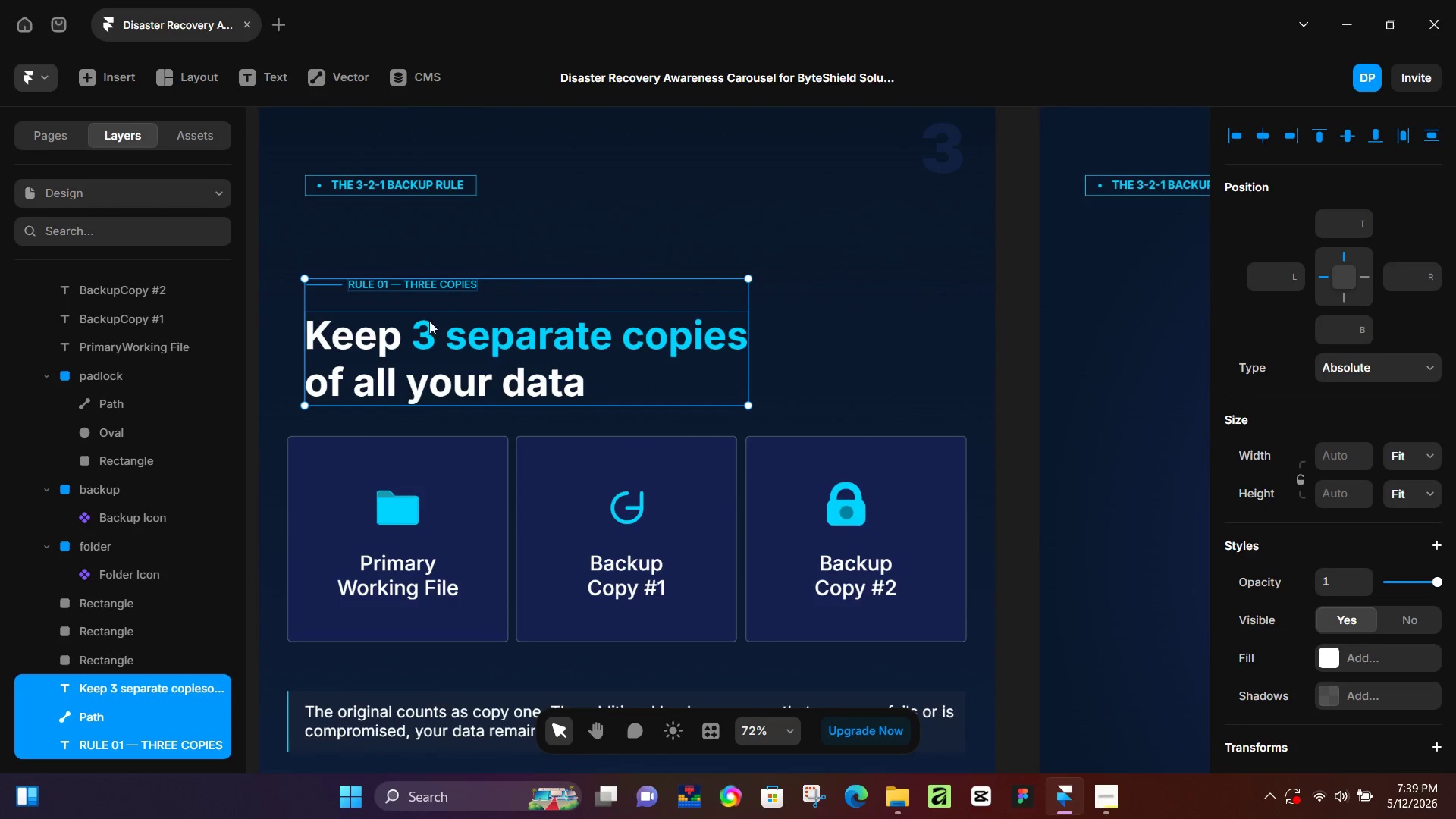 
scroll: coordinate [305, 281], scroll_direction: up, amount: 6.0
 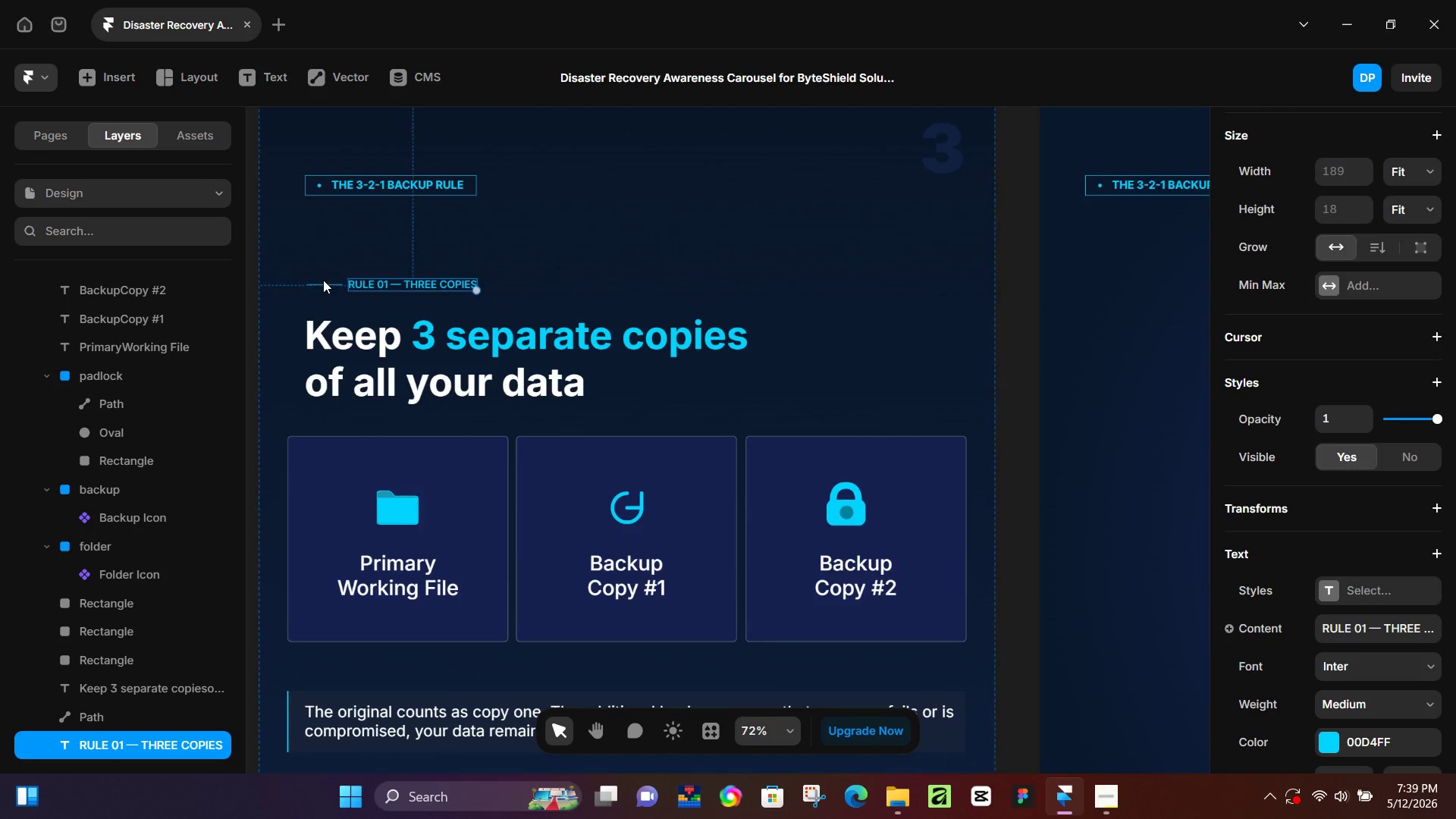 
left_click([323, 286])
 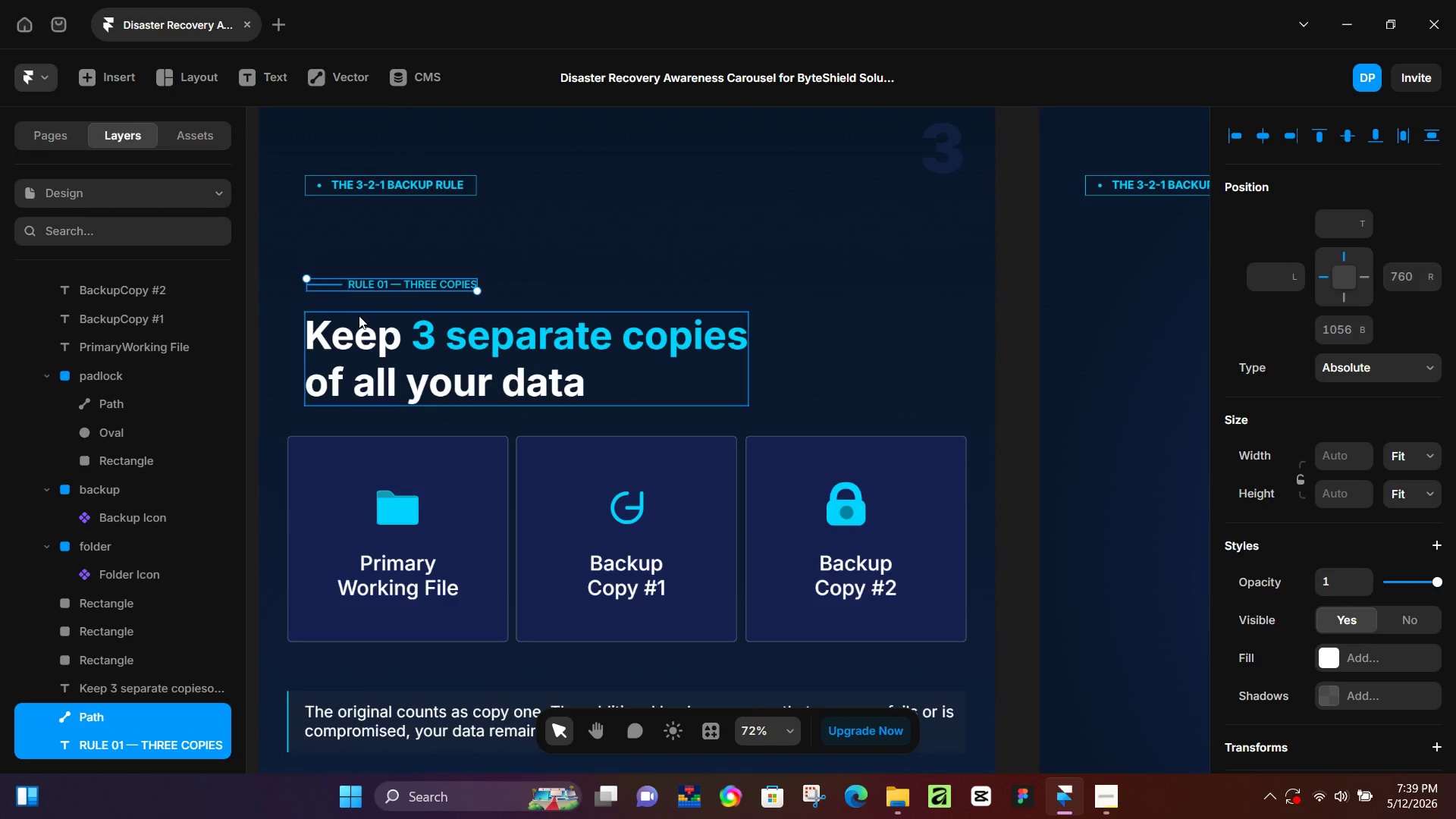 
hold_key(key=ShiftLeft, duration=1.5)
left_click([364, 334])
 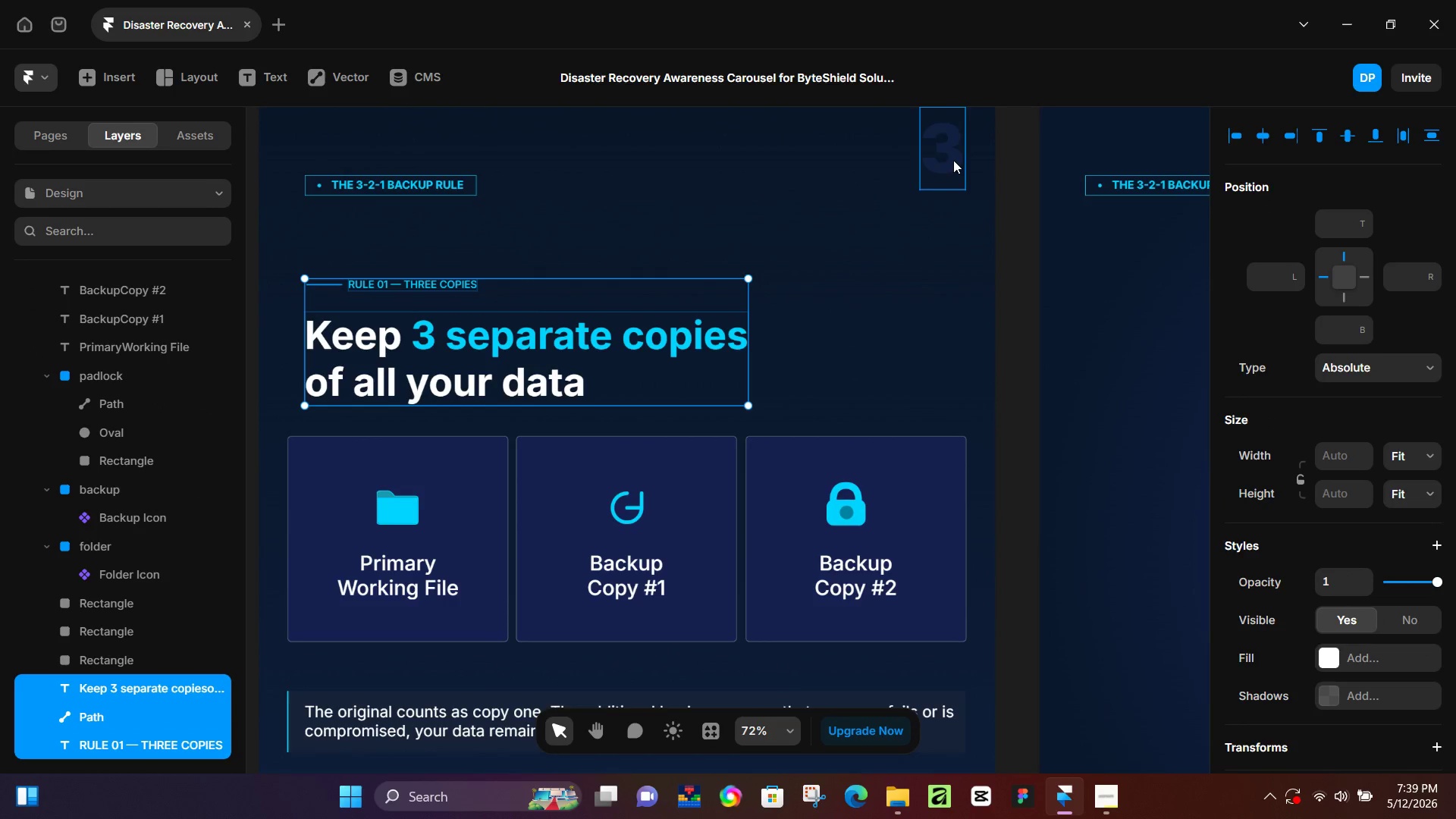 
left_click([953, 159])
 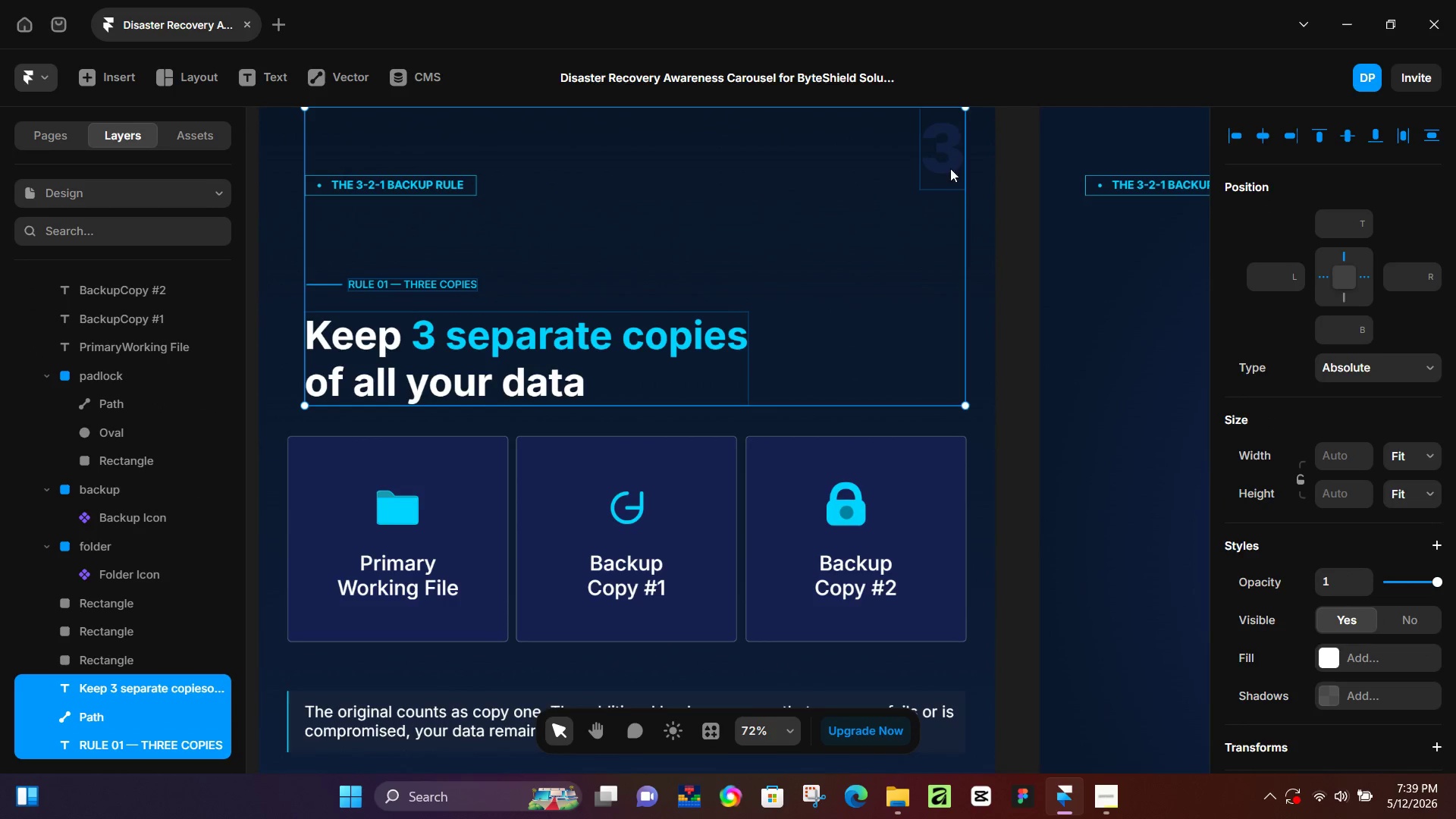 
key(Shift+ShiftLeft)
 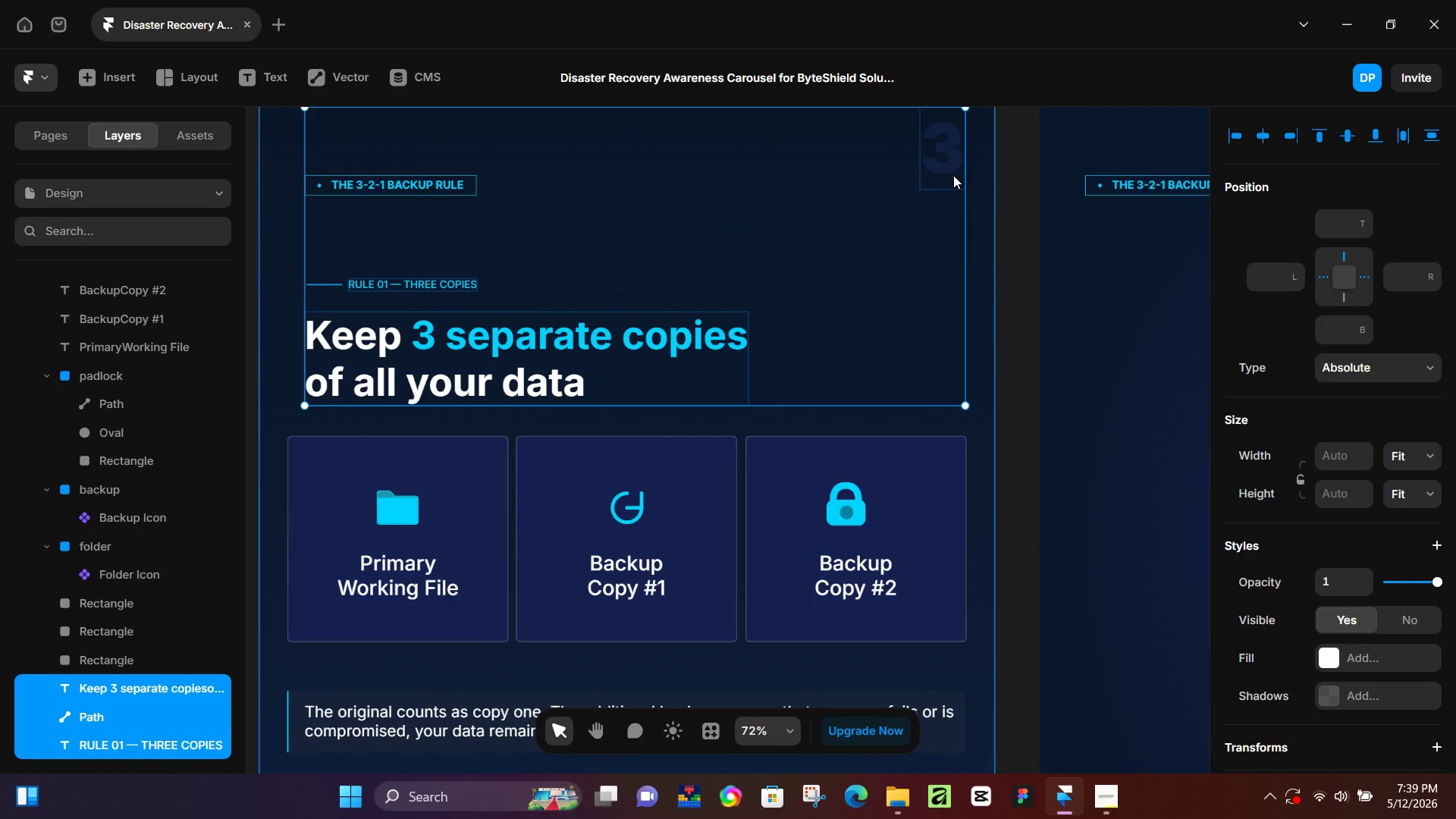 
key(Shift+ShiftLeft)
 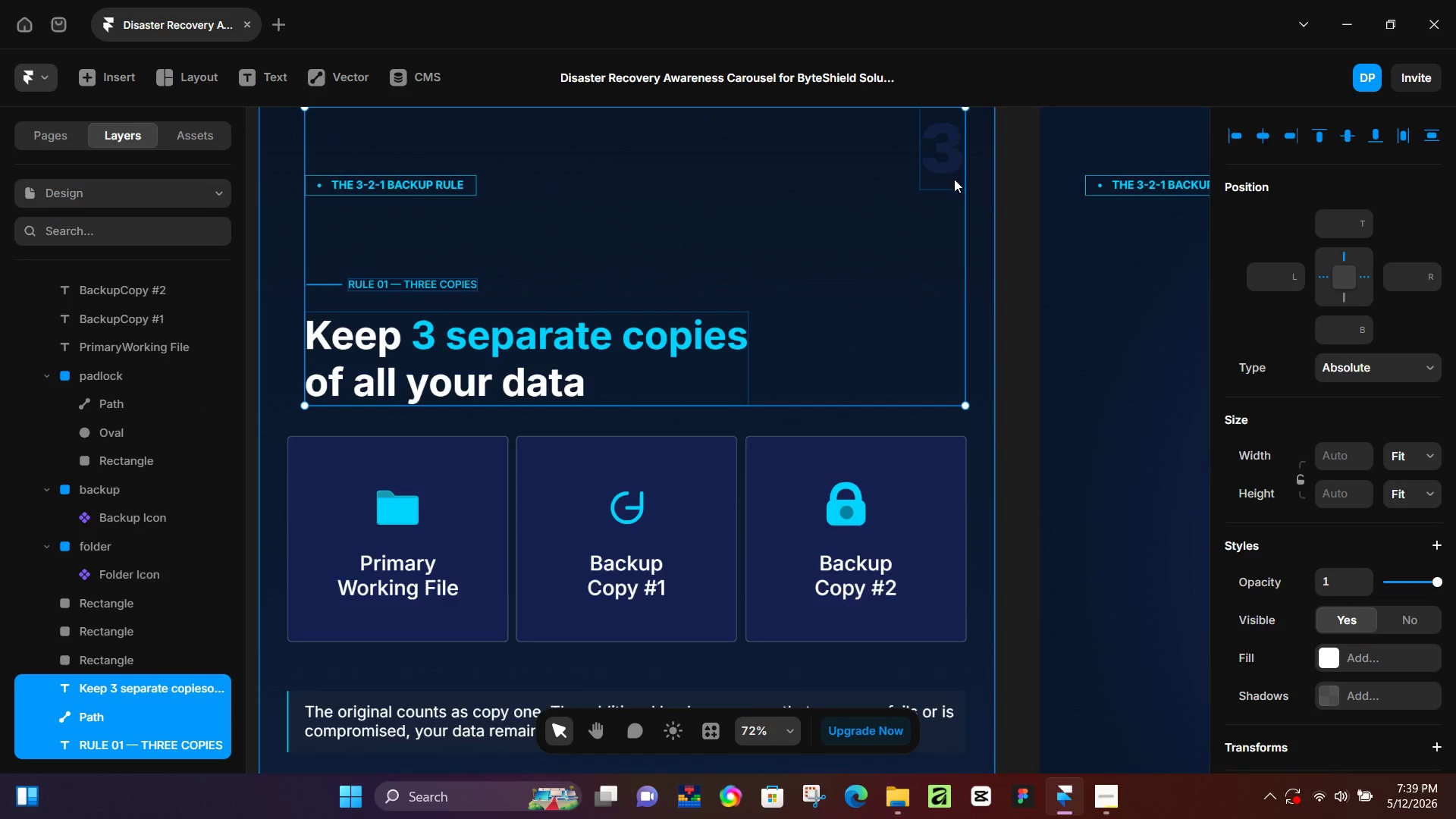 
key(Control+C)
 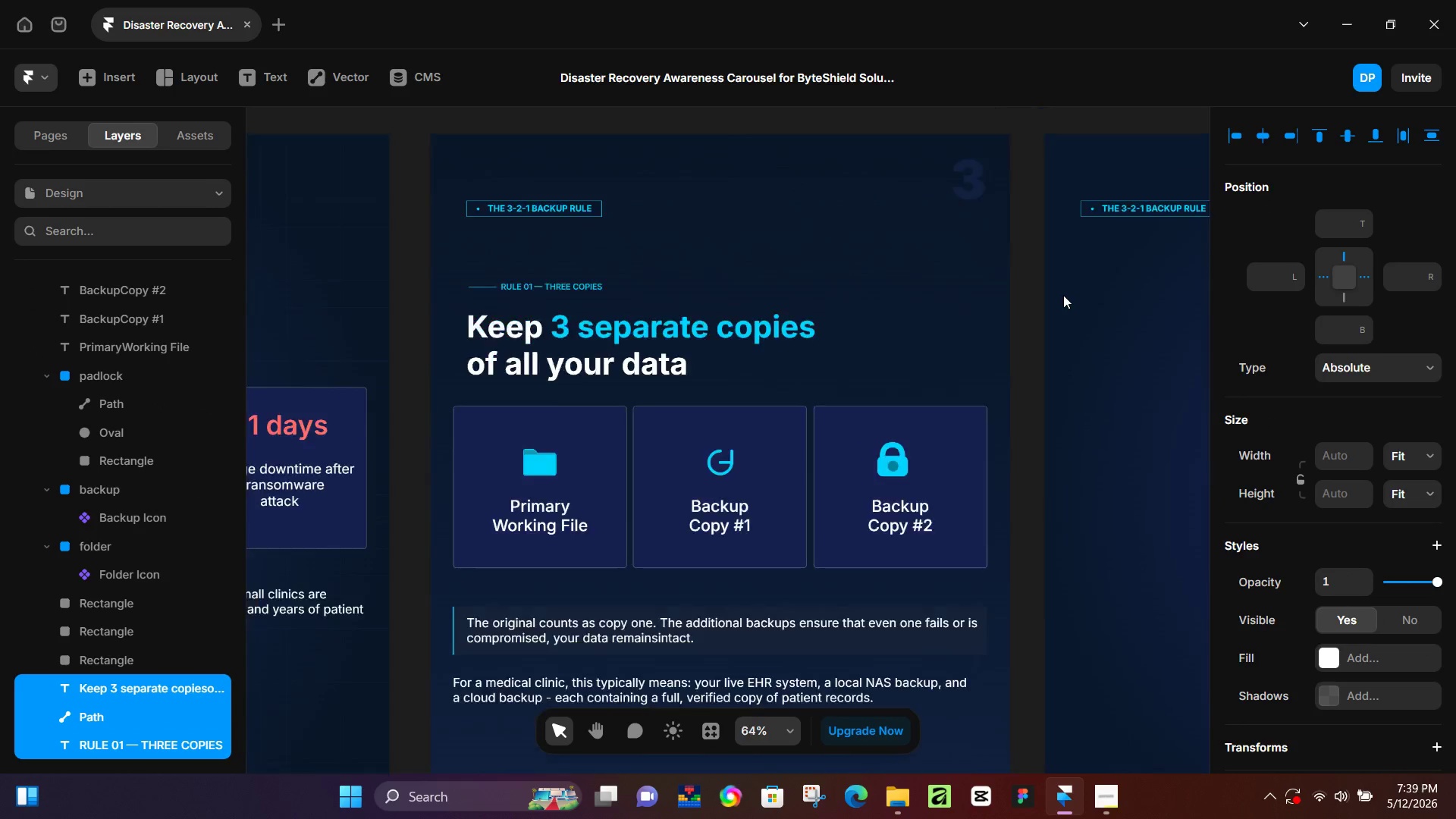 
key(Control+ControlLeft)
 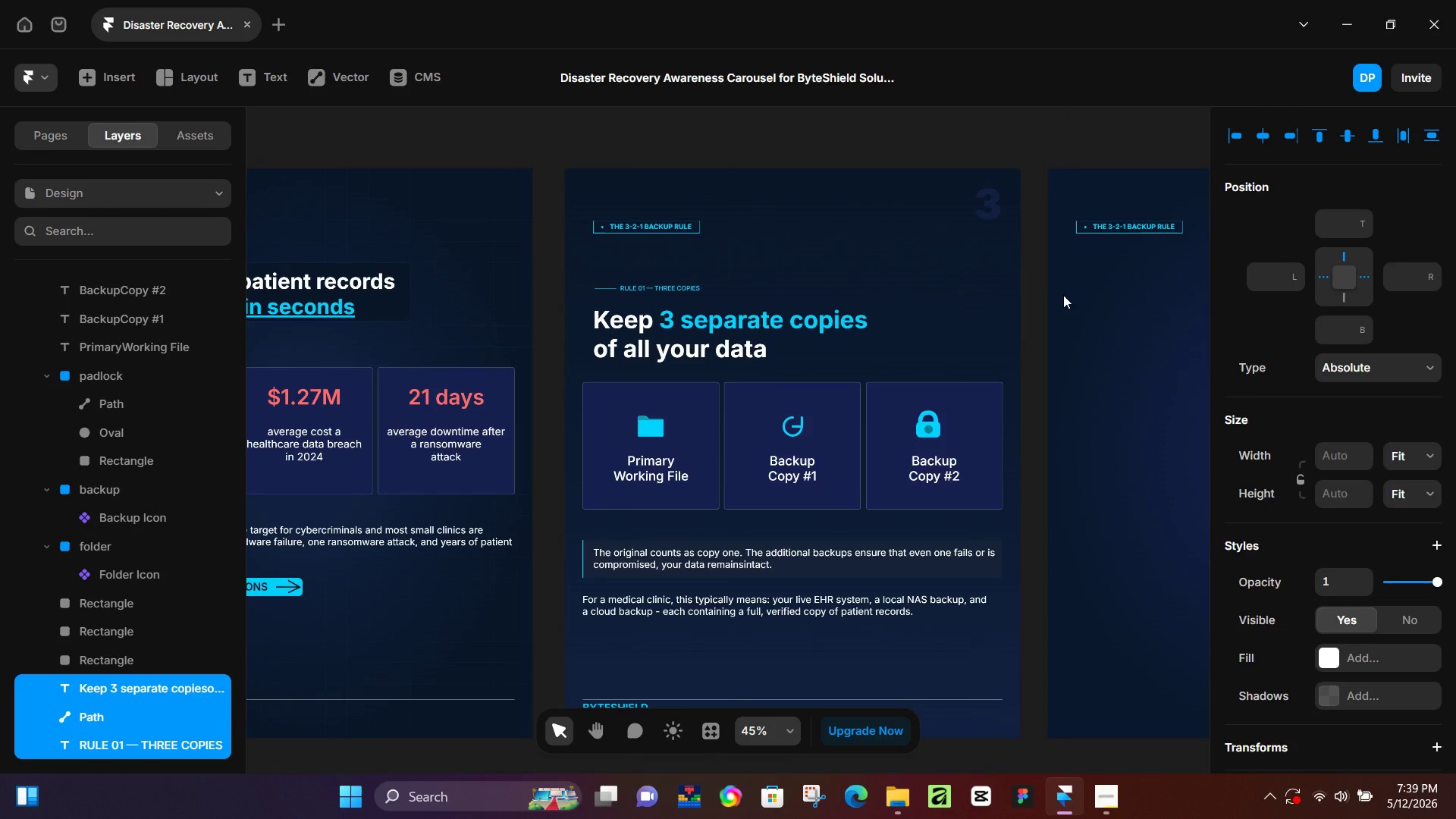 
scroll: coordinate [1063, 295], scroll_direction: down, amount: 4.0
 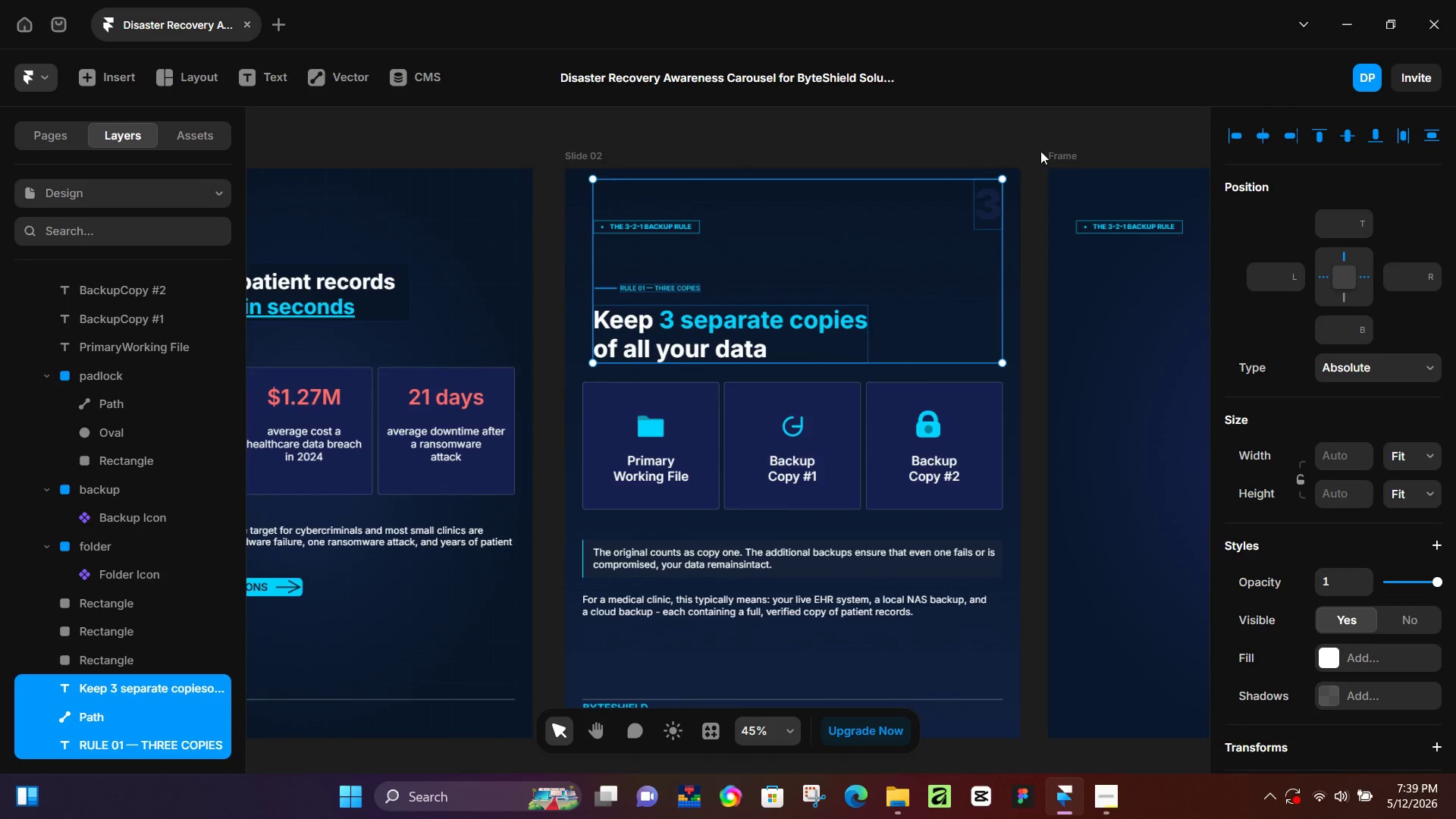 
left_click([1051, 151])
 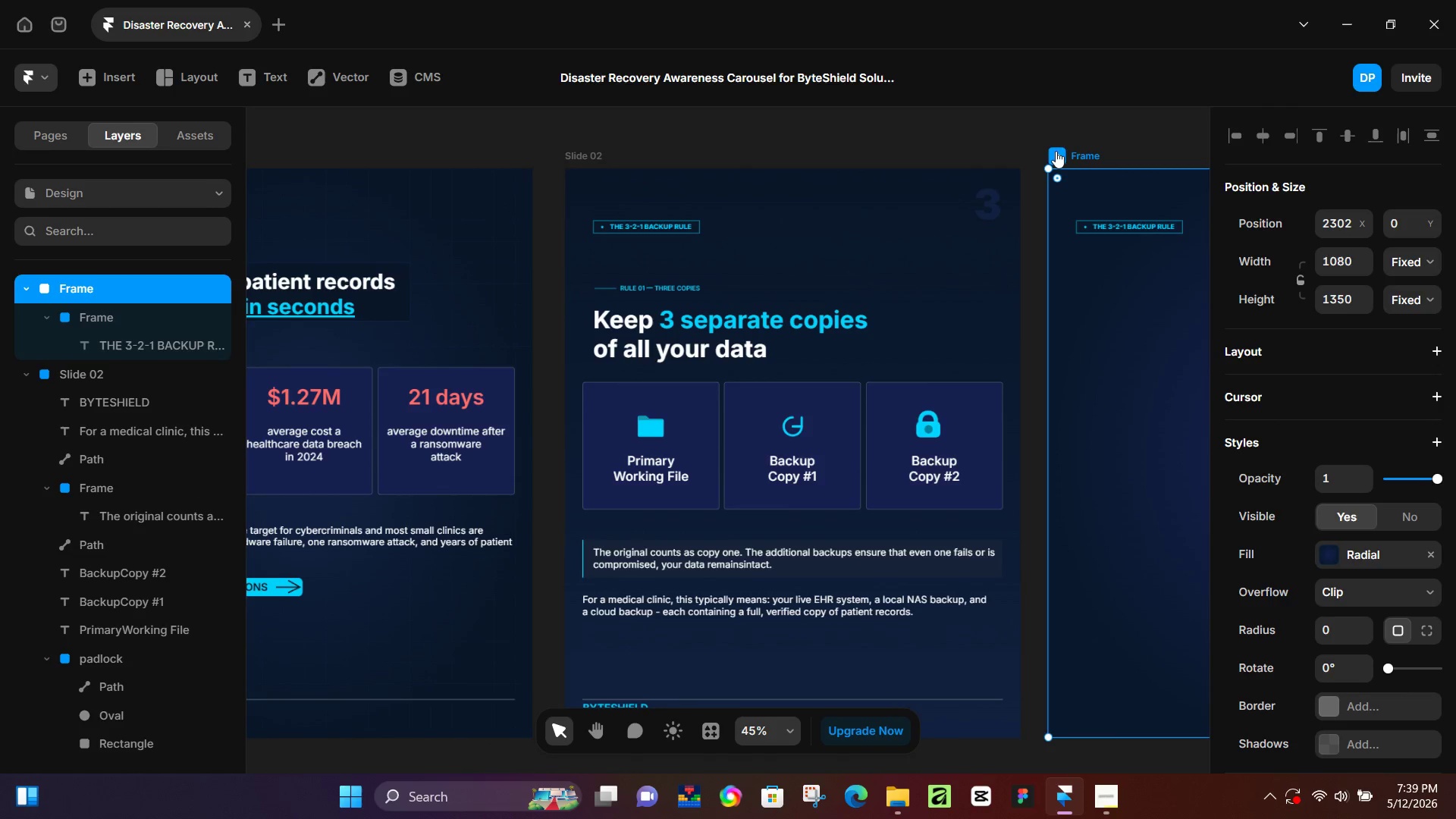 
key(Control+V)
 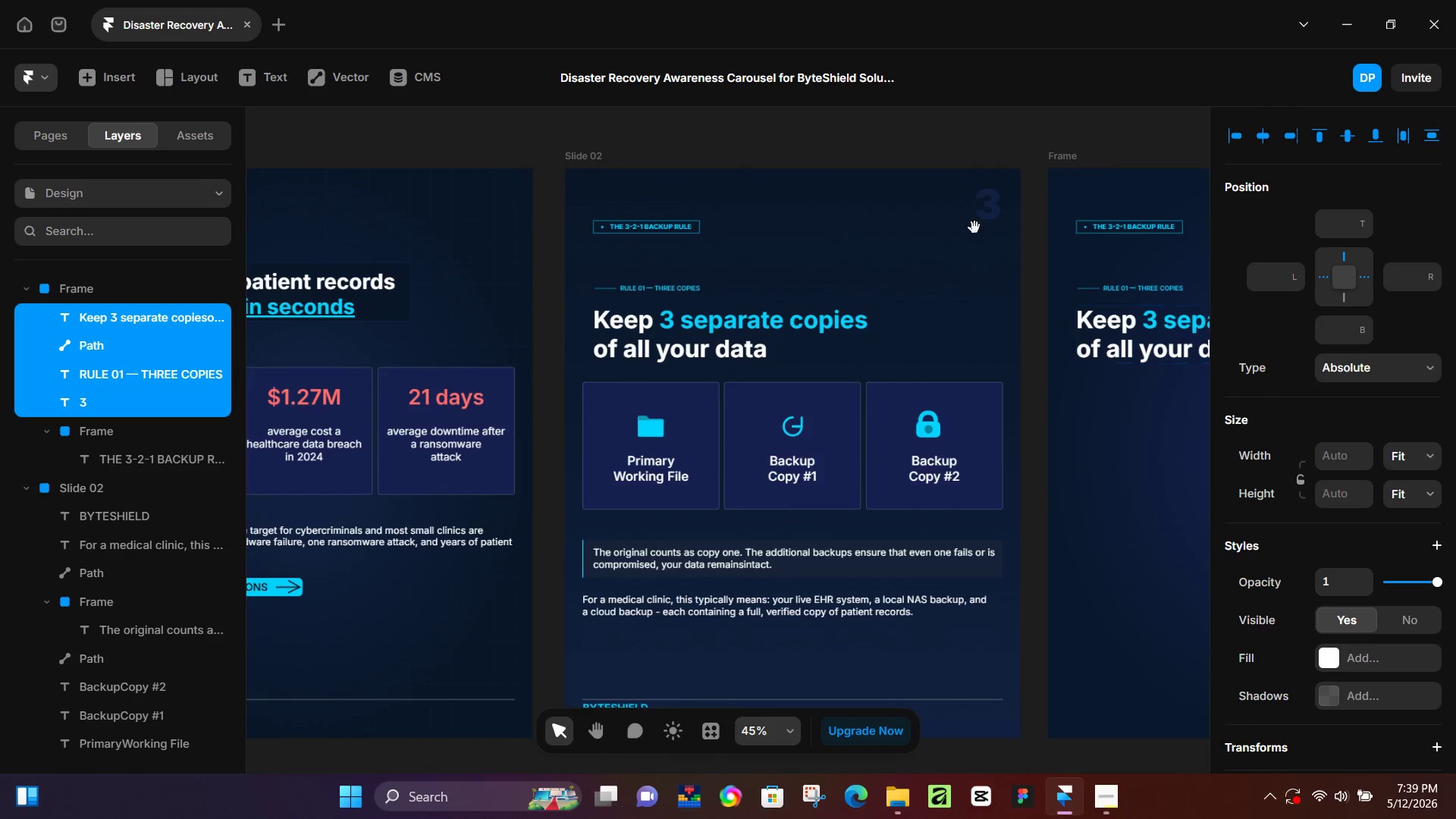 
hold_key(key=Space, duration=1.0)
 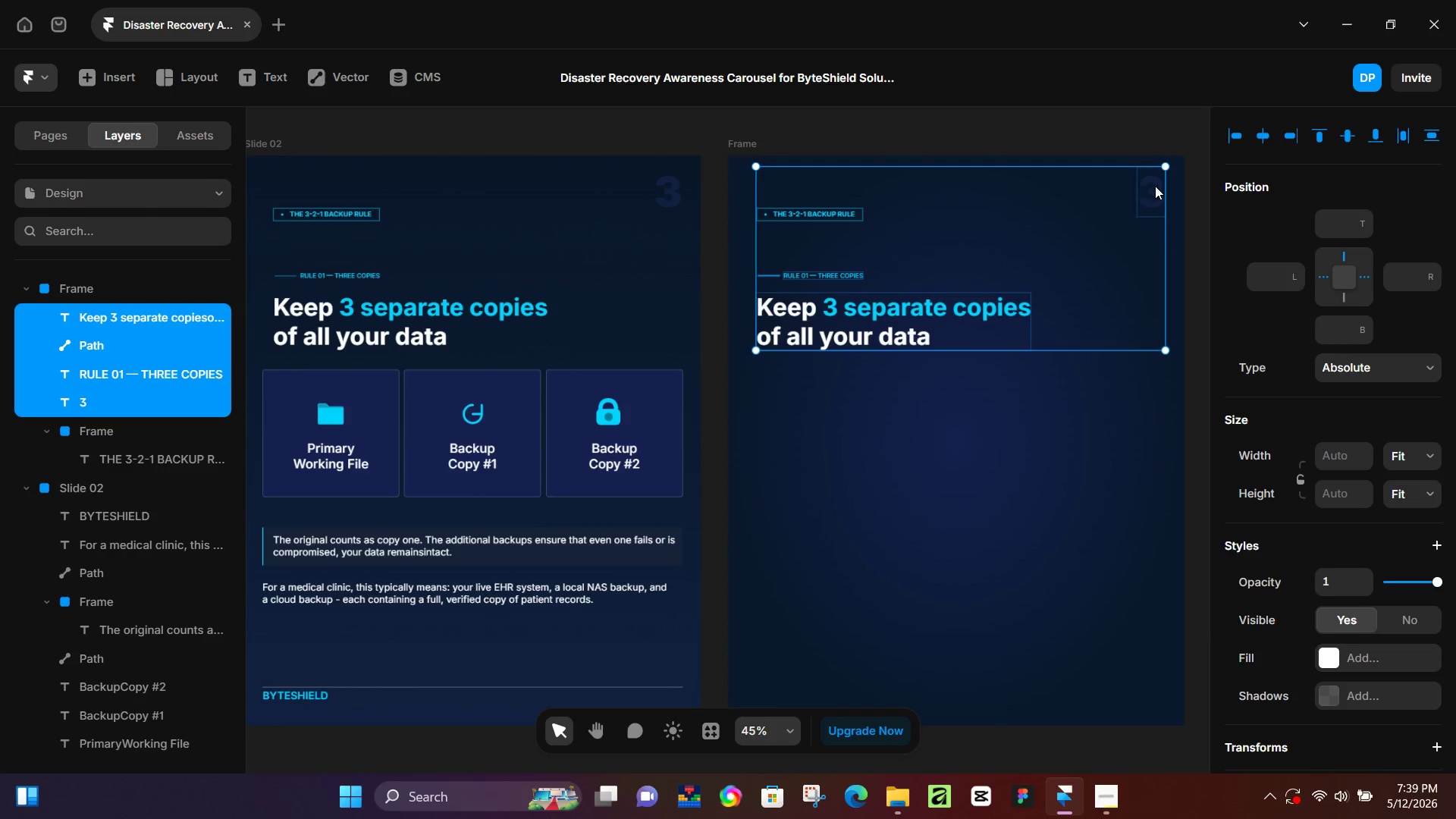 
left_click_drag(start_coordinate=[992, 153], to_coordinate=[672, 140])
 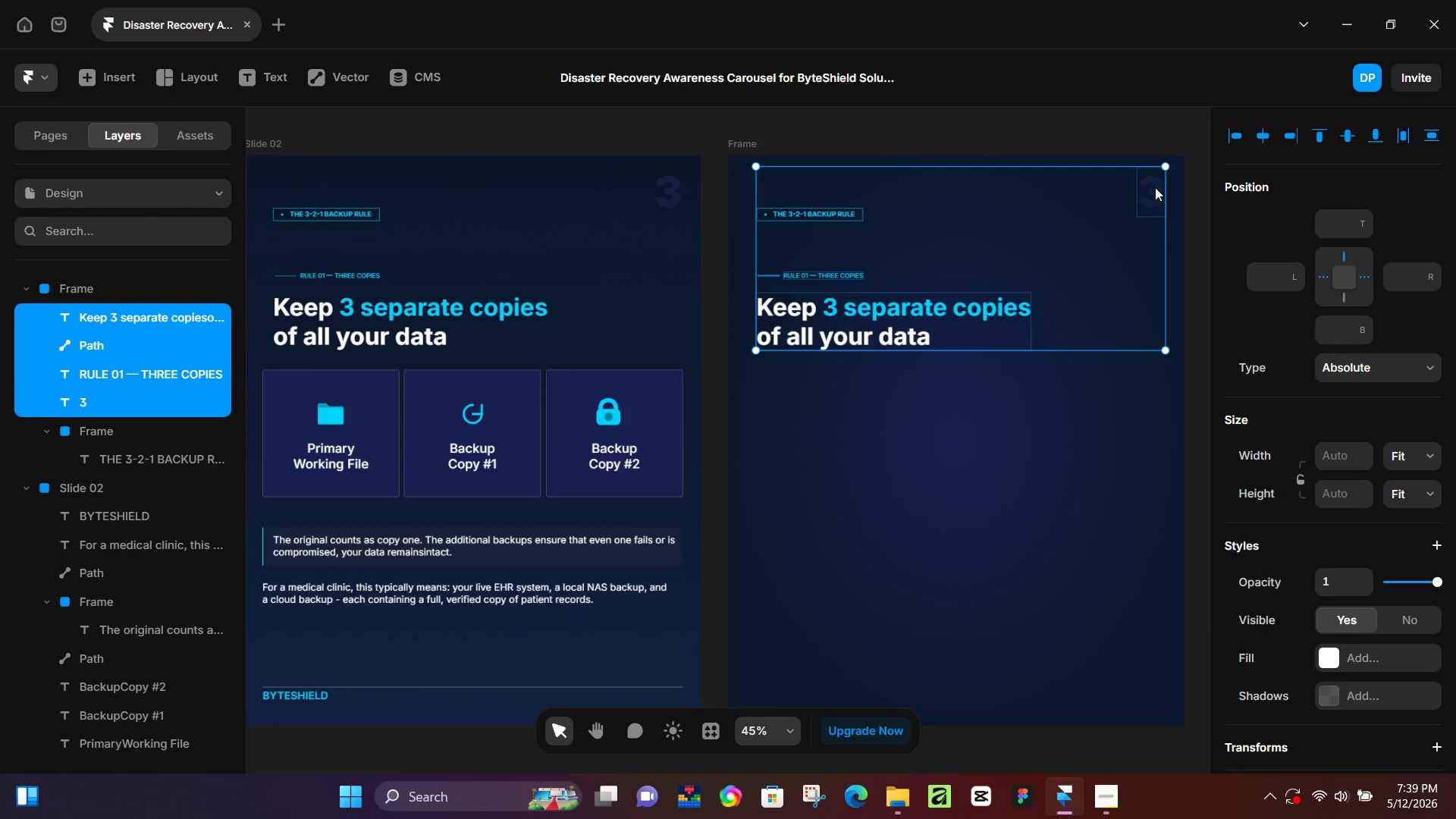 
double_click([1153, 187])
 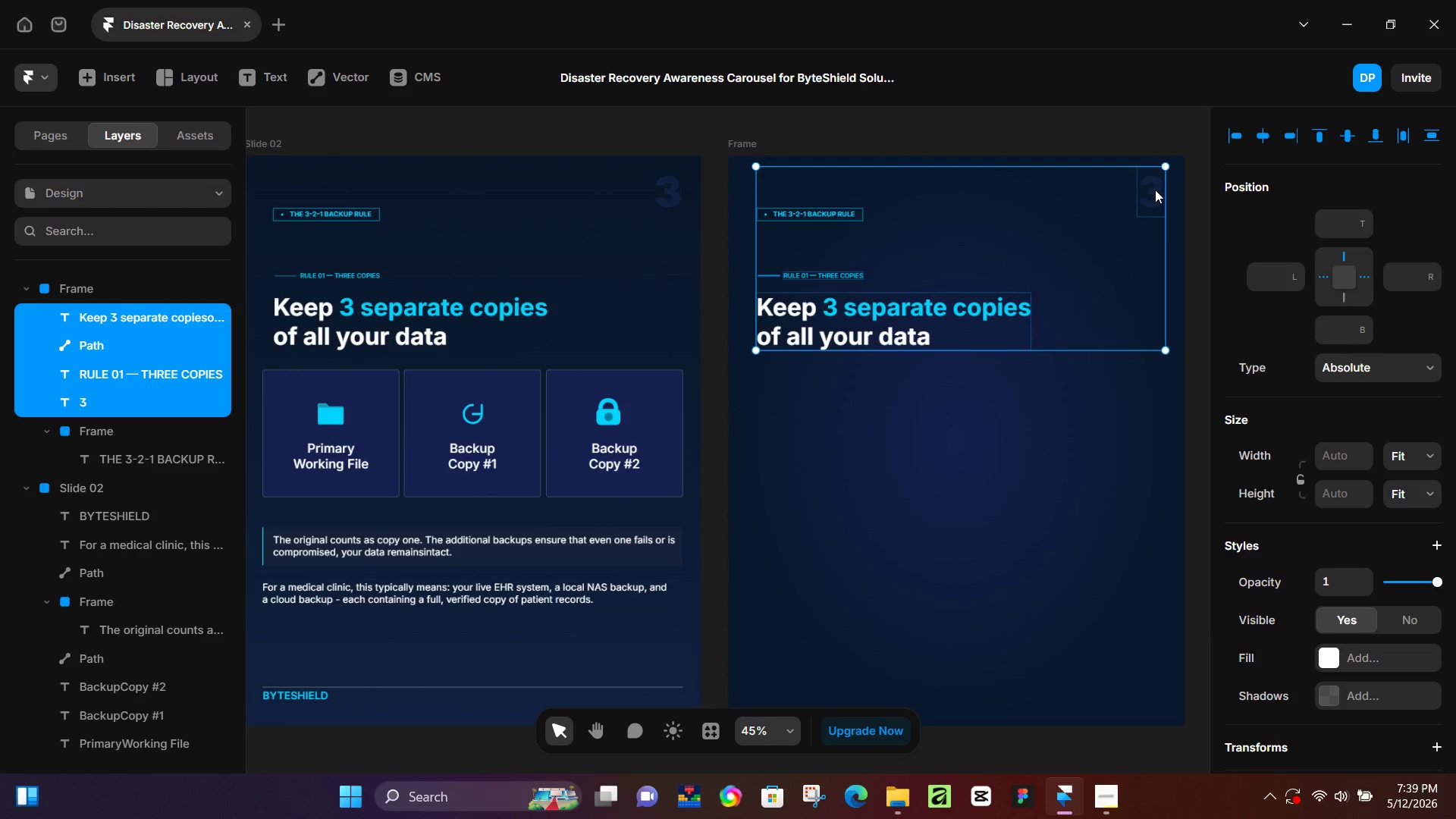 
double_click([1155, 190])
 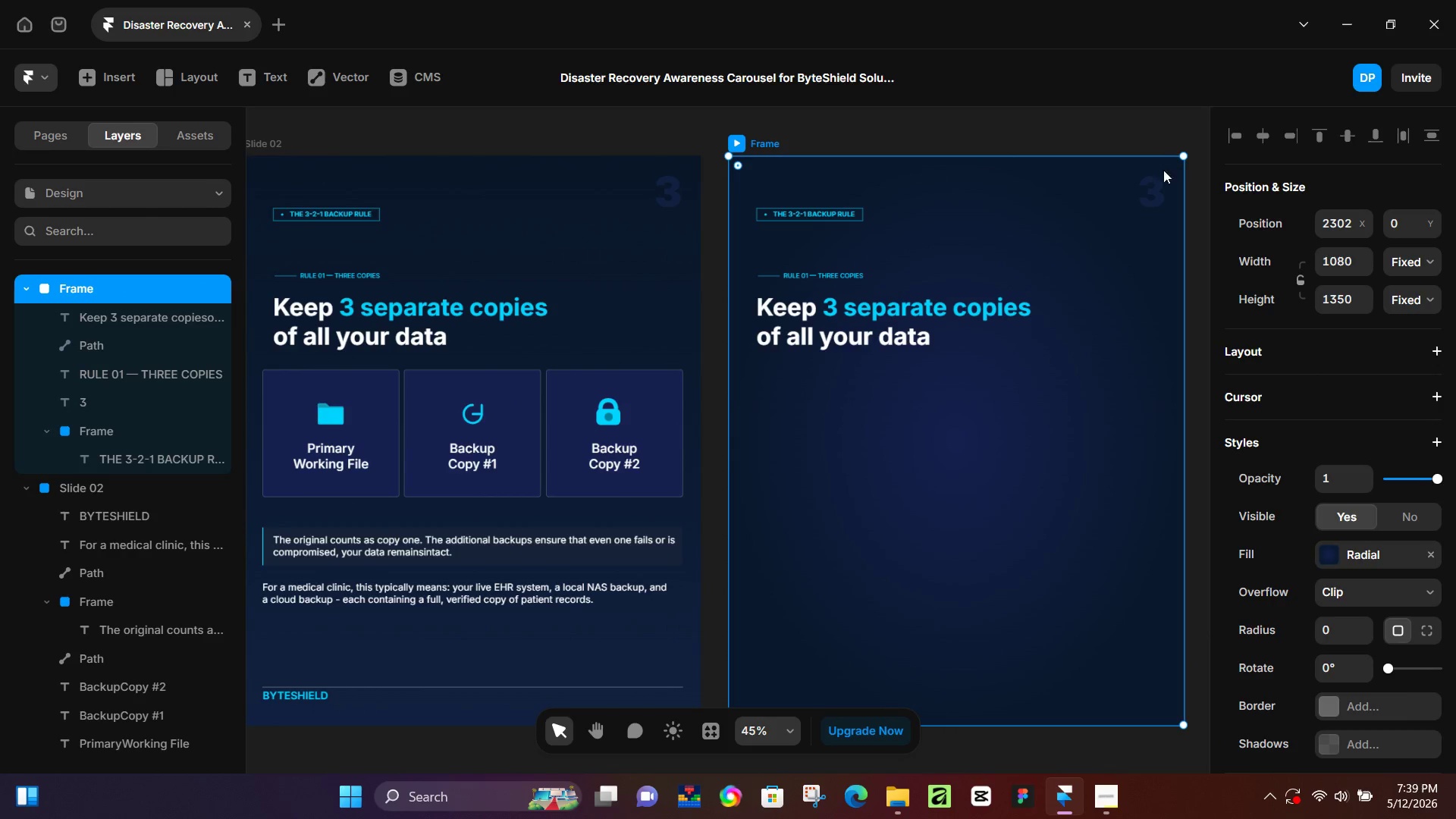 
double_click([1153, 181])
 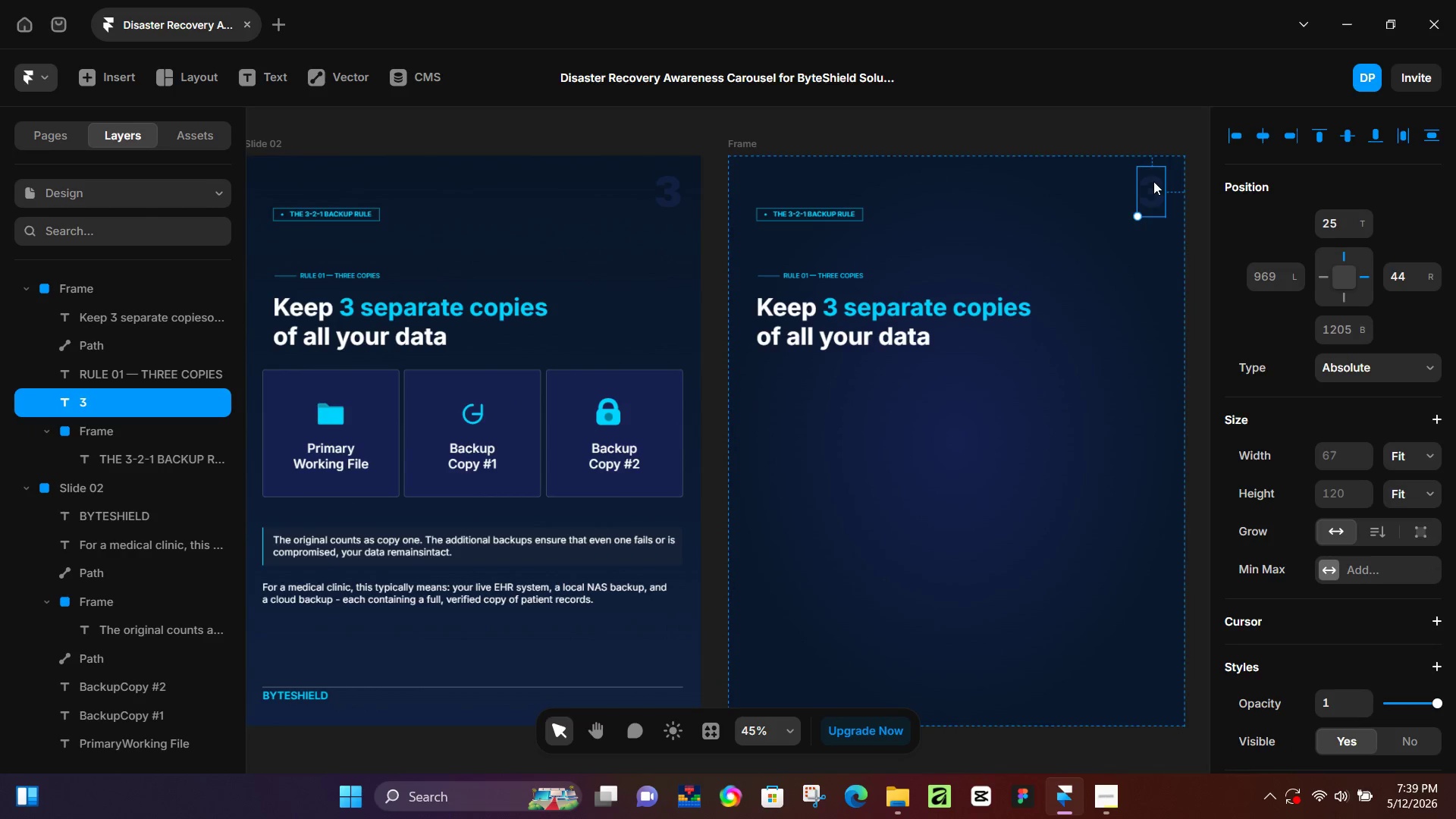 
triple_click([1153, 181])
 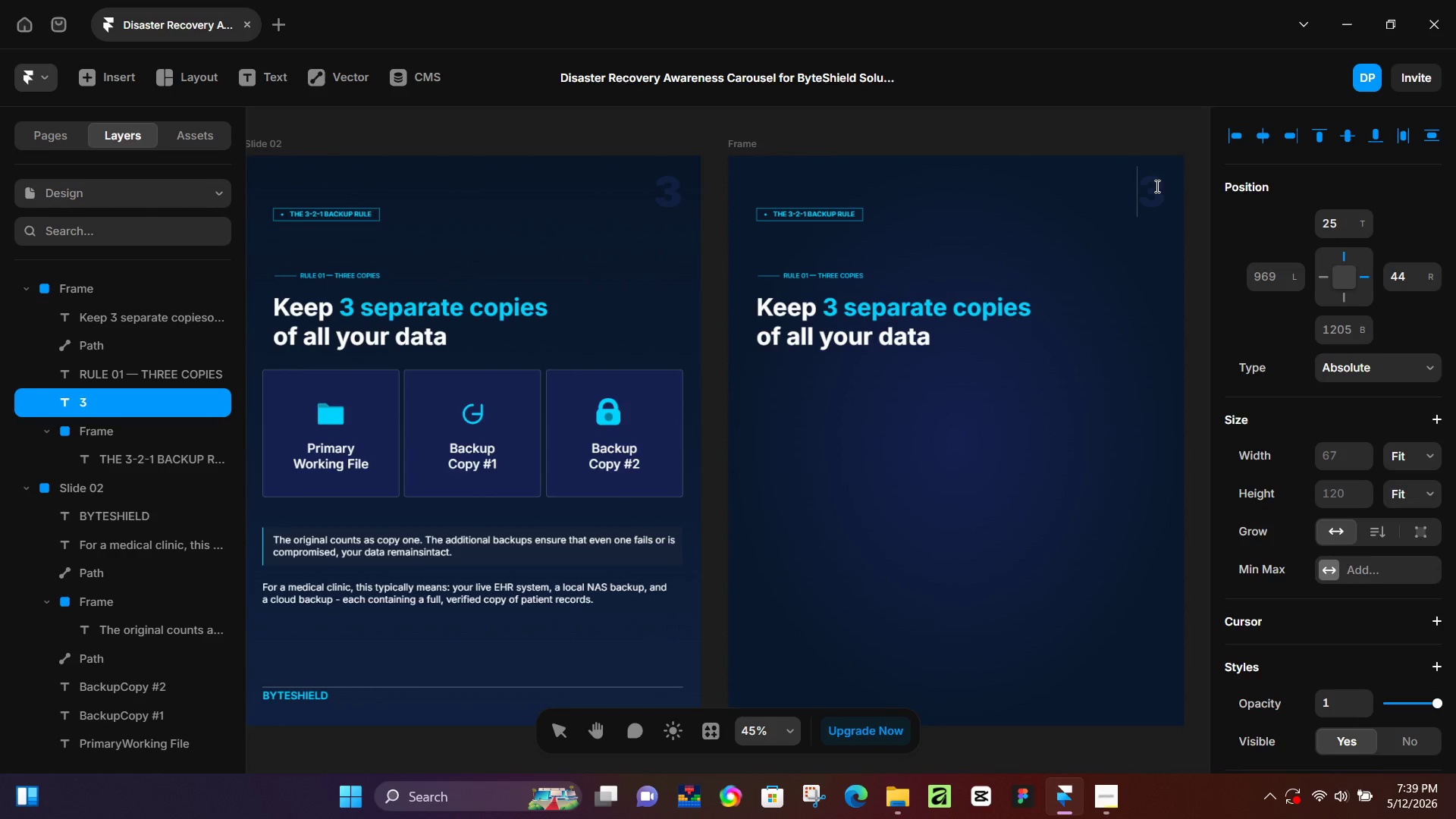 
key(Control+A)
 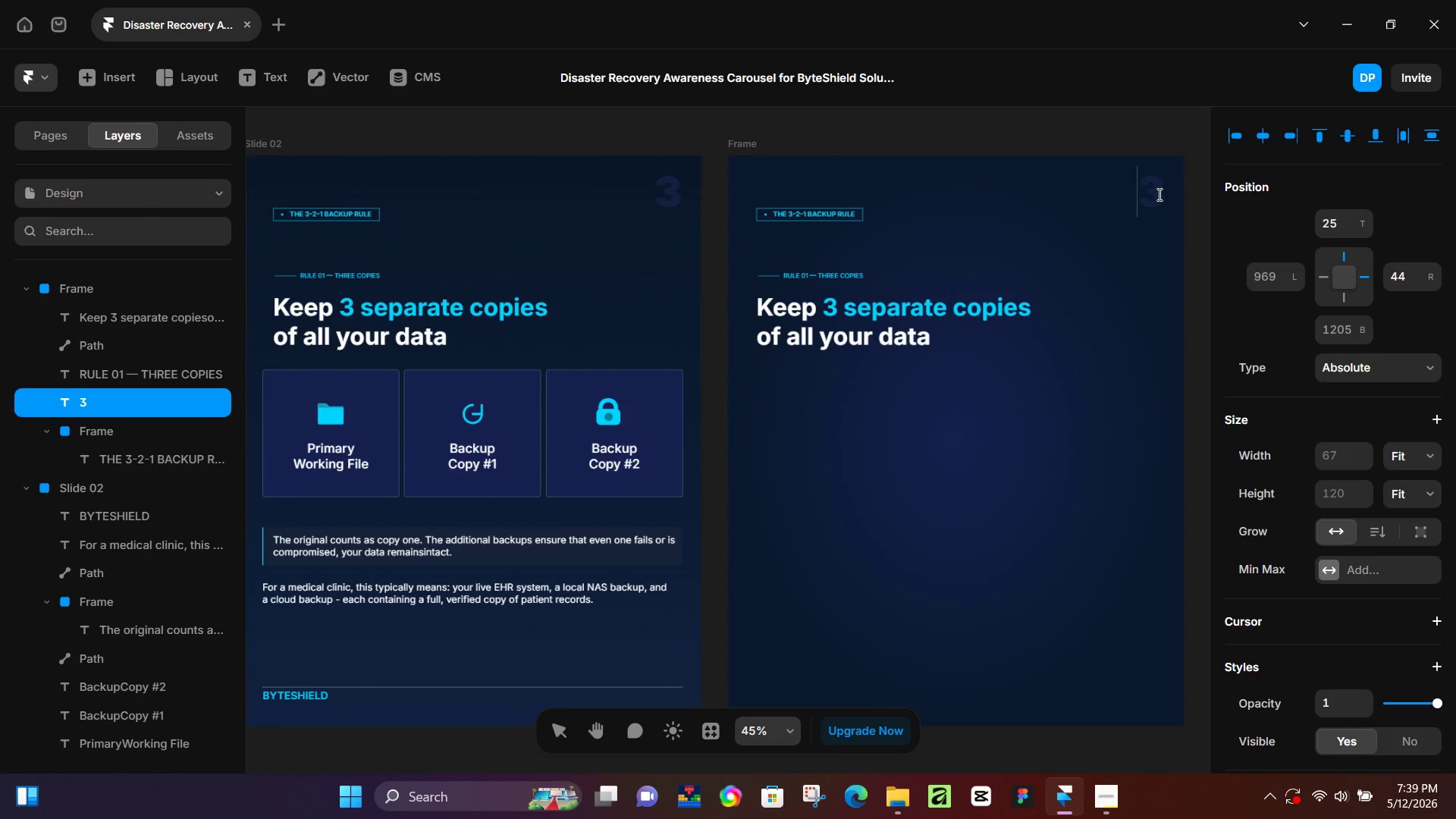 
double_click([1158, 194])
 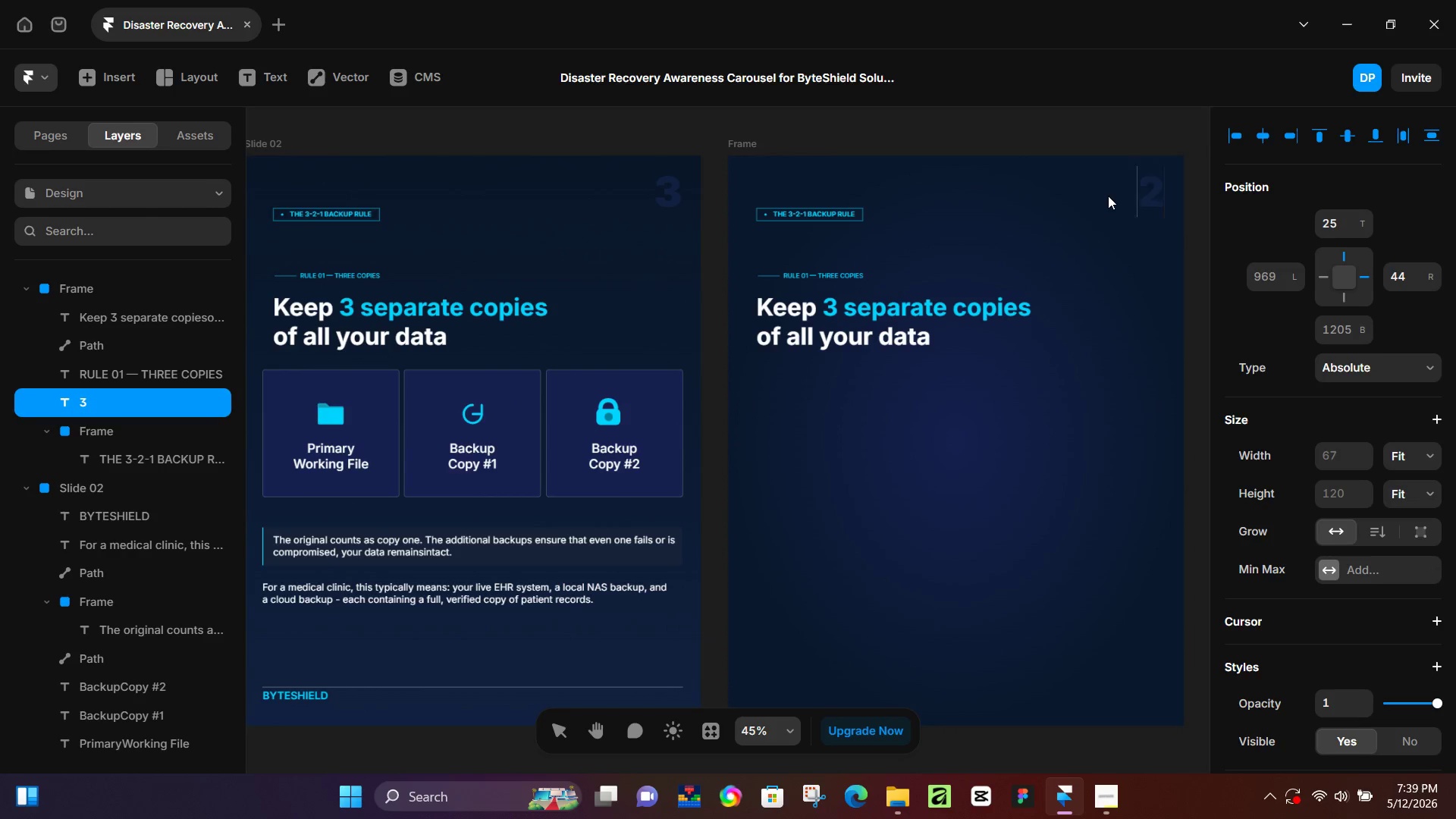 
key(2)
 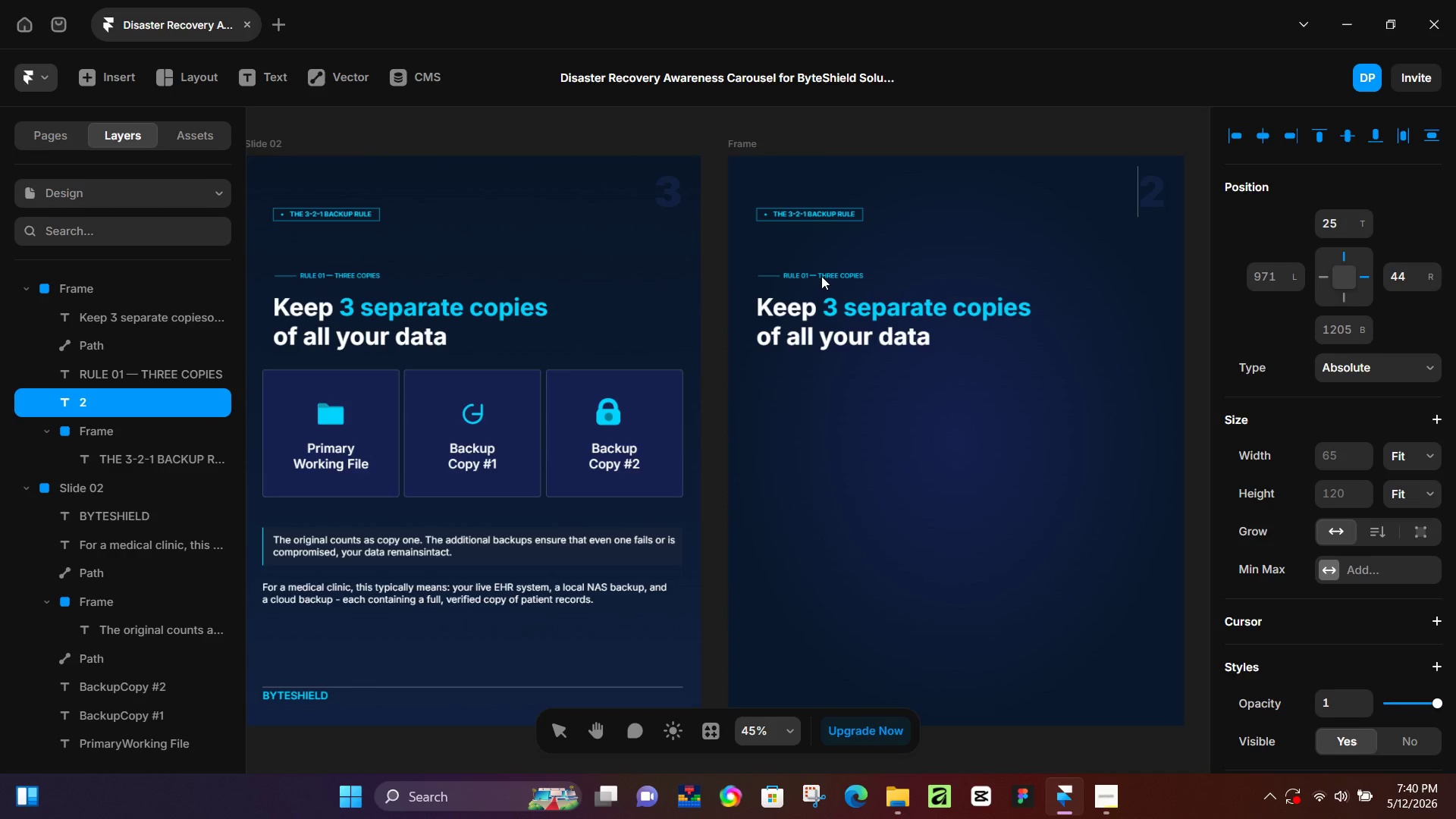 
wait(79.22)
 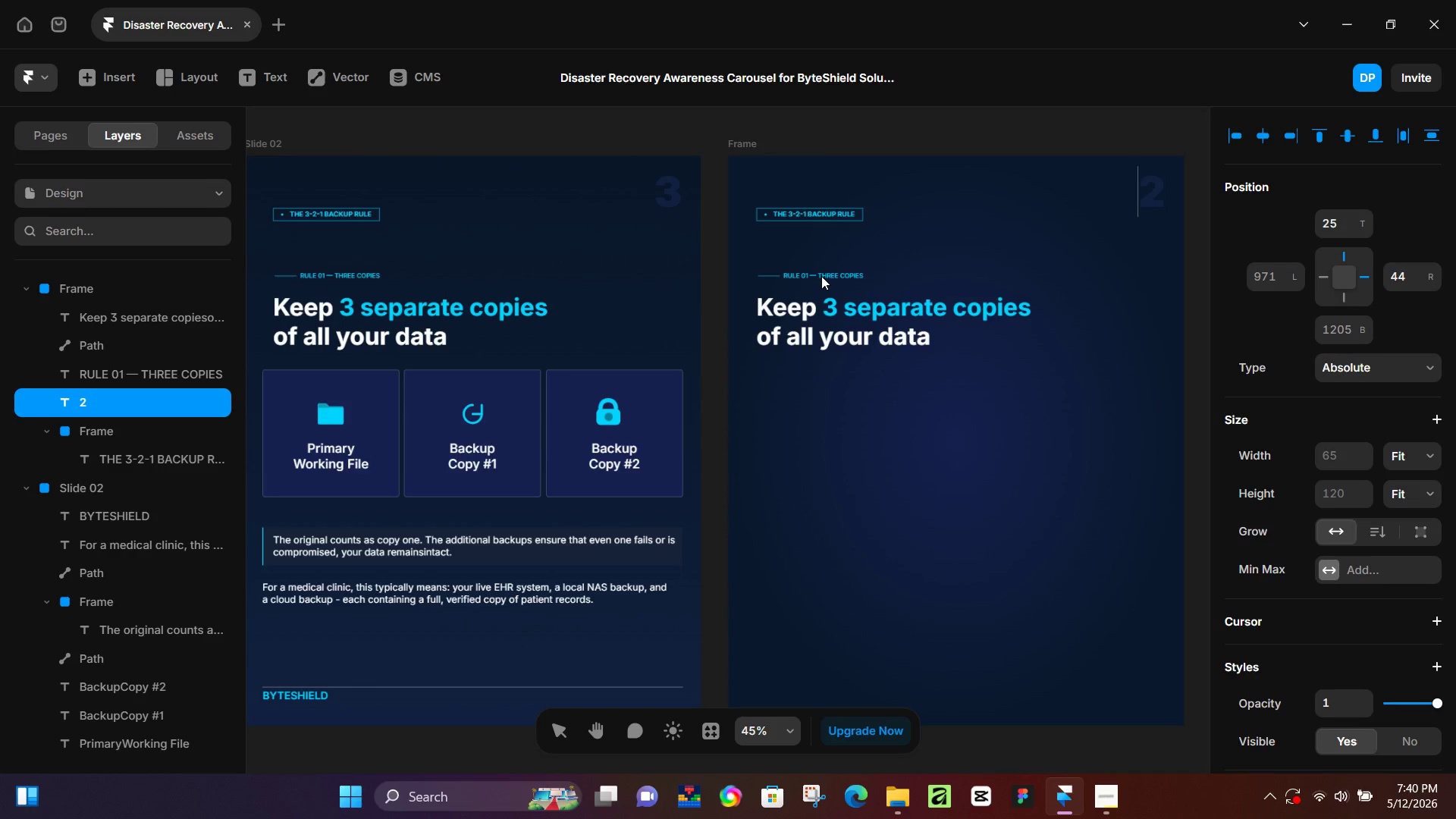 
left_click([905, 396])
 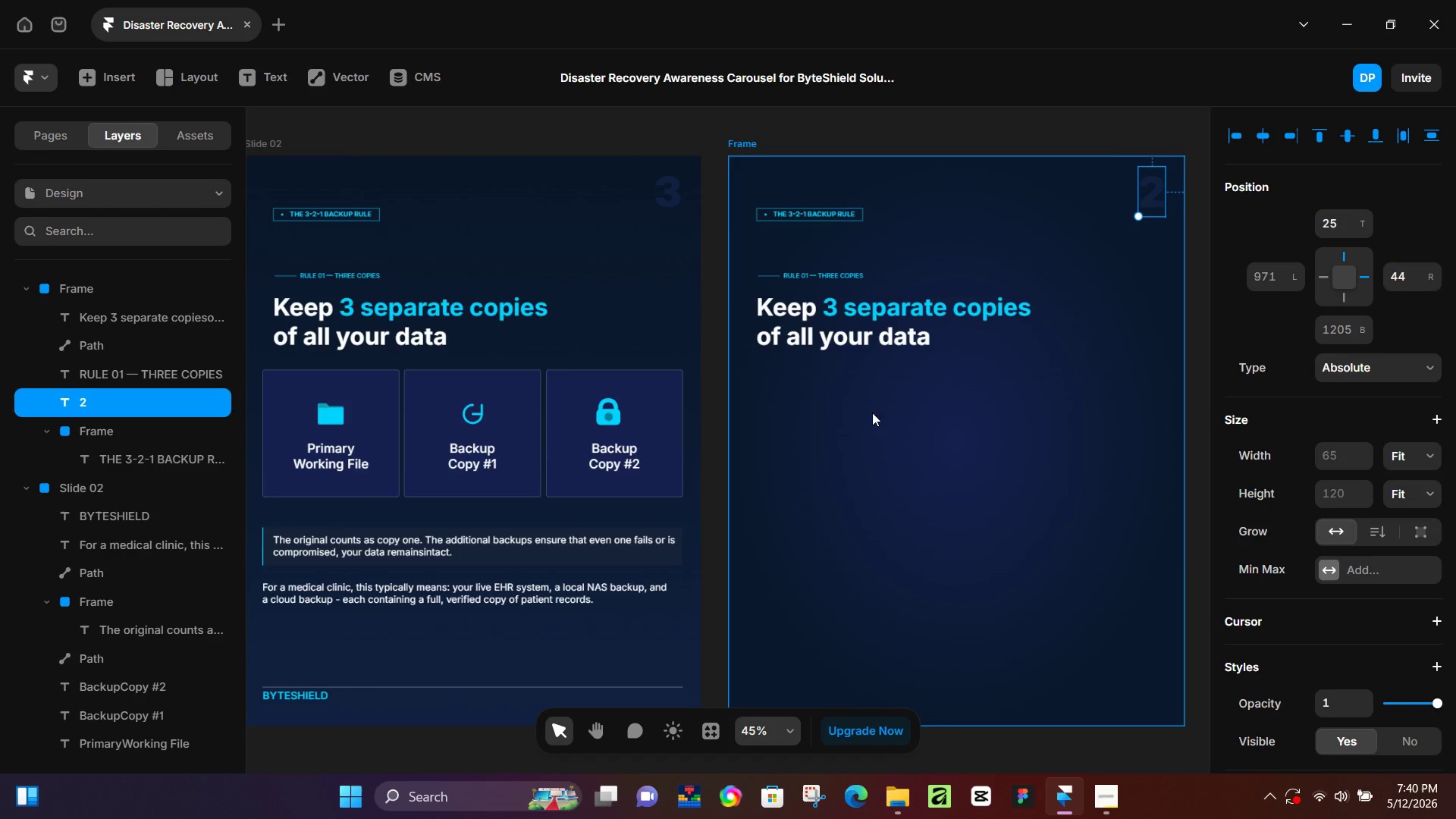 
hold_key(key=ControlLeft, duration=0.33)
 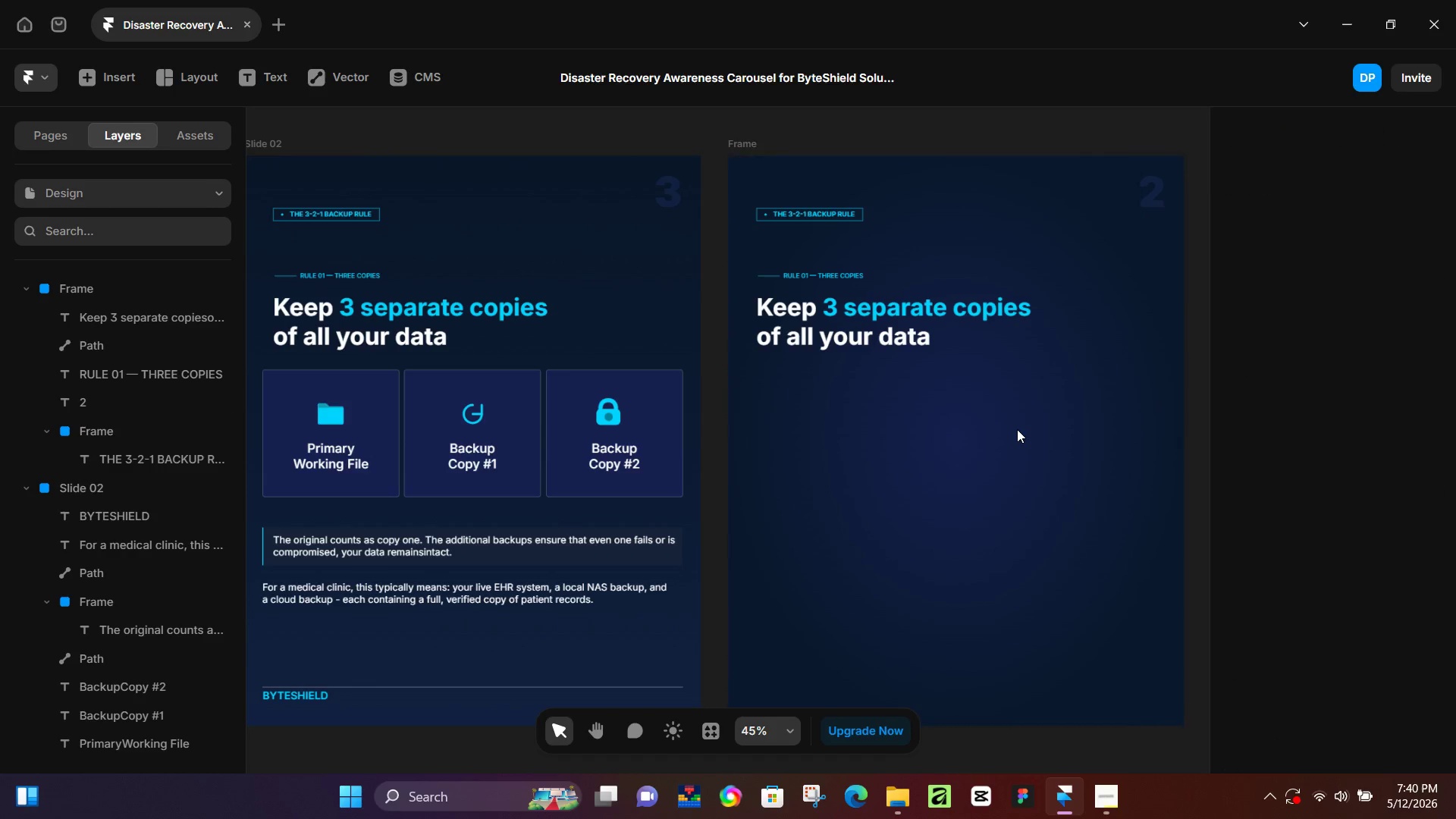 
left_click([1017, 429])
 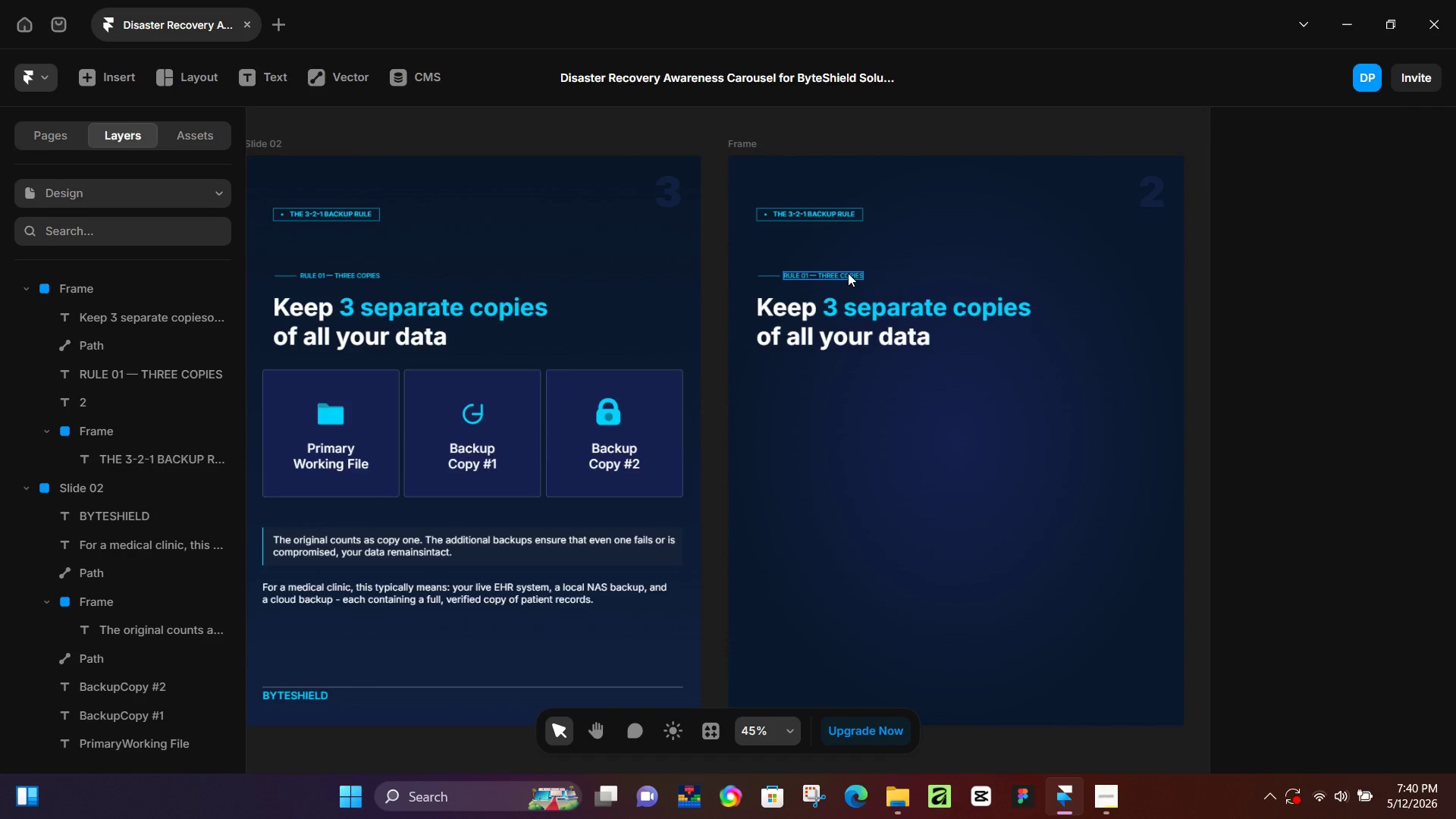 
double_click([821, 272])
 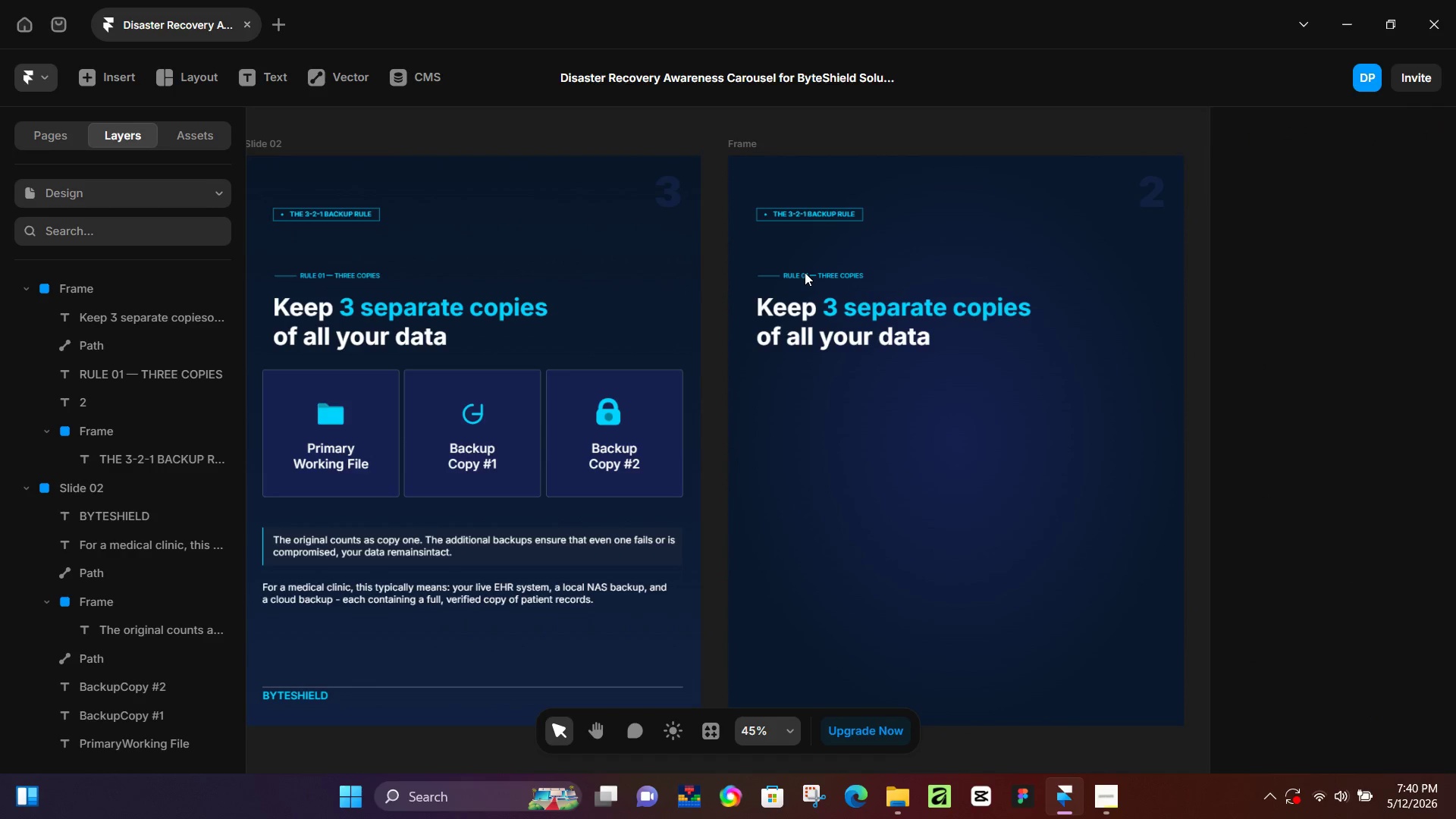 
triple_click([805, 272])
 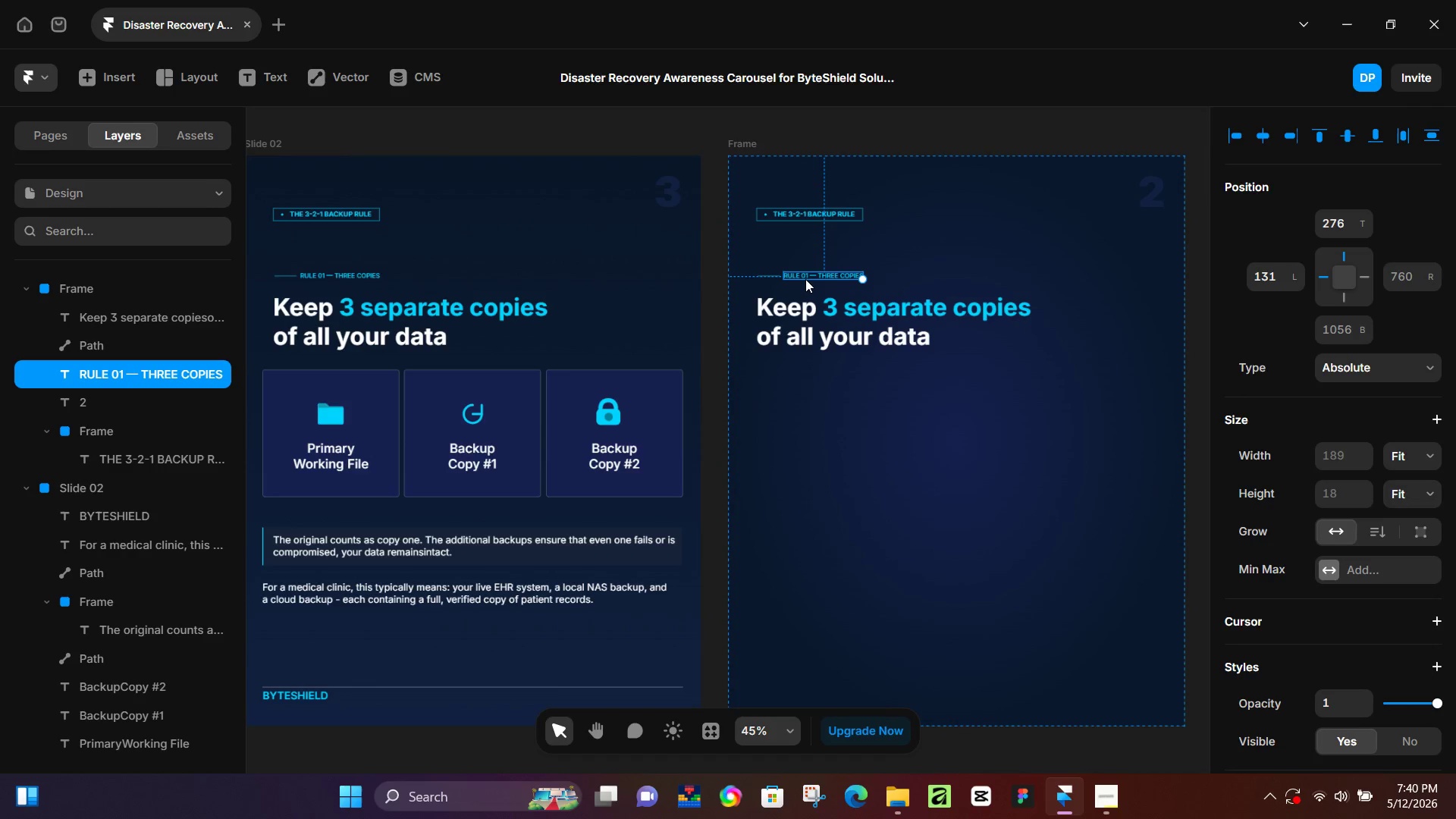 
triple_click([805, 279])
 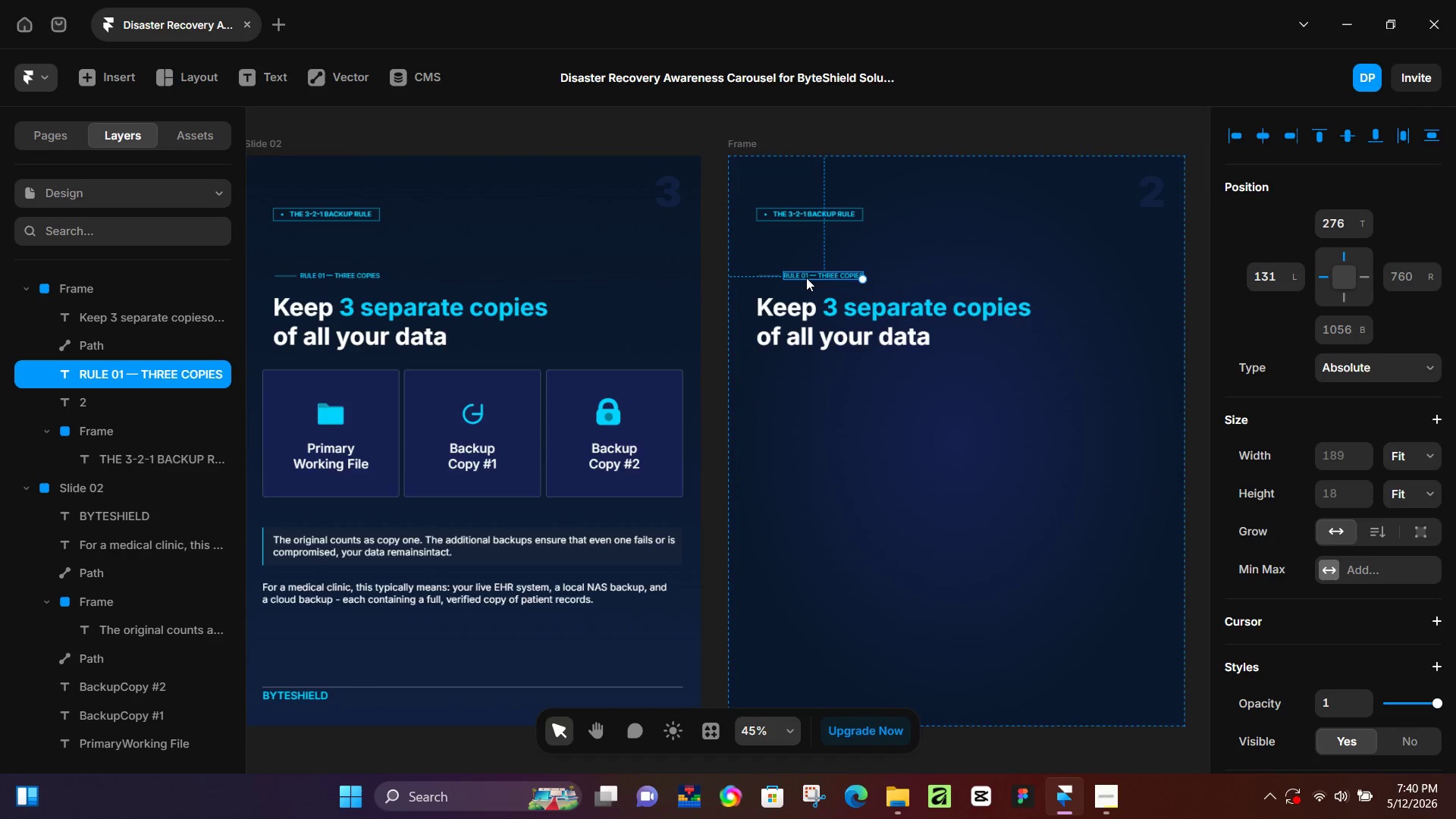 
triple_click([806, 278])
 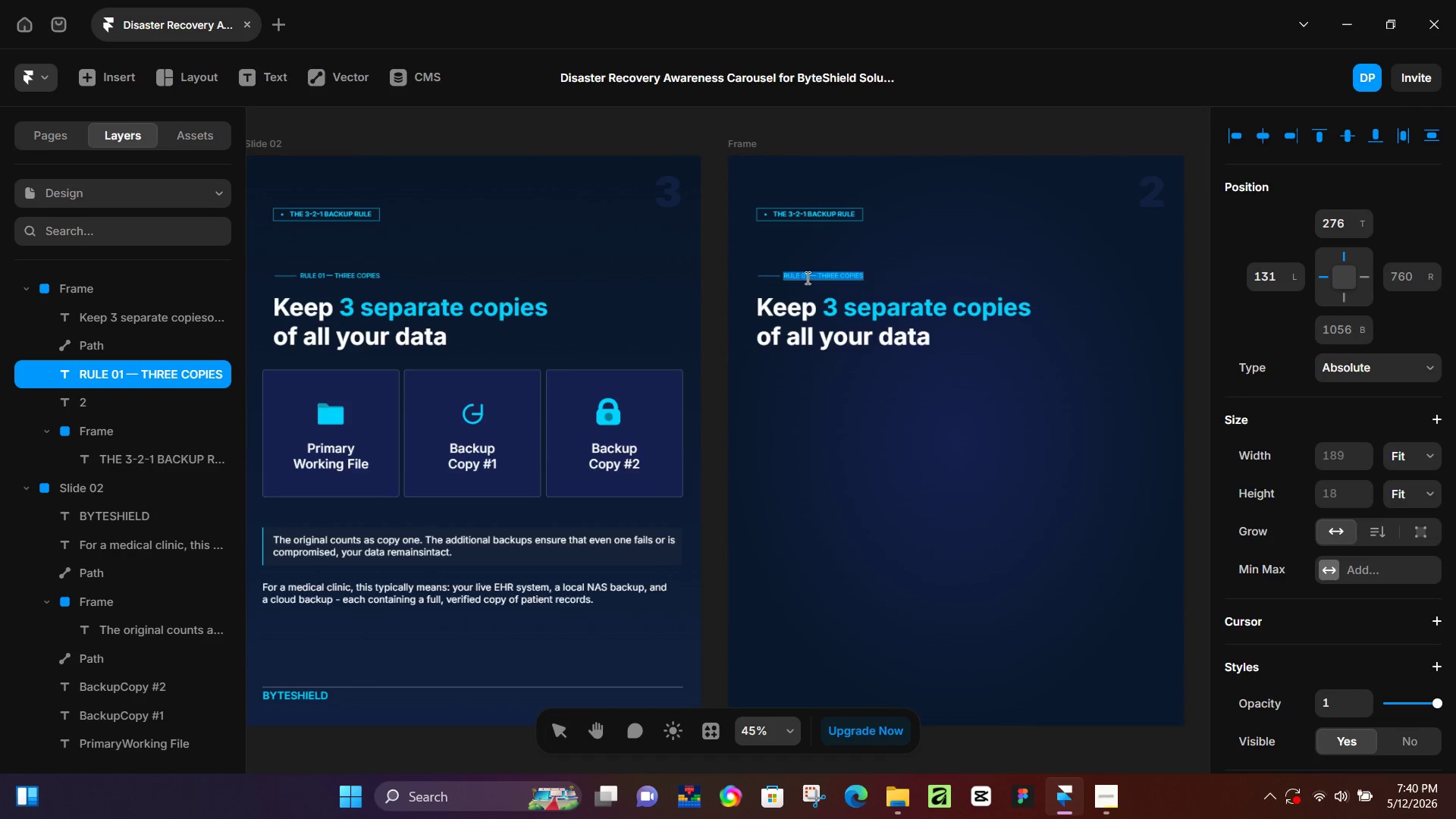 
triple_click([806, 278])
 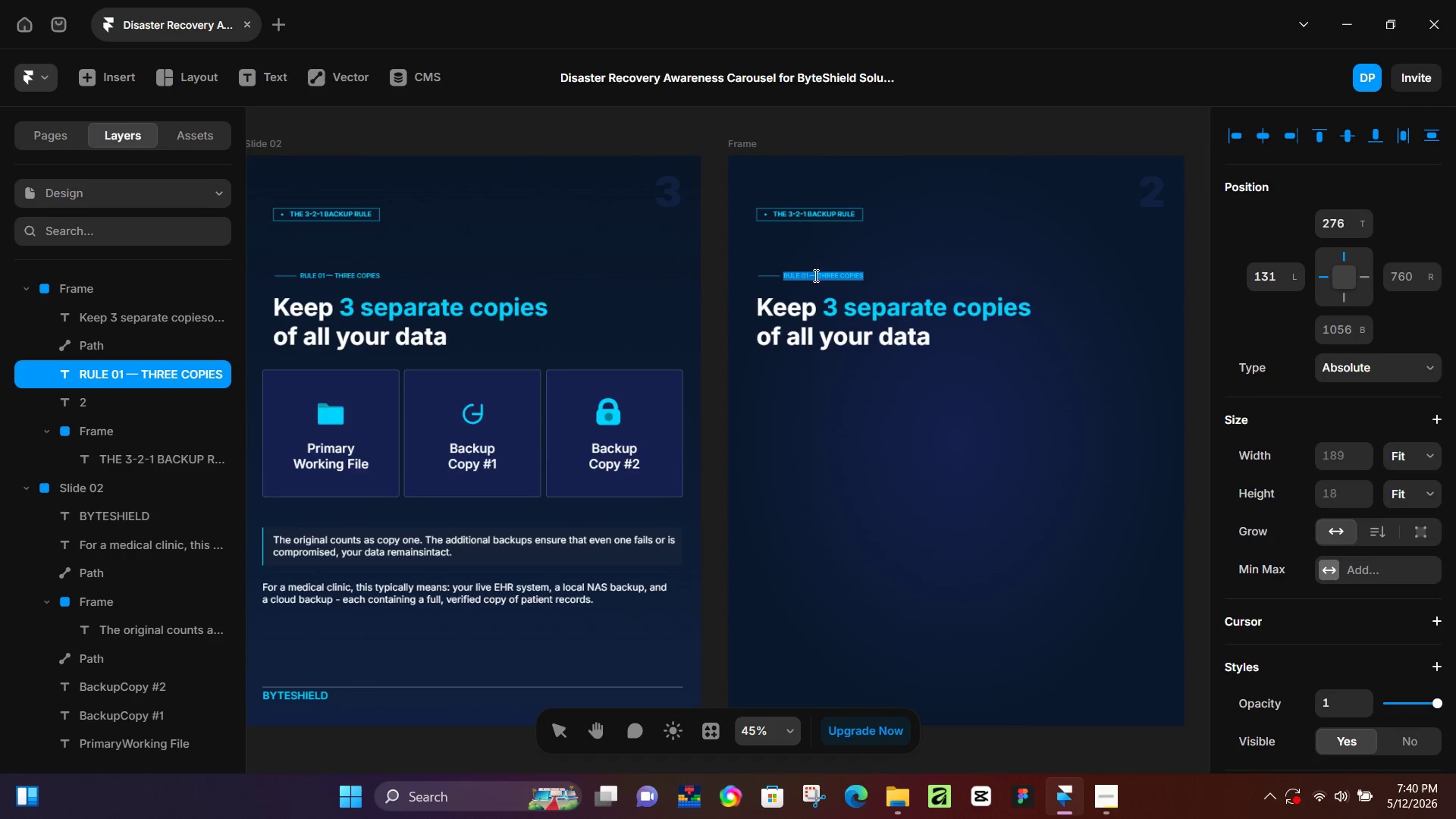 
left_click([811, 278])
 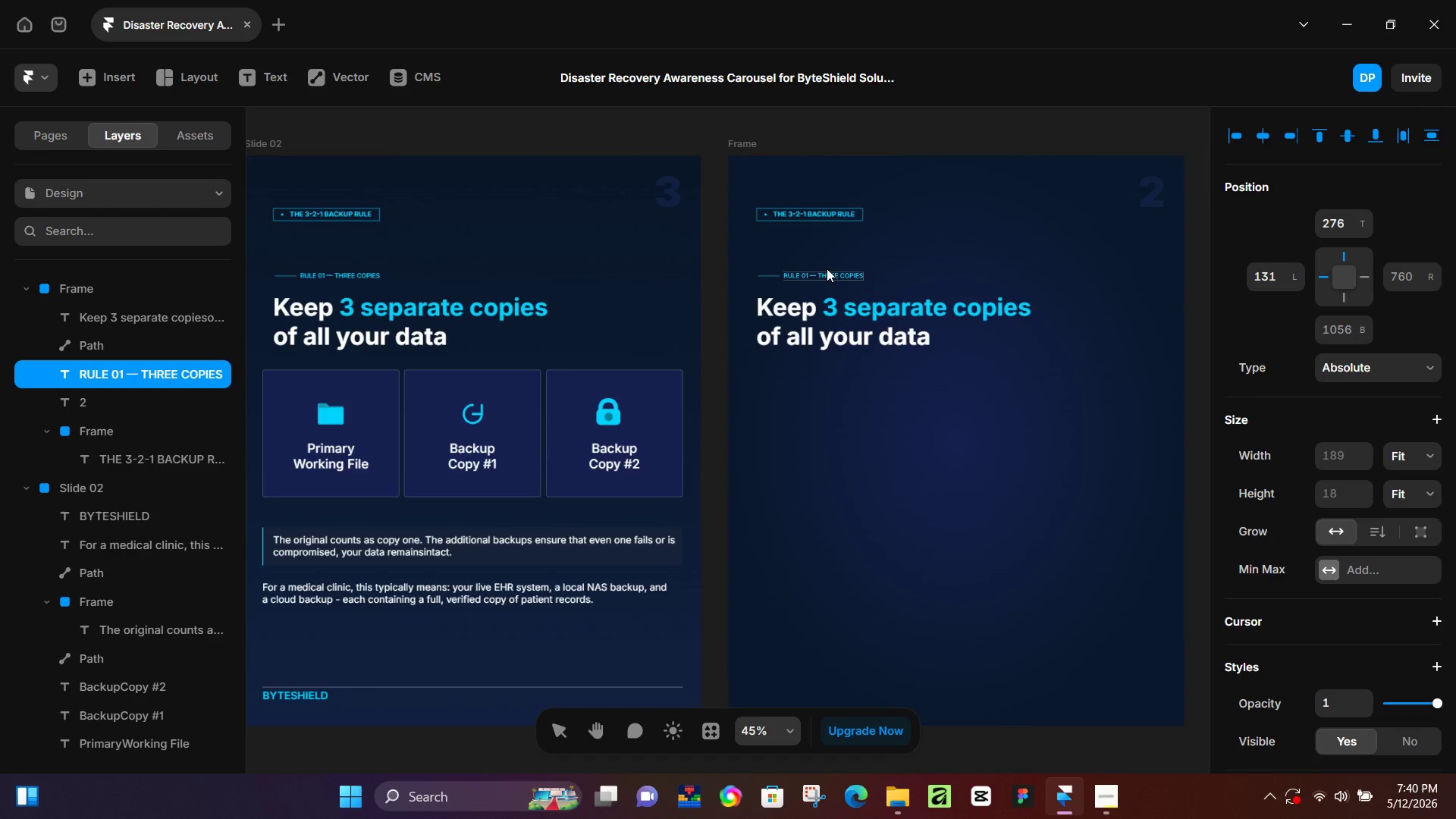 
key(Backspace)
 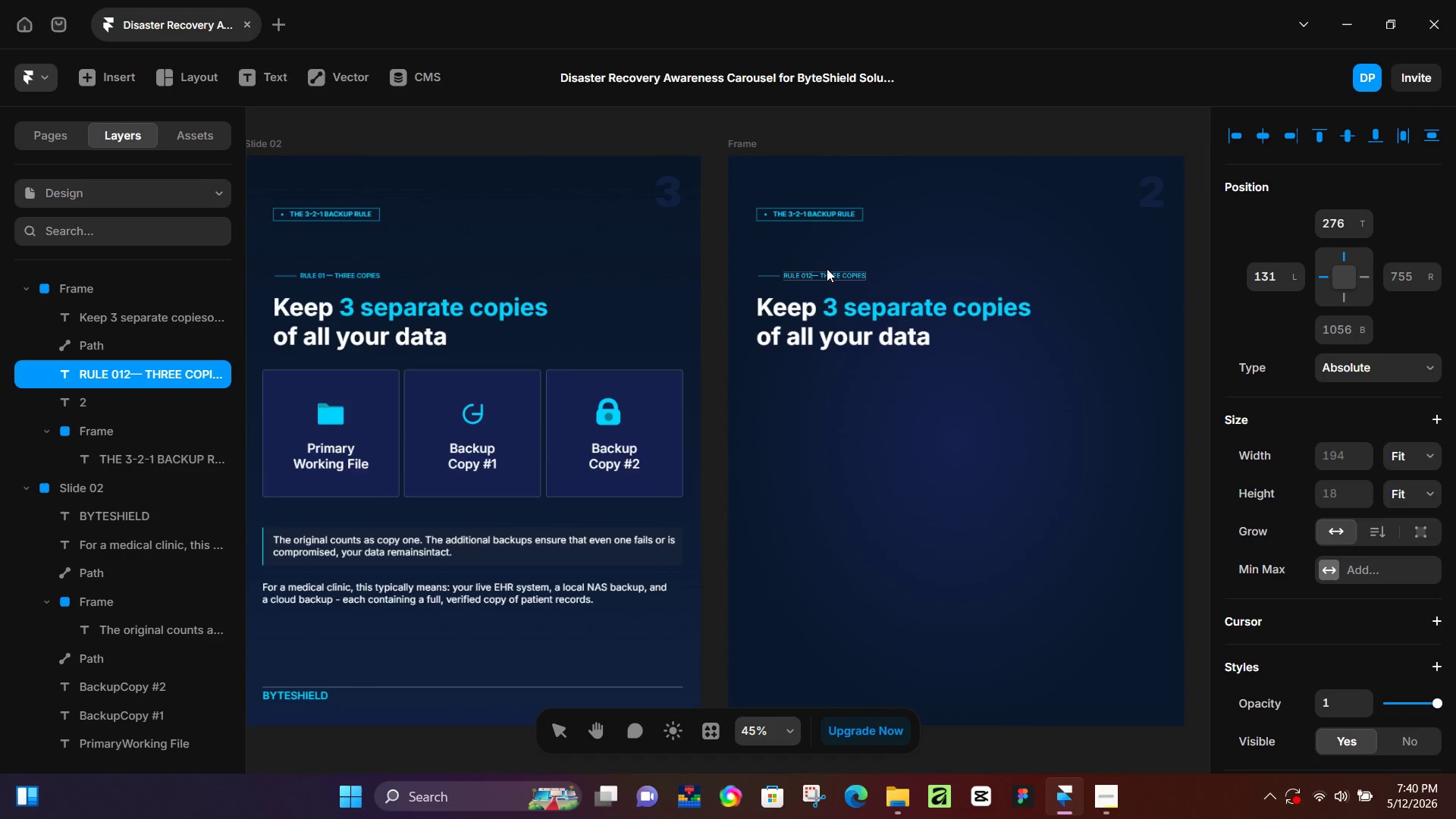 
key(2)
 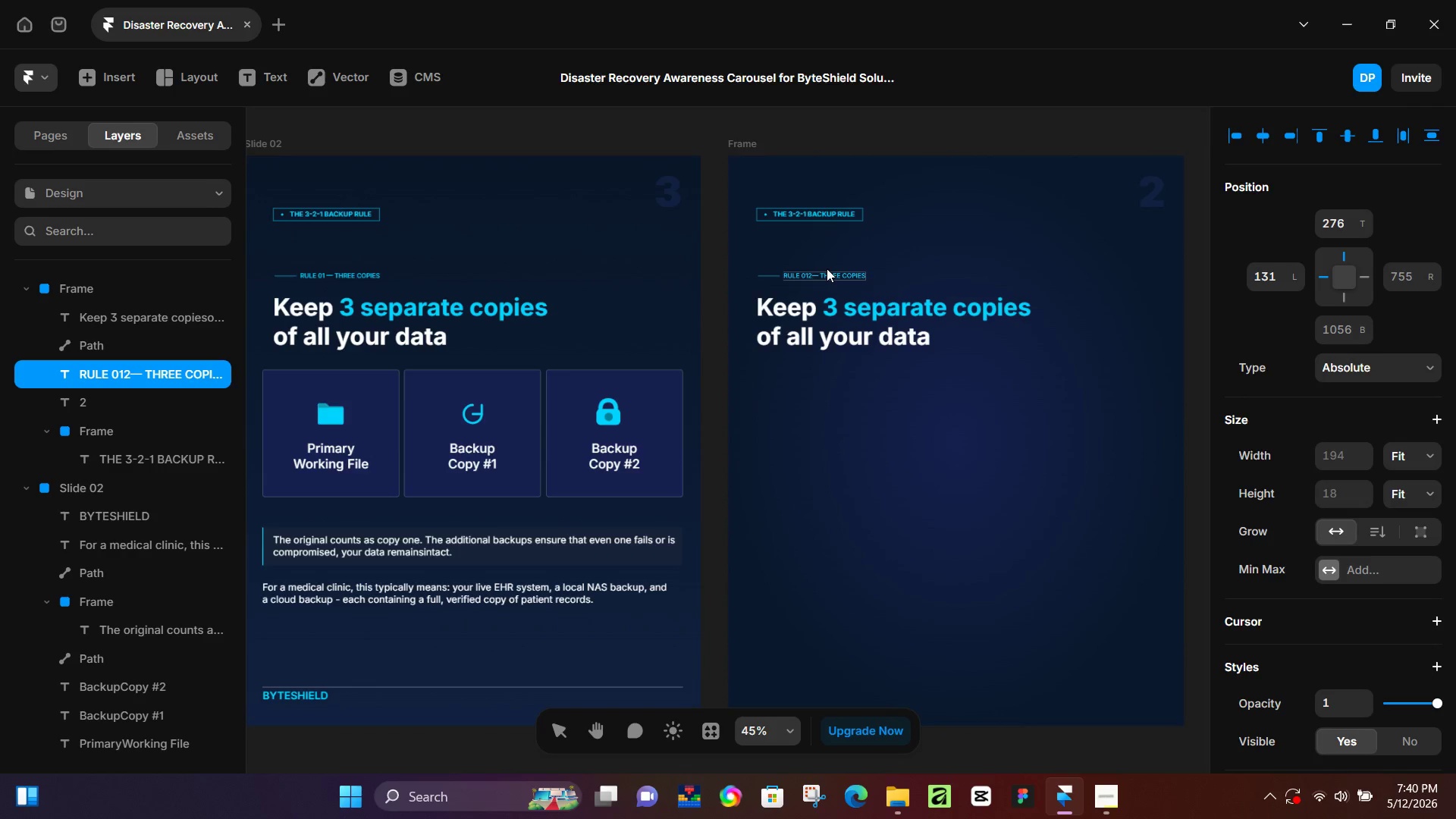 
key(Backspace)
 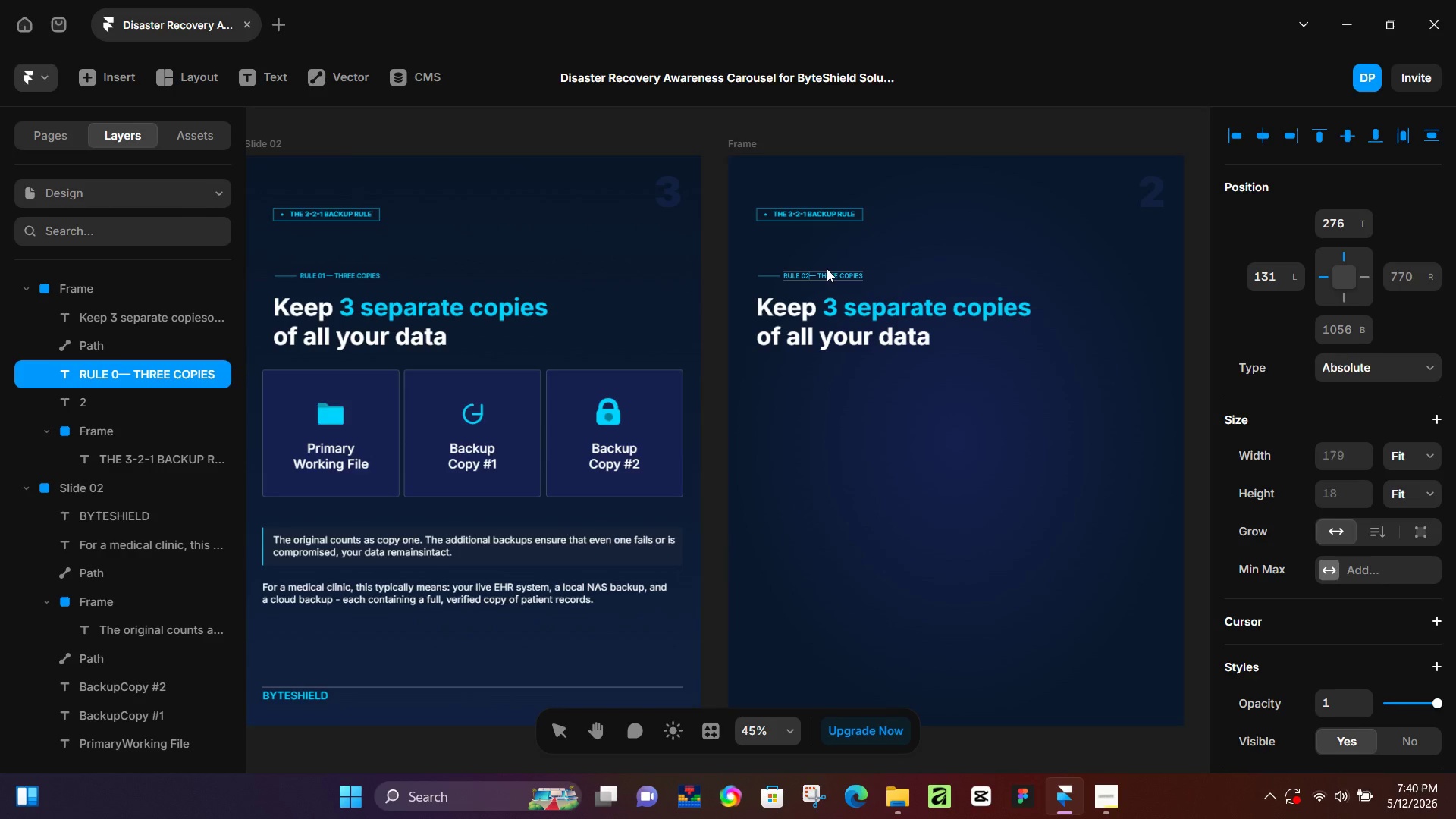 
key(Backspace)
 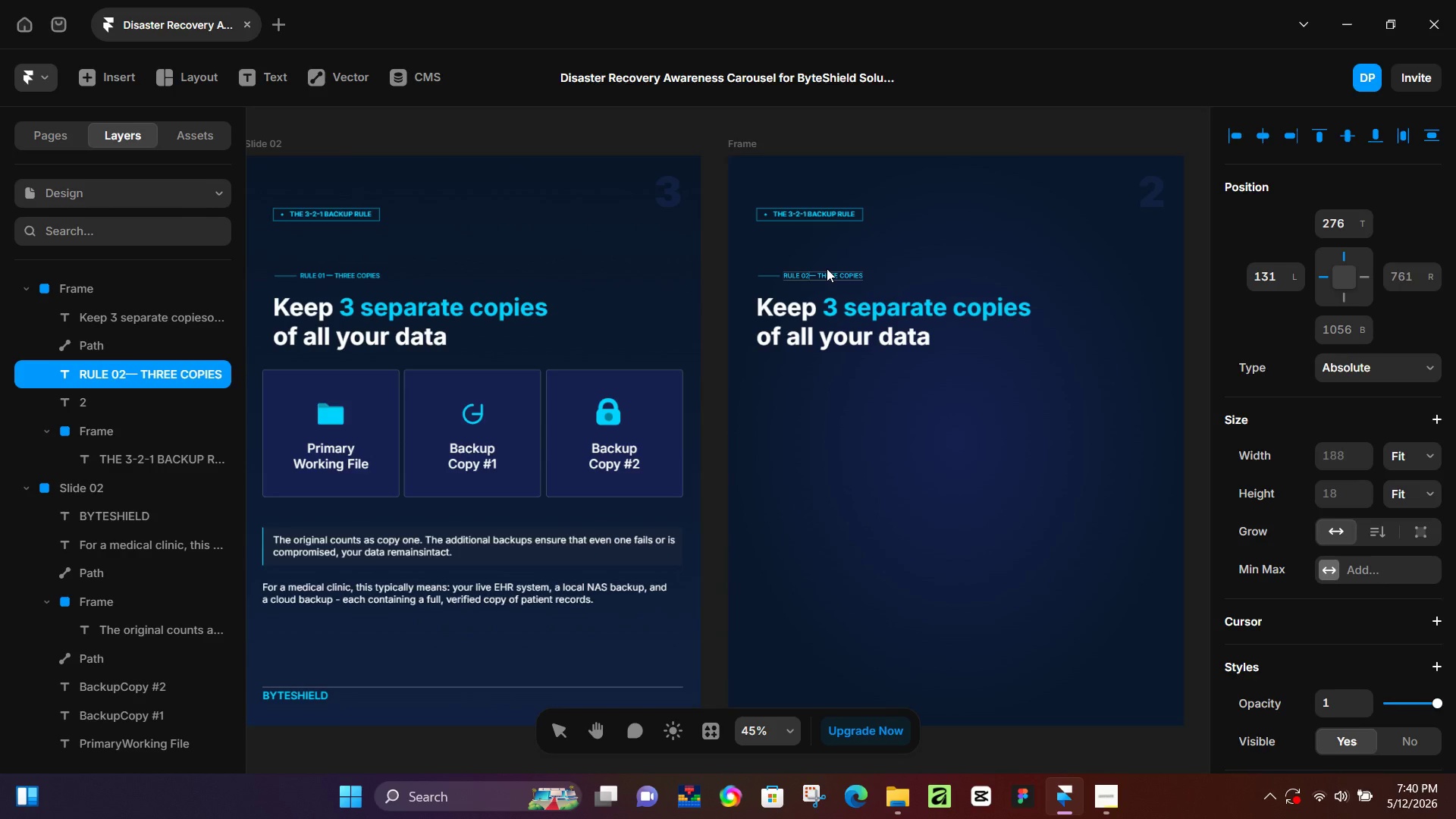 
key(2)
 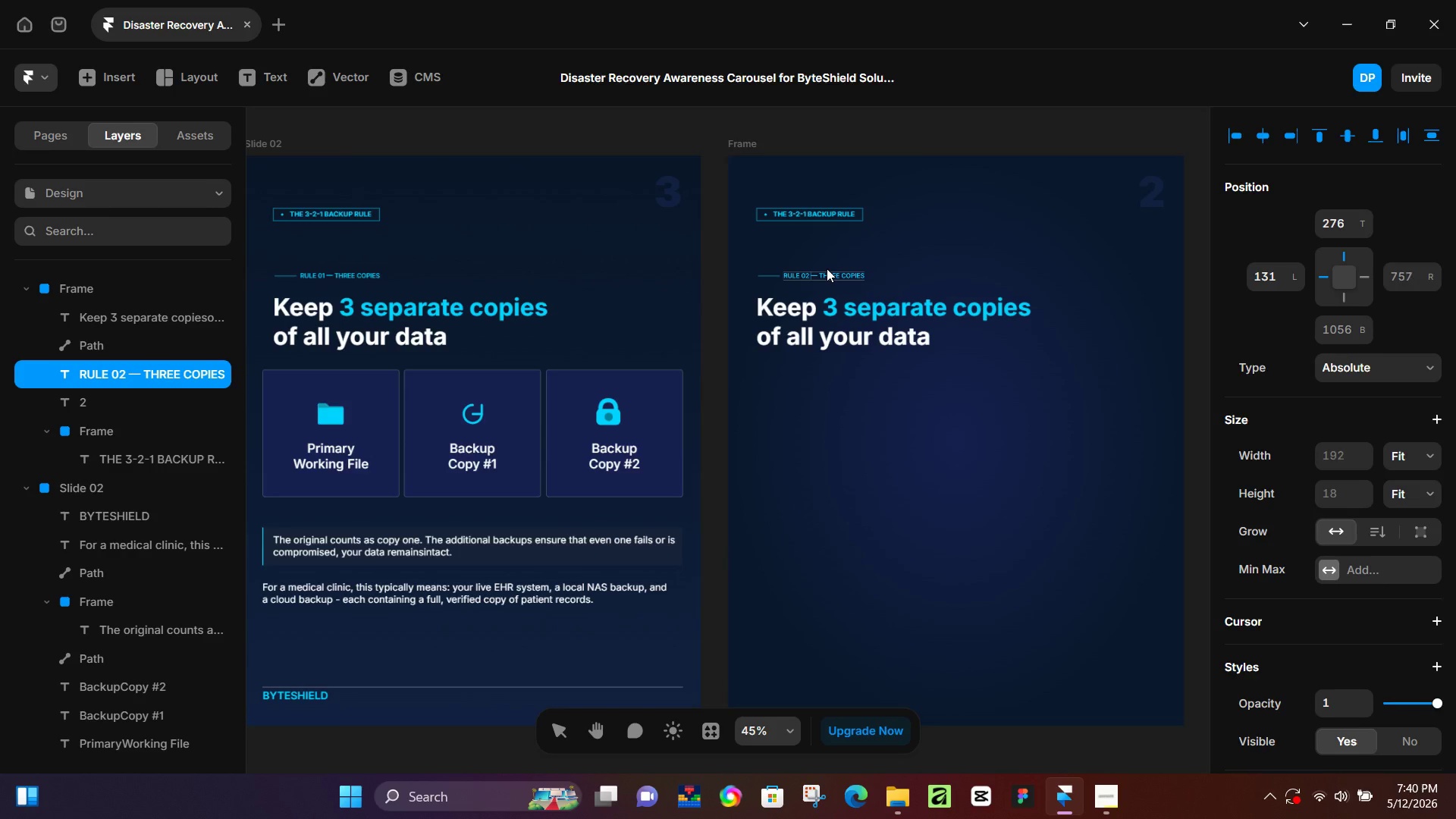 
key(Space)
 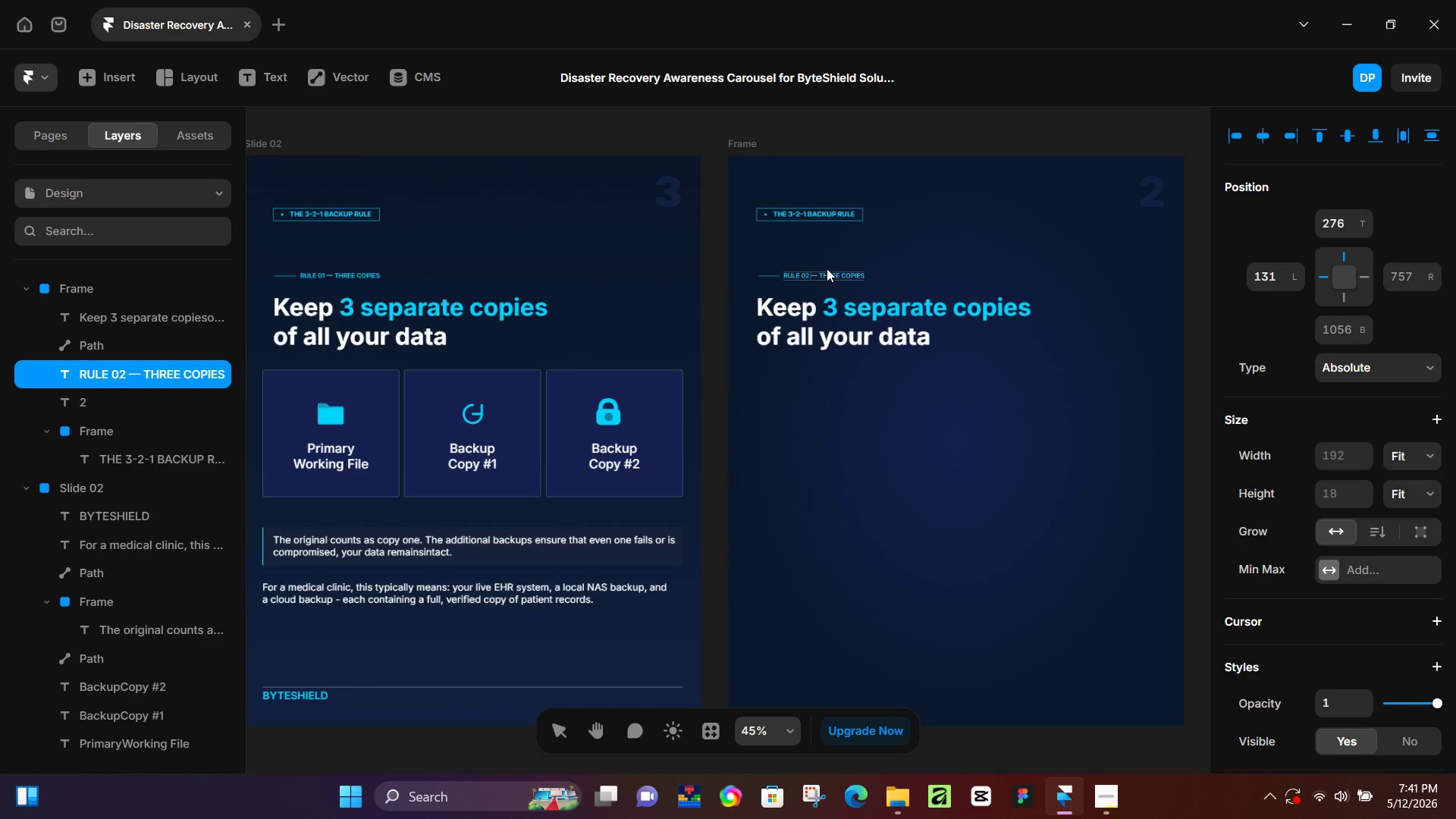 
wait(39.09)
 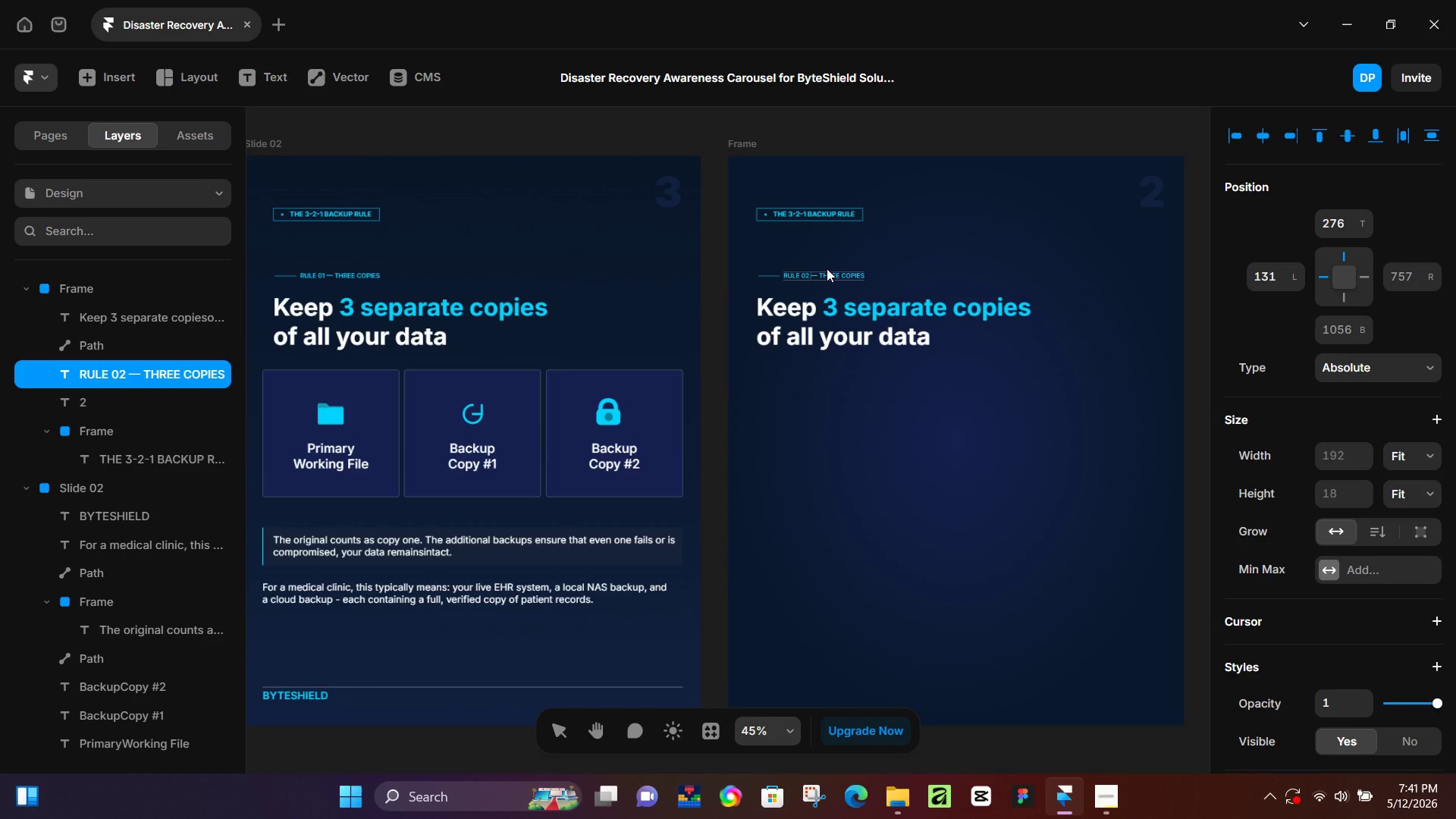 
left_click([893, 421])
 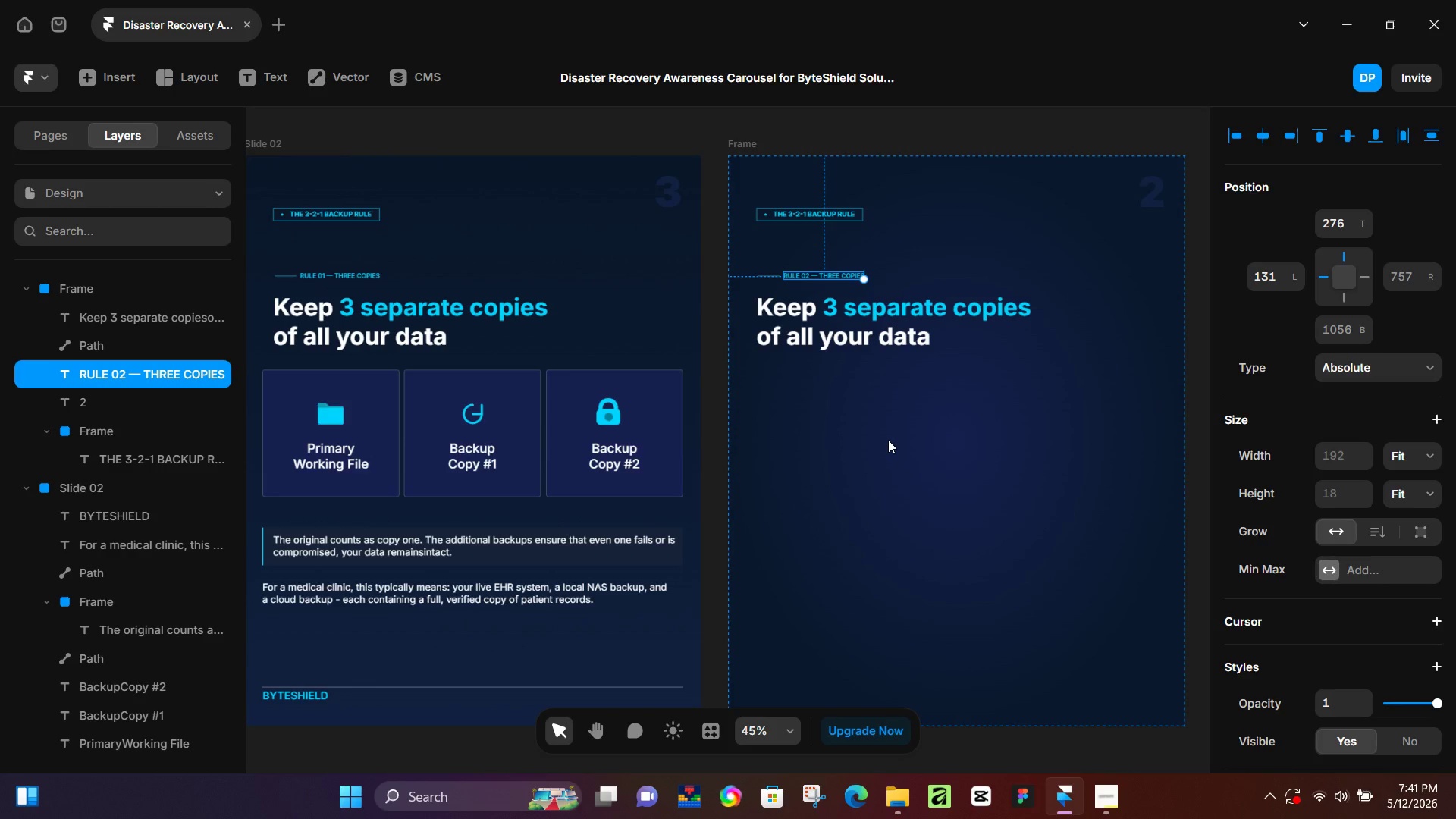 
left_click([888, 440])
 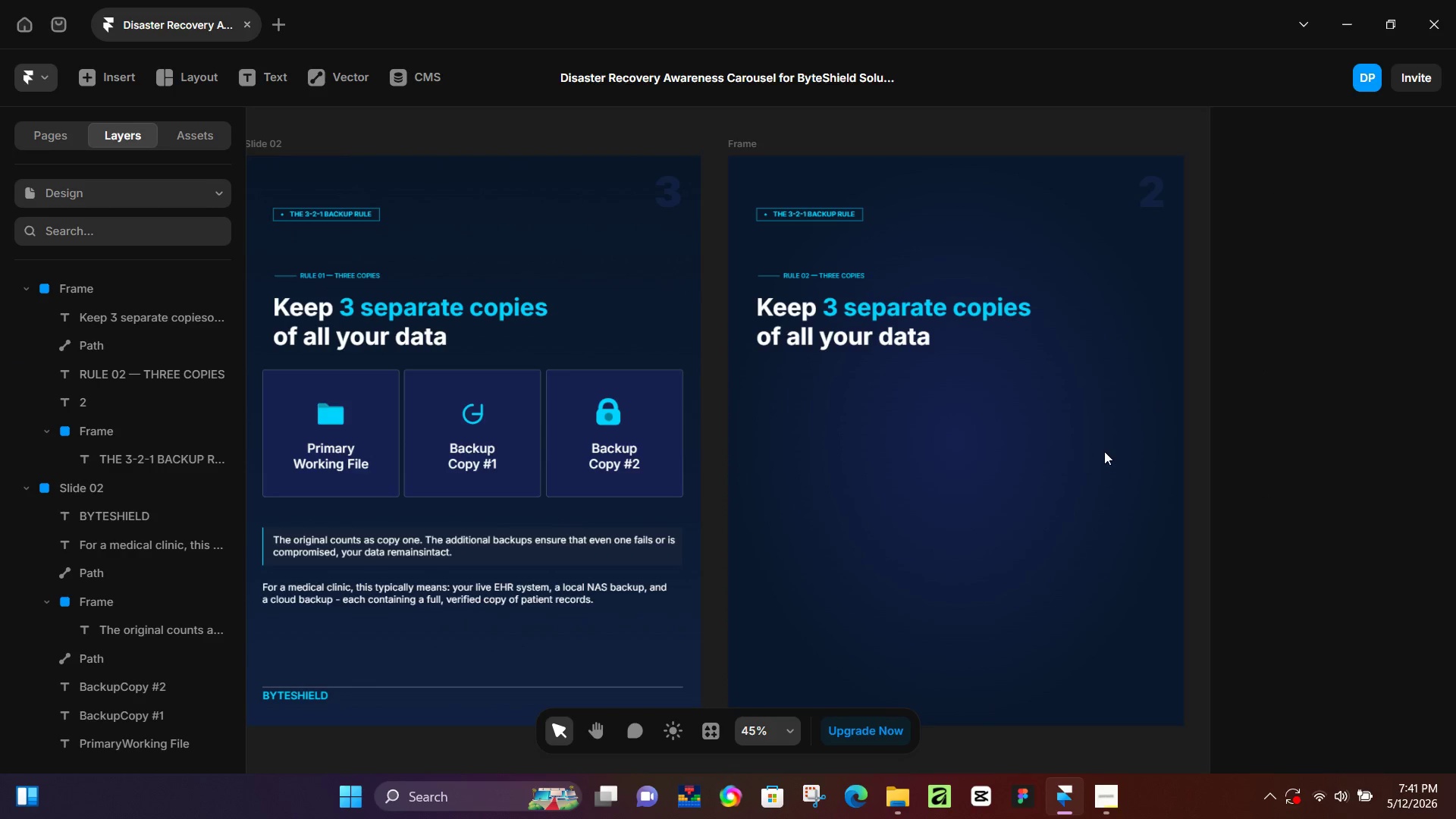 
hold_key(key=ControlLeft, duration=0.52)
scroll: coordinate [1104, 452], scroll_direction: down, amount: 2.0
 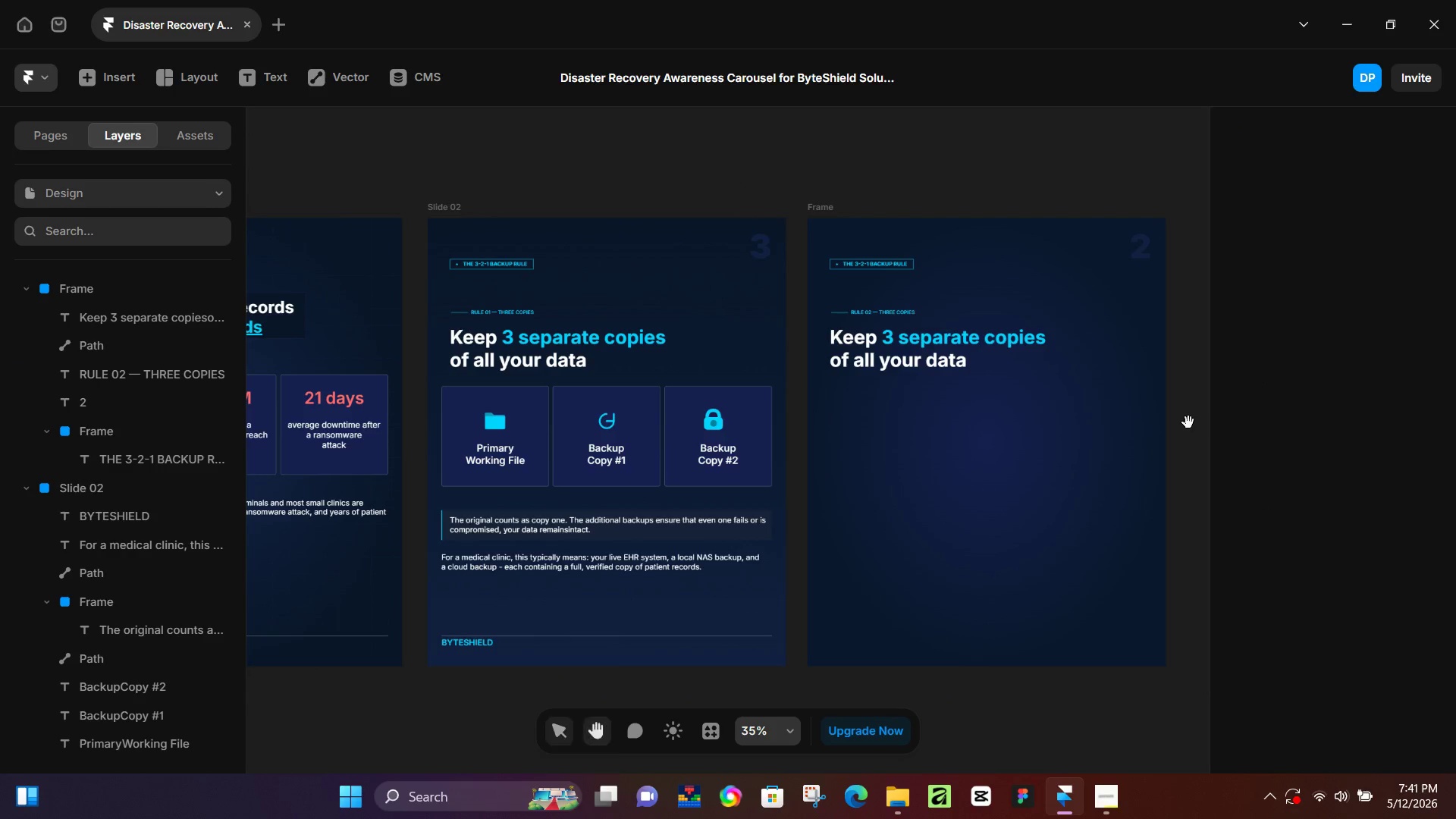 
hold_key(key=Space, duration=0.56)
 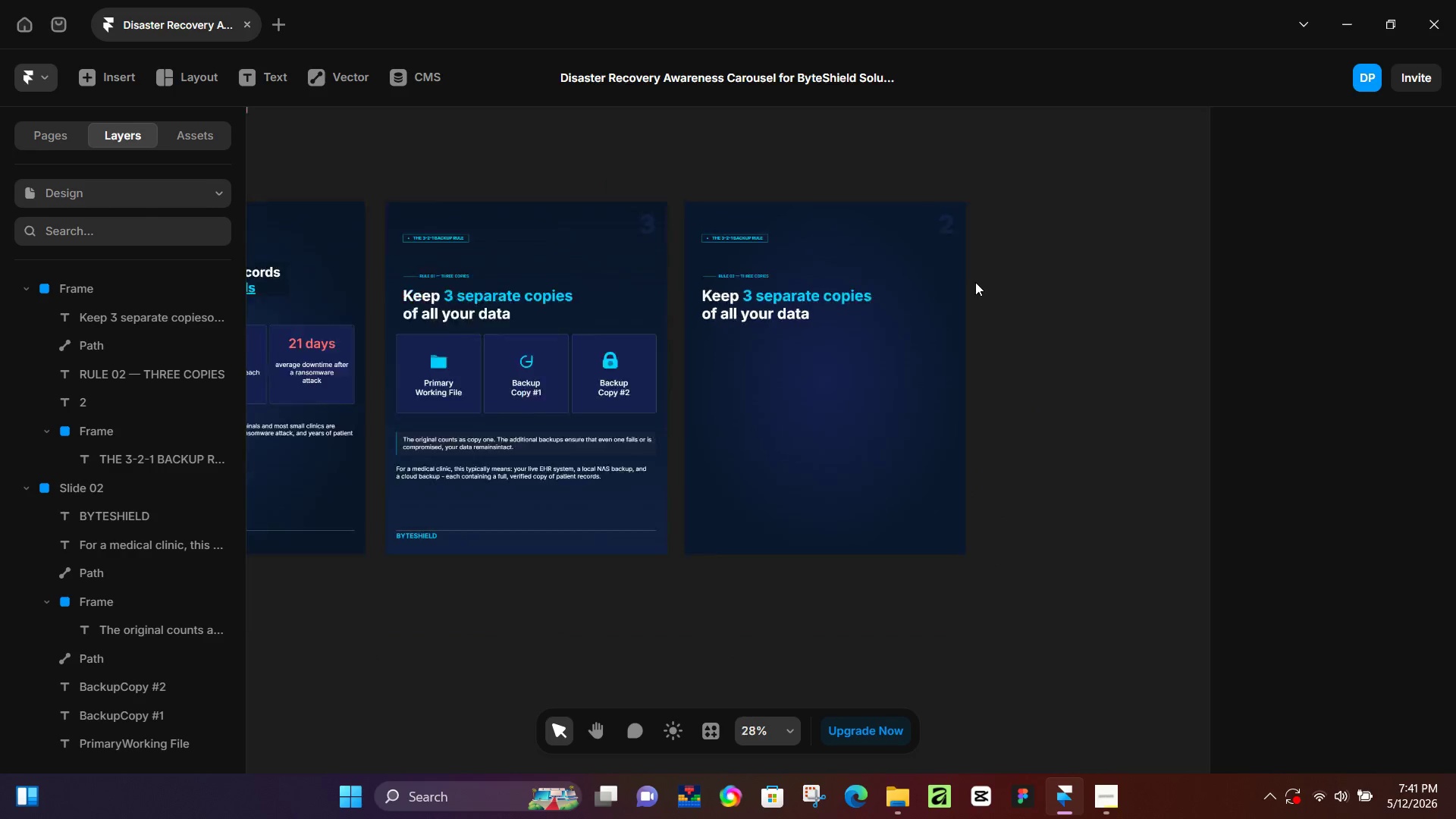 
left_click_drag(start_coordinate=[1188, 422], to_coordinate=[986, 384])
 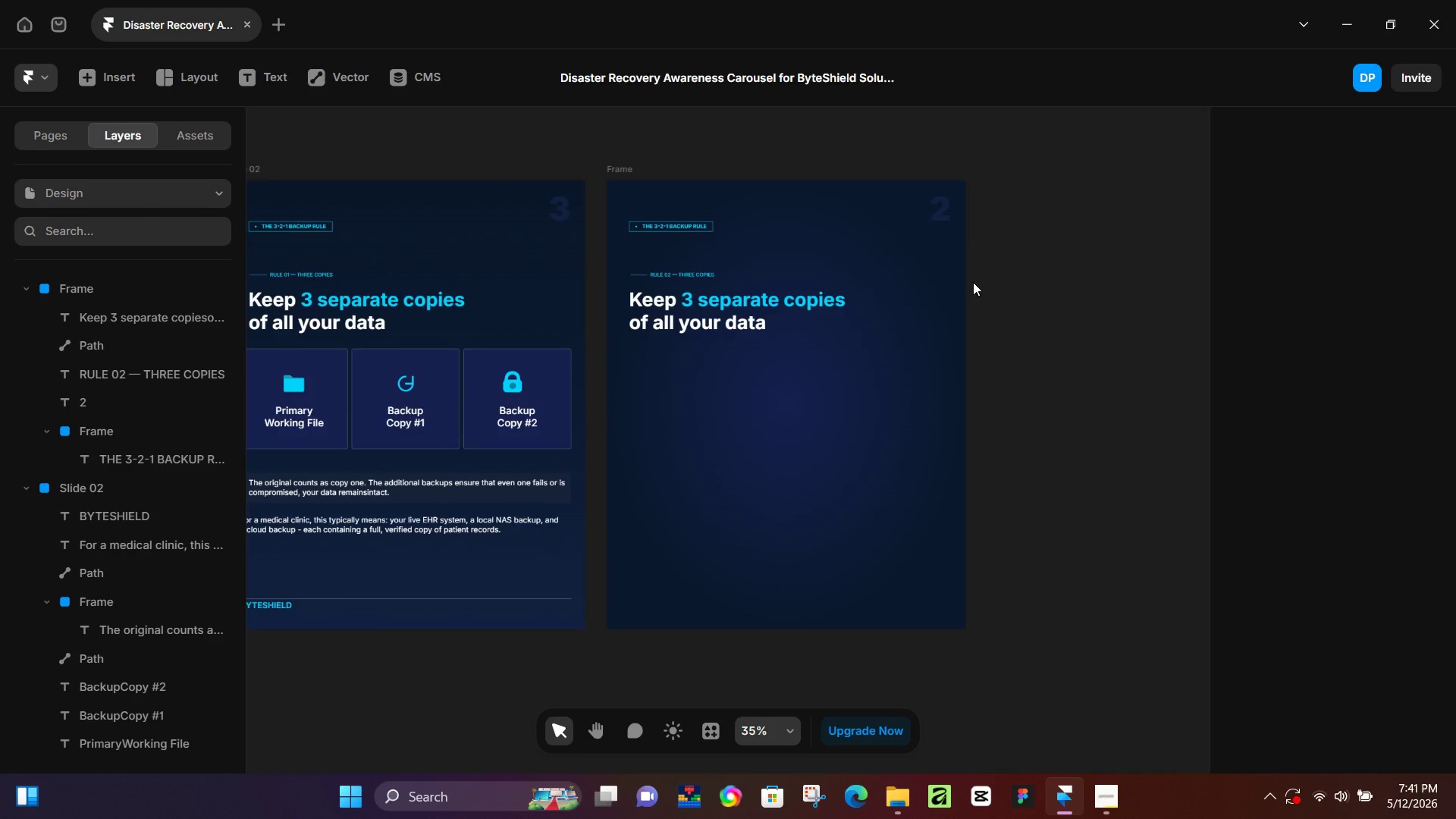 
key(Control+ControlLeft)
 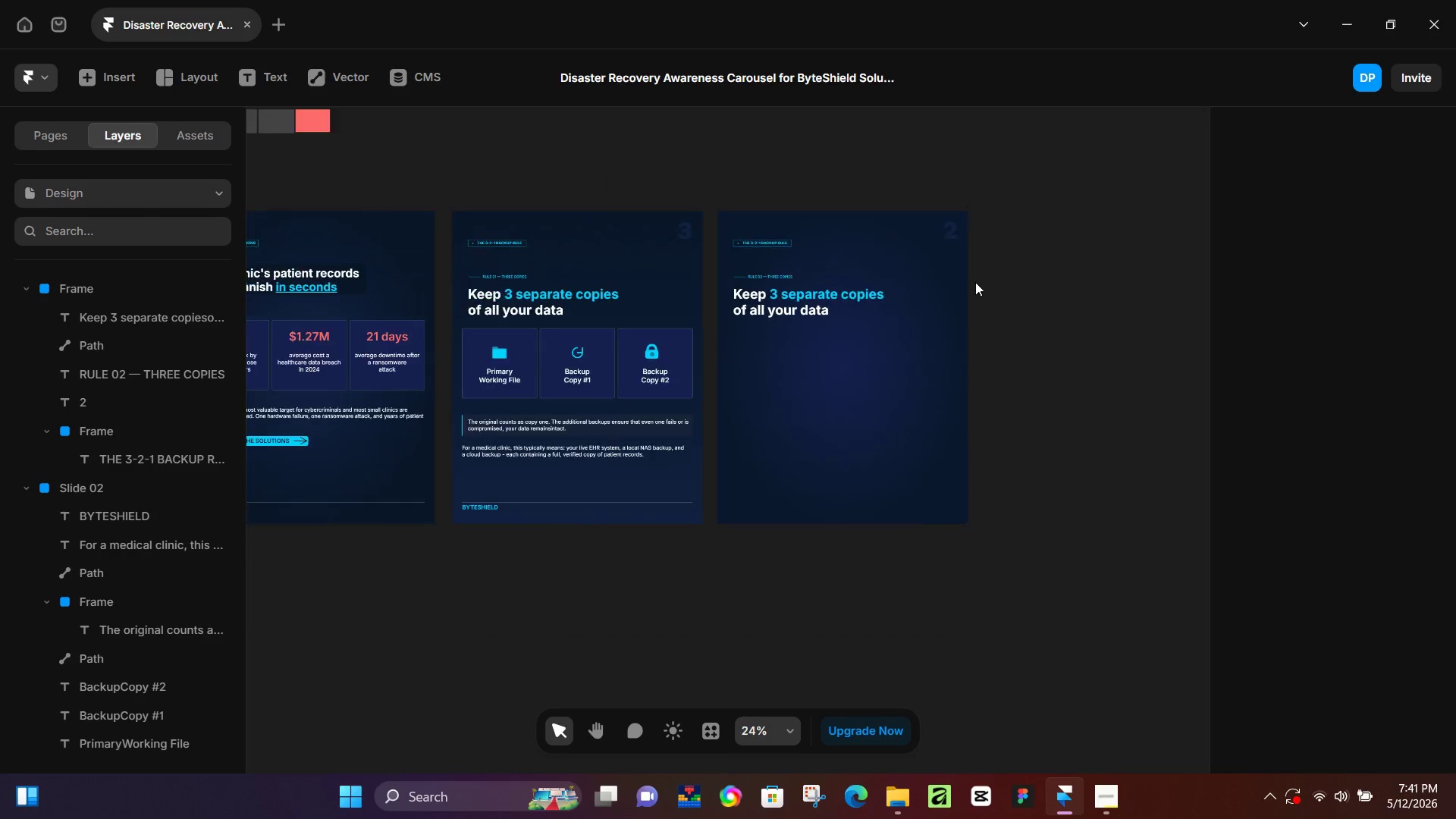 
key(F)
 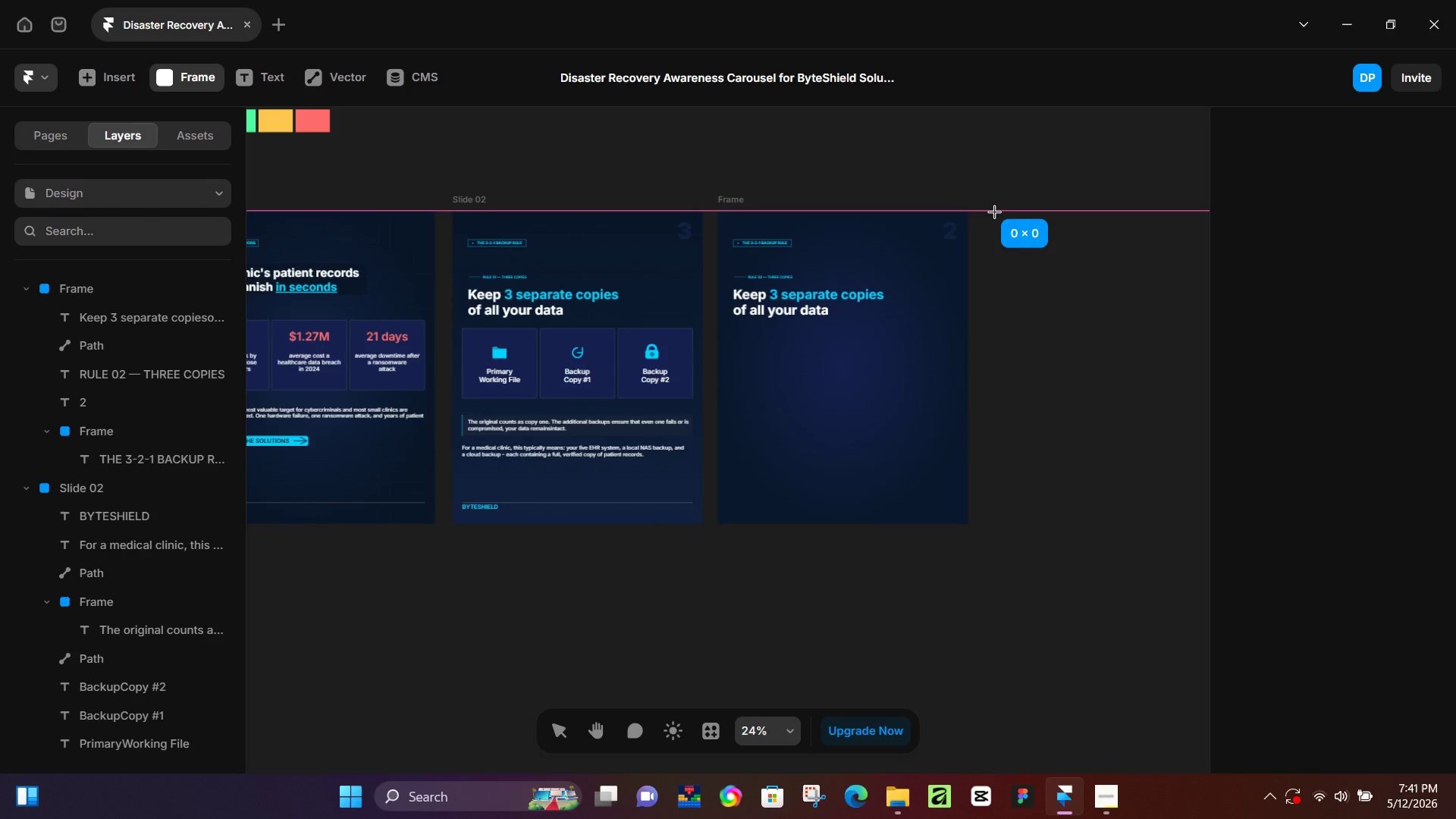 
scroll: coordinate [975, 282], scroll_direction: down, amount: 3.0
 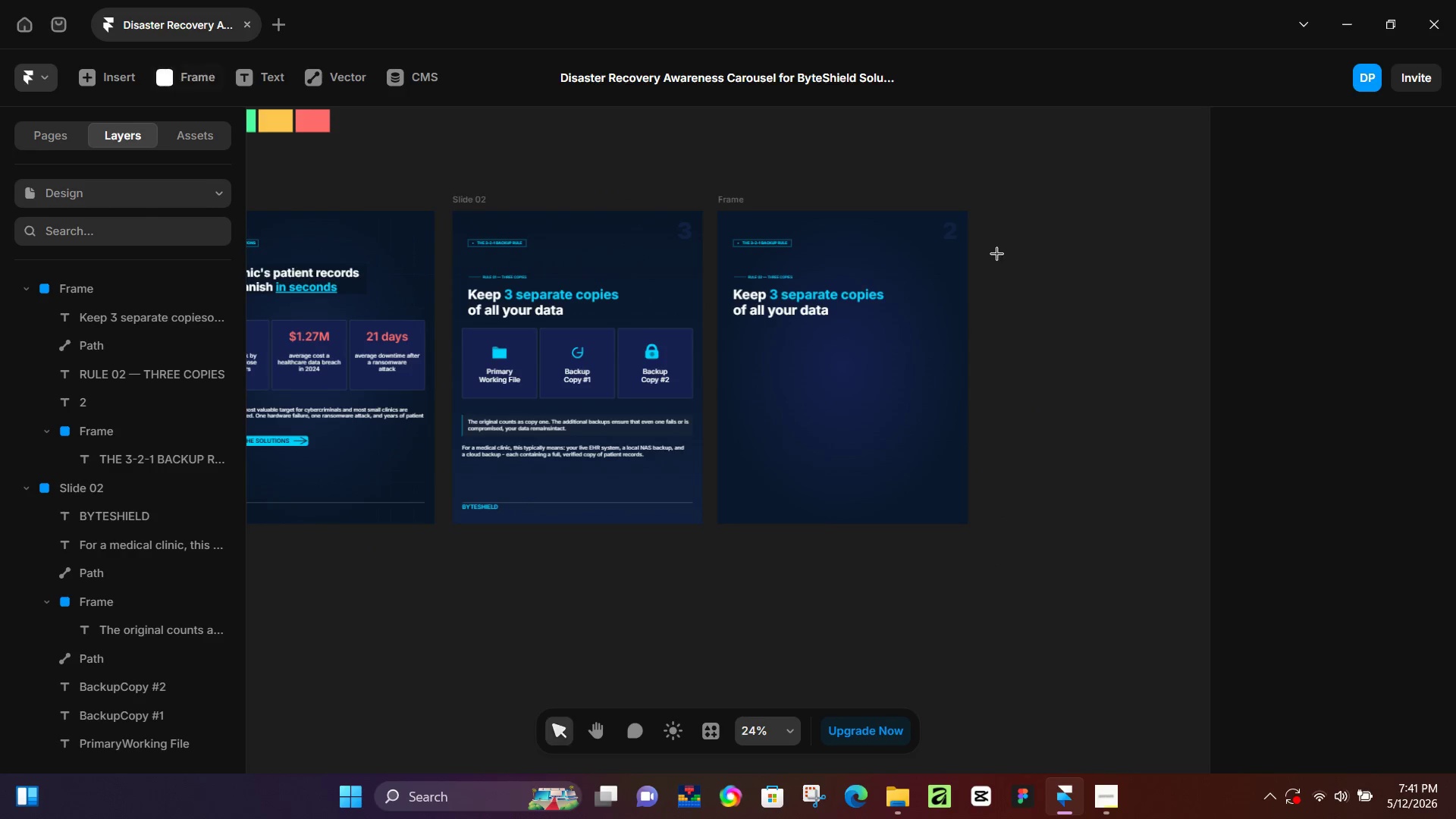 
left_click_drag(start_coordinate=[994, 212], to_coordinate=[1165, 523])
 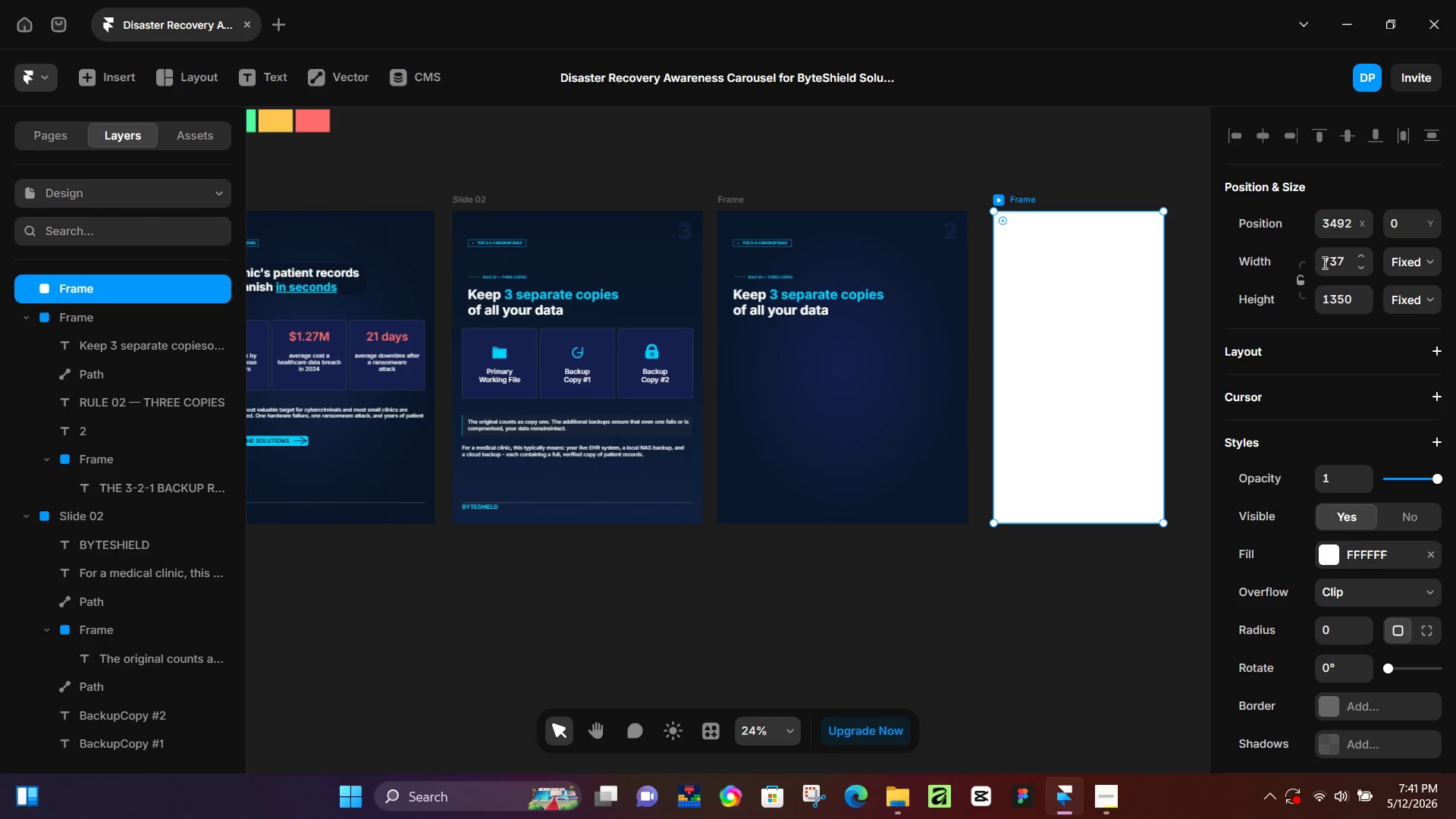 
left_click([1329, 264])
 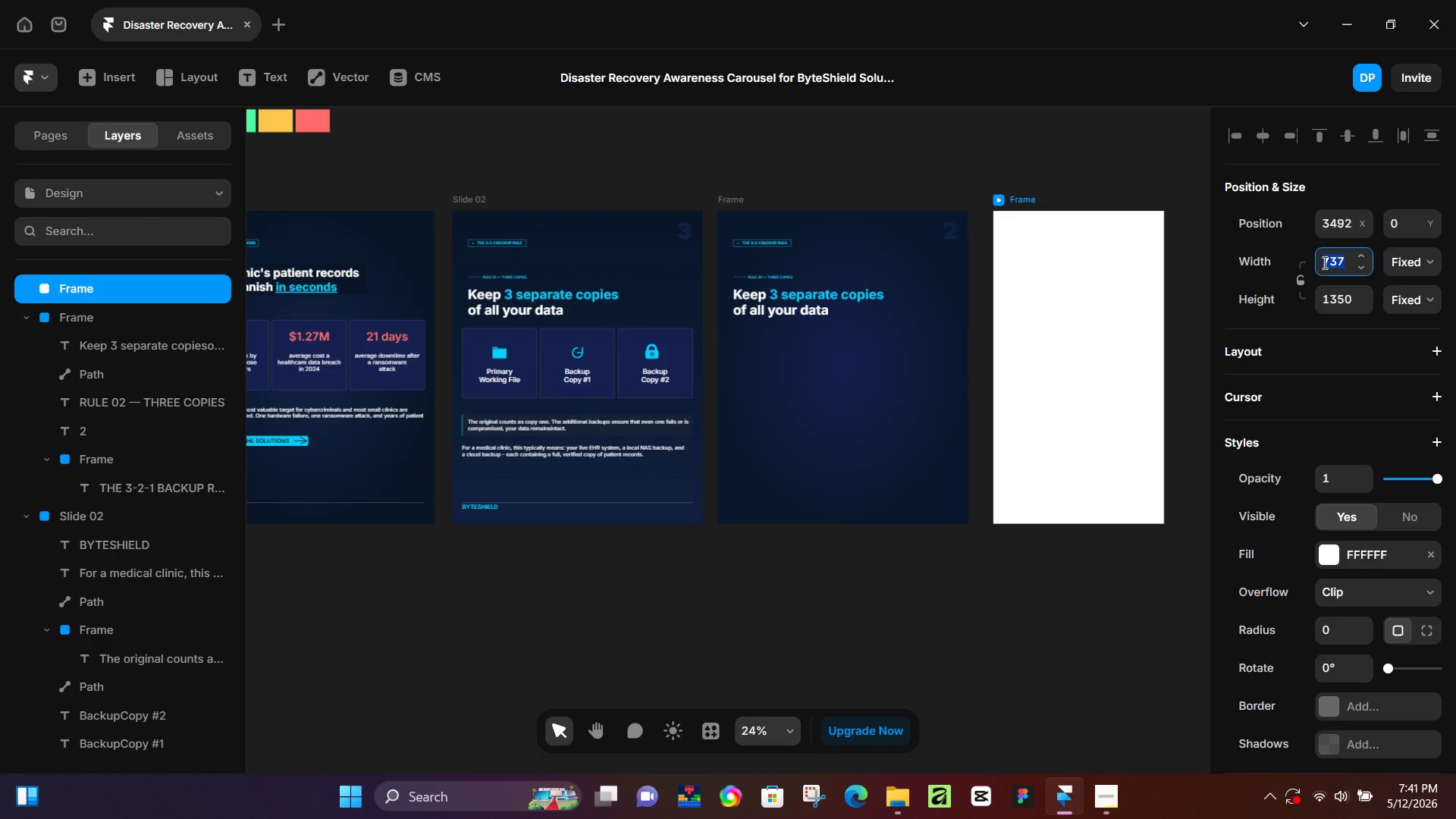 
key(Numpad1)
 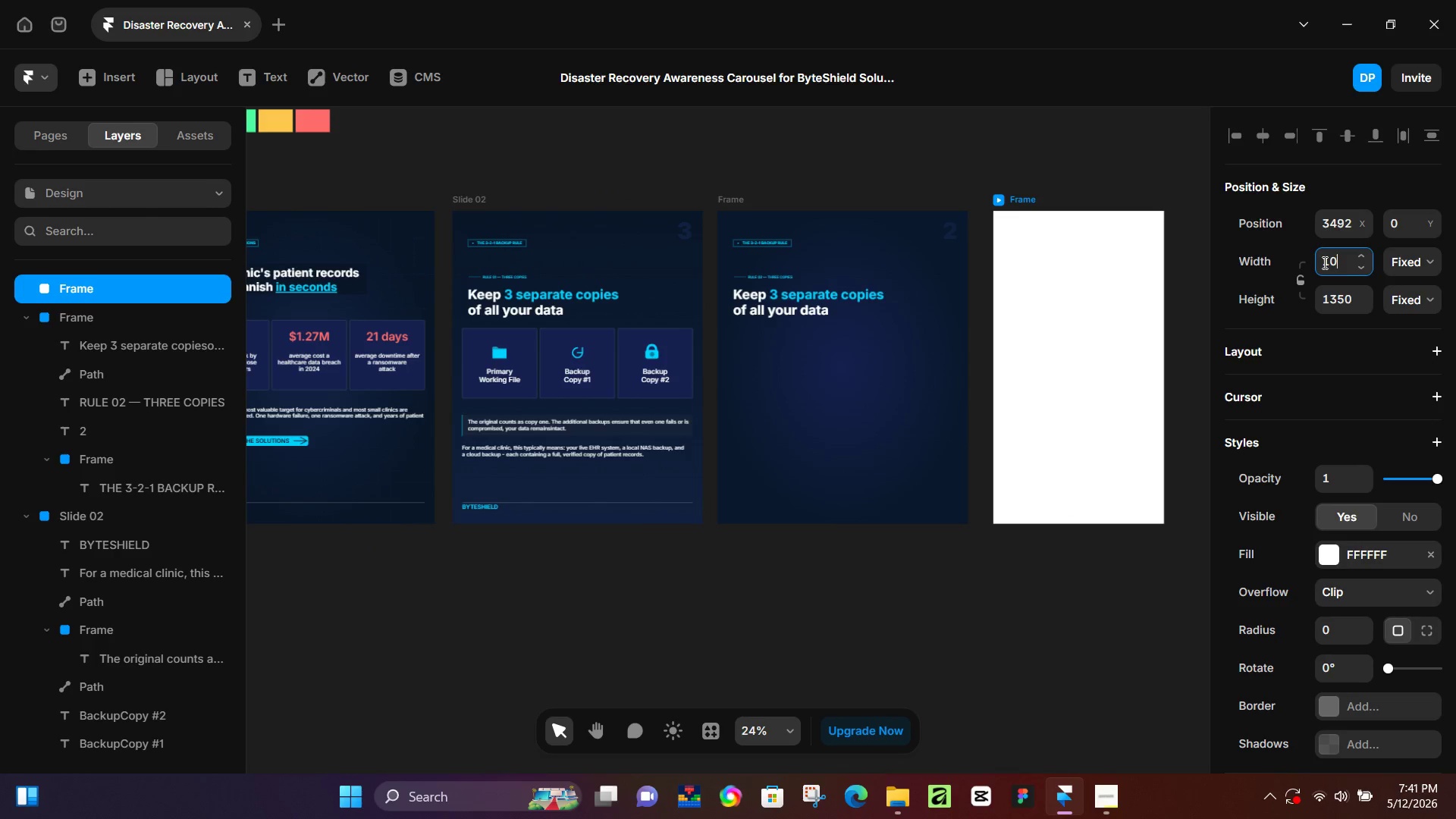 
key(Numpad0)
 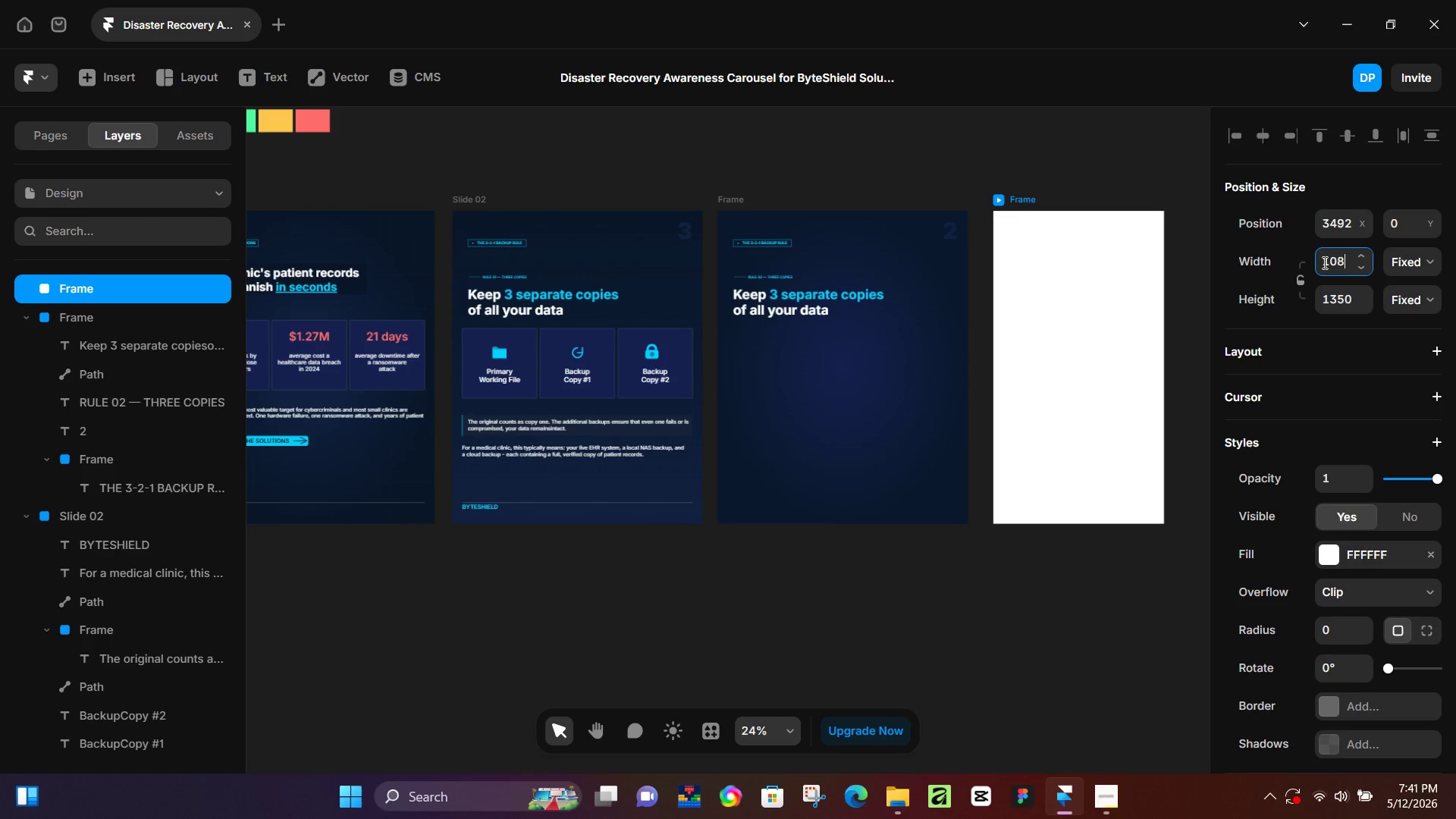 
key(Numpad8)
 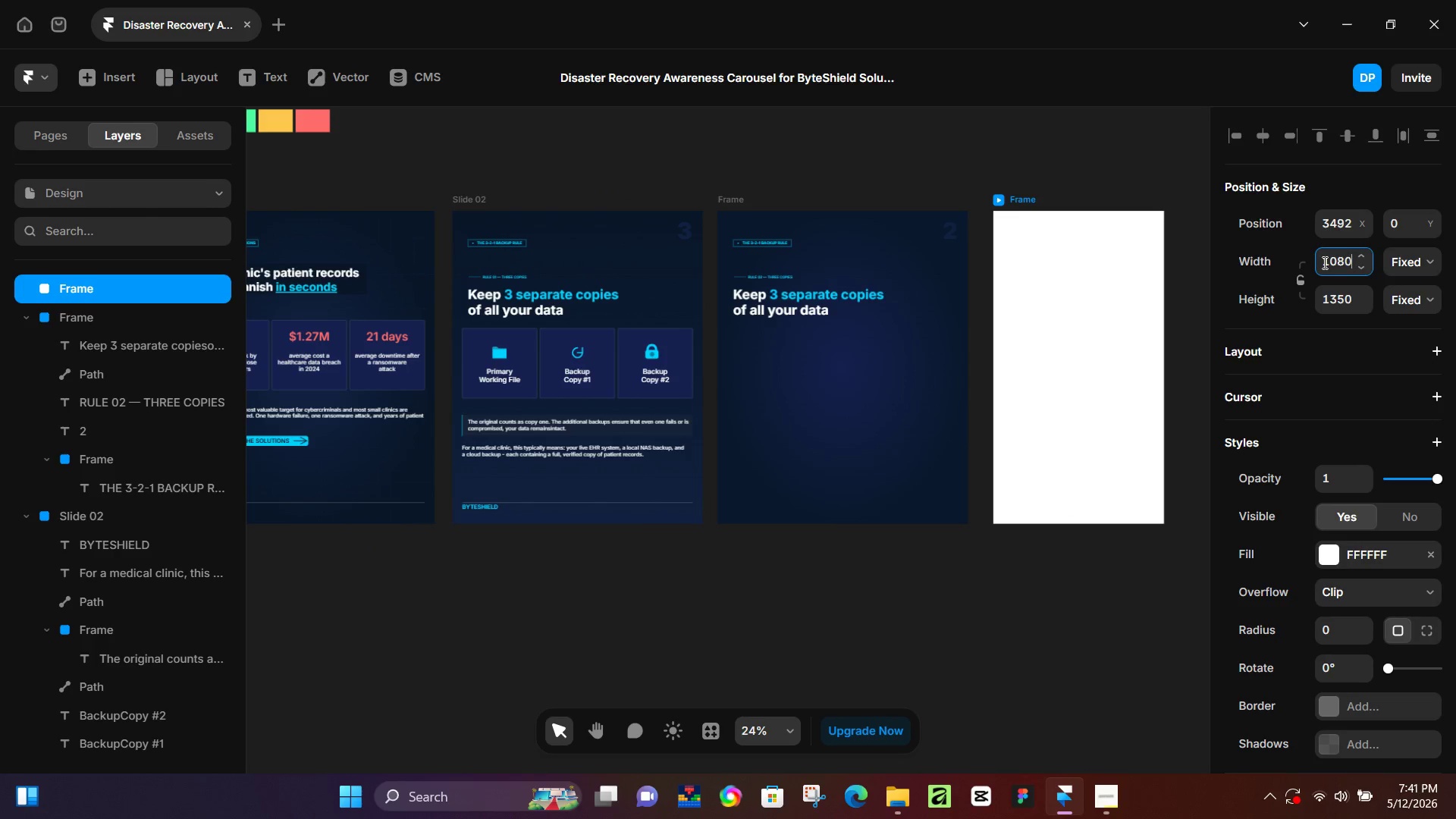 
key(Numpad0)
 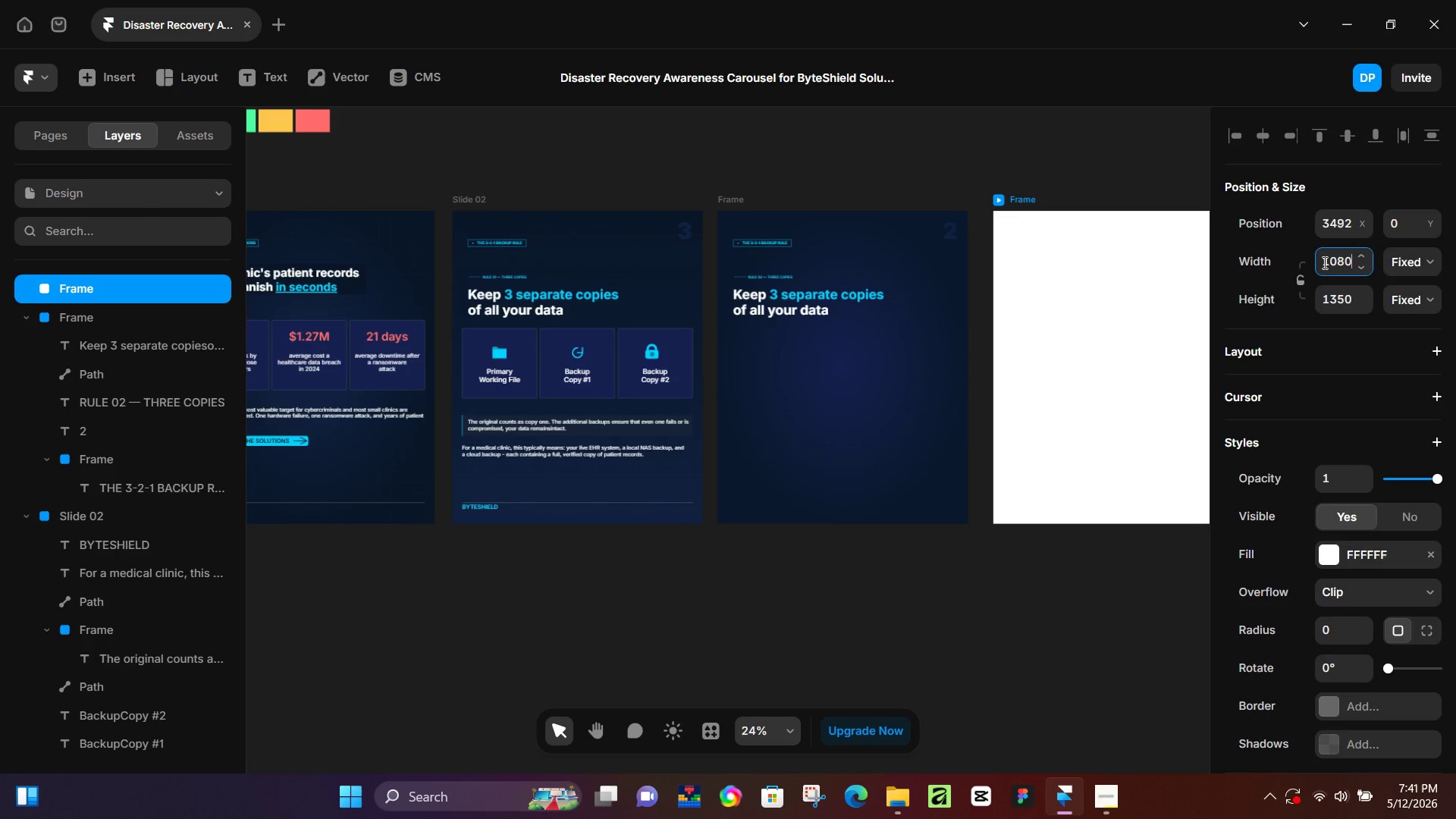 
key(NumpadEnter)
 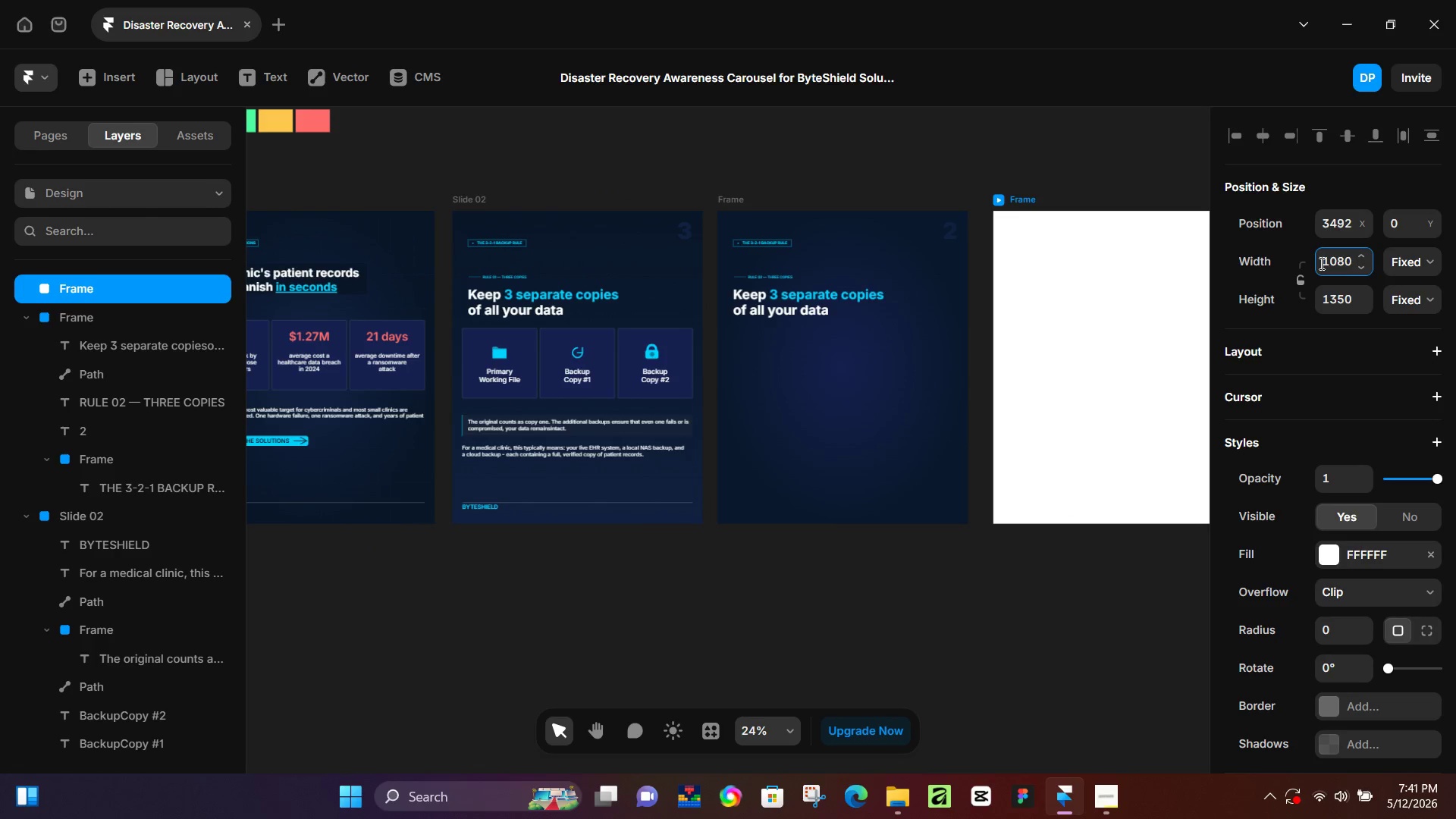 
left_click([1055, 544])
 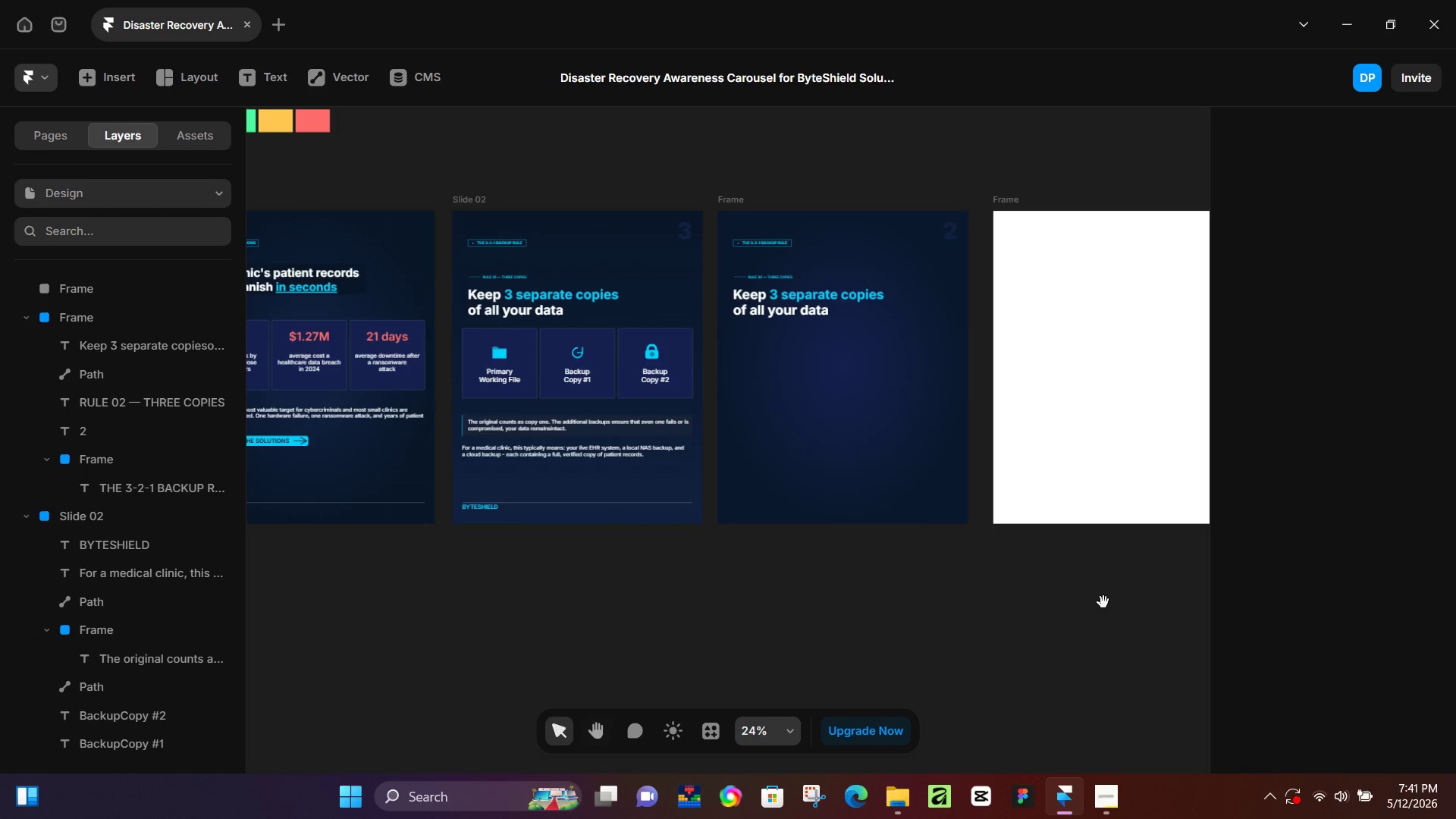 
hold_key(key=Space, duration=0.39)
 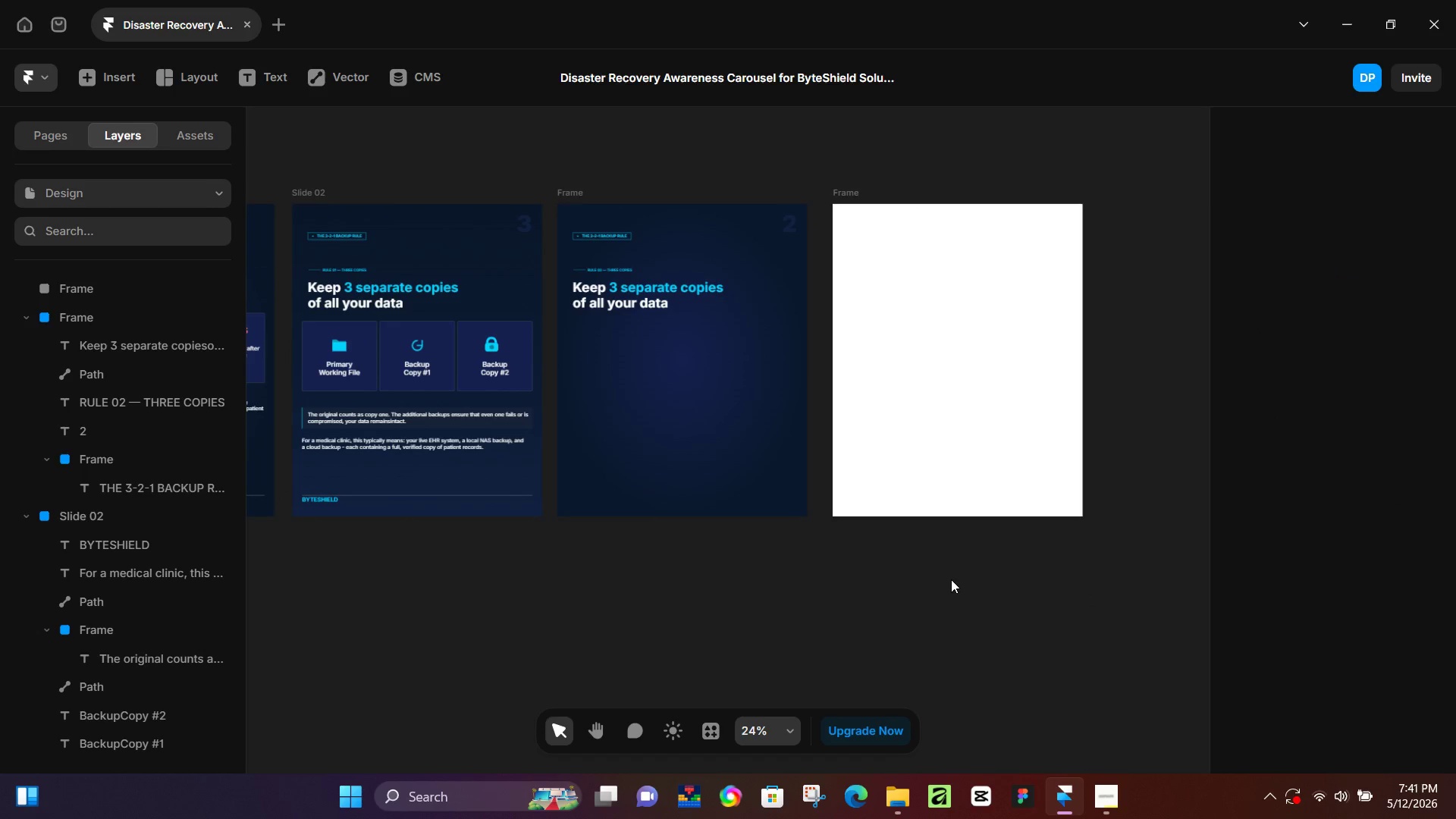 
left_click_drag(start_coordinate=[1103, 602], to_coordinate=[944, 595])
 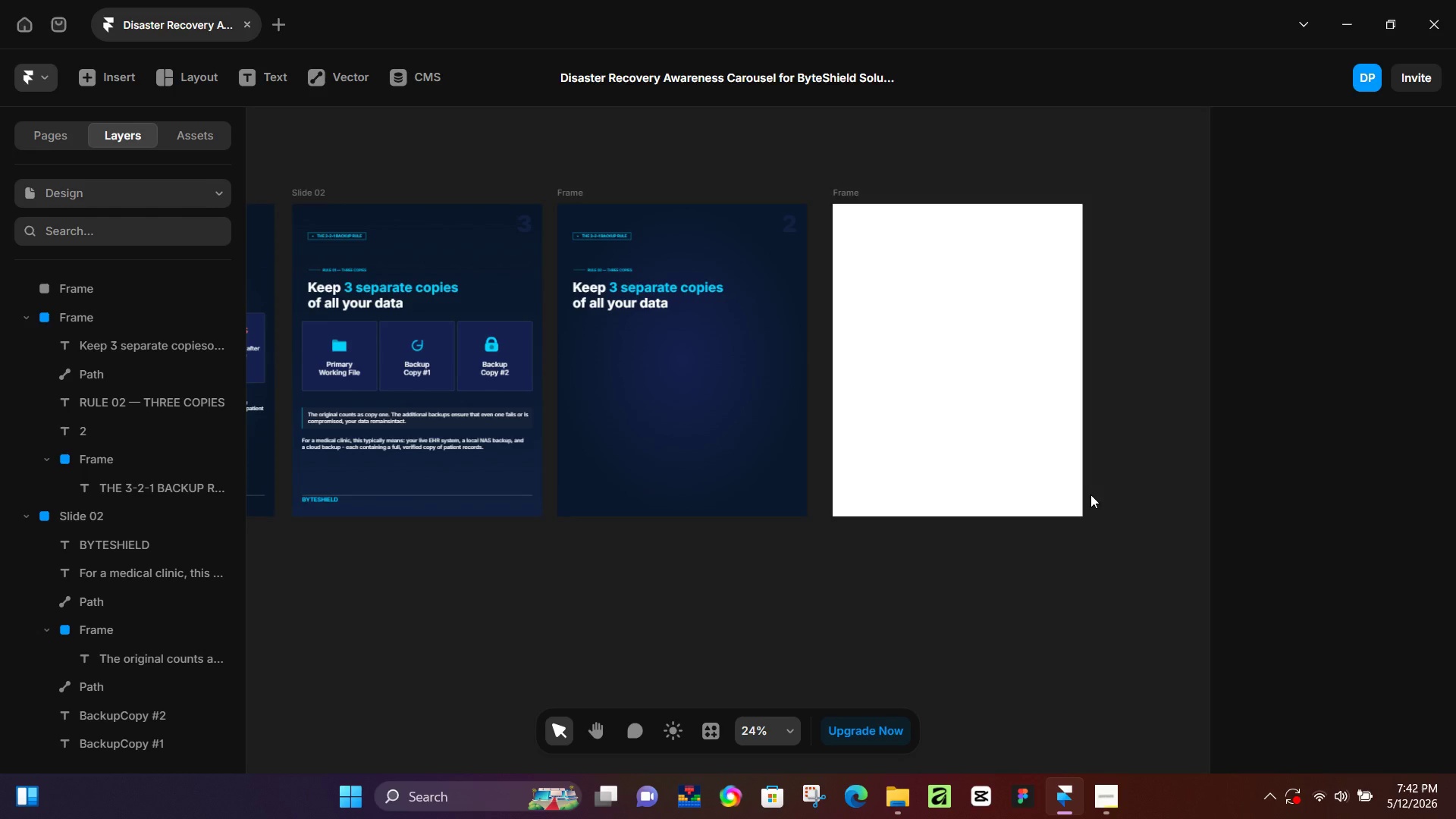 
wait(41.69)
 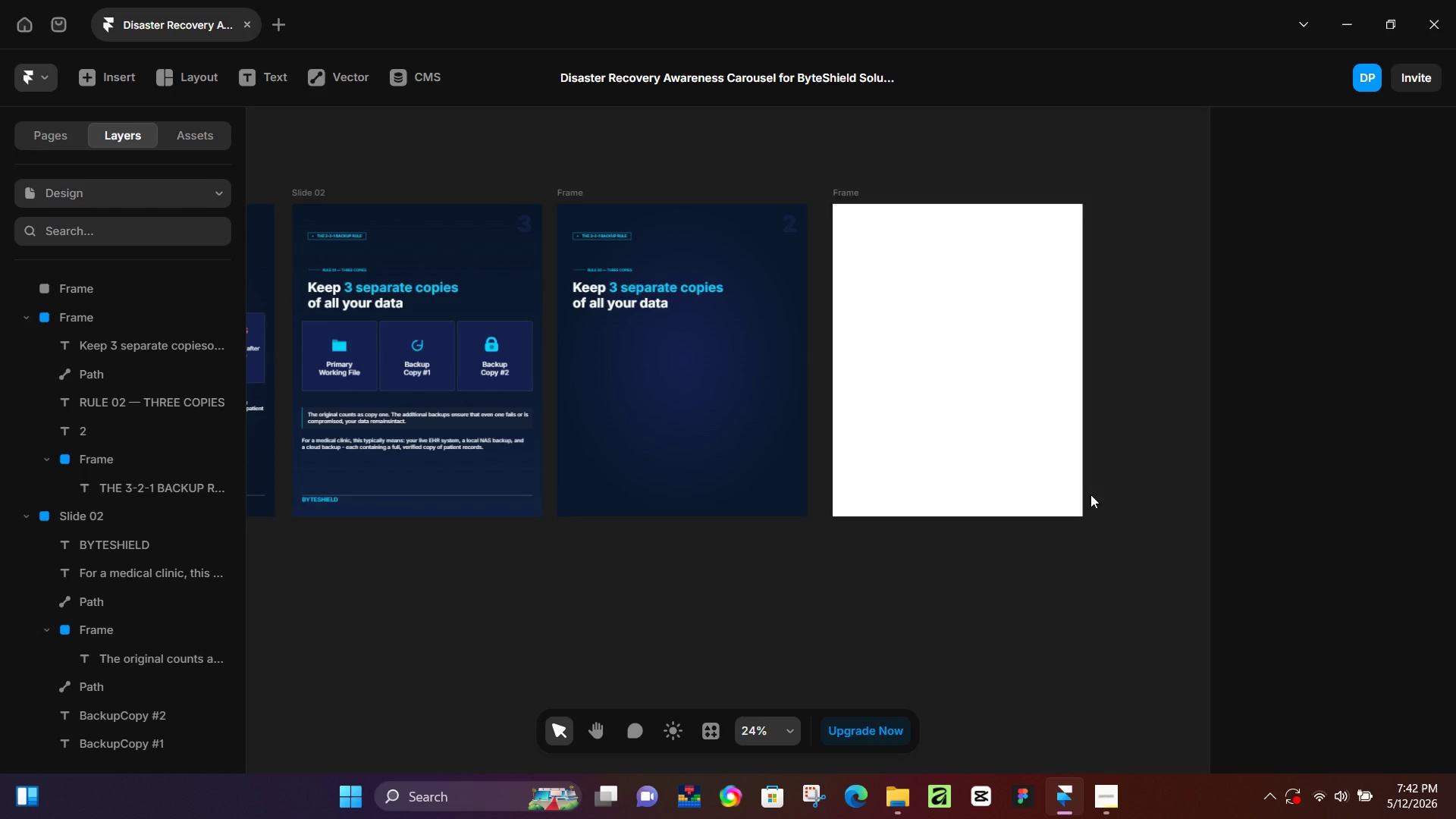 
left_click([858, 189])
 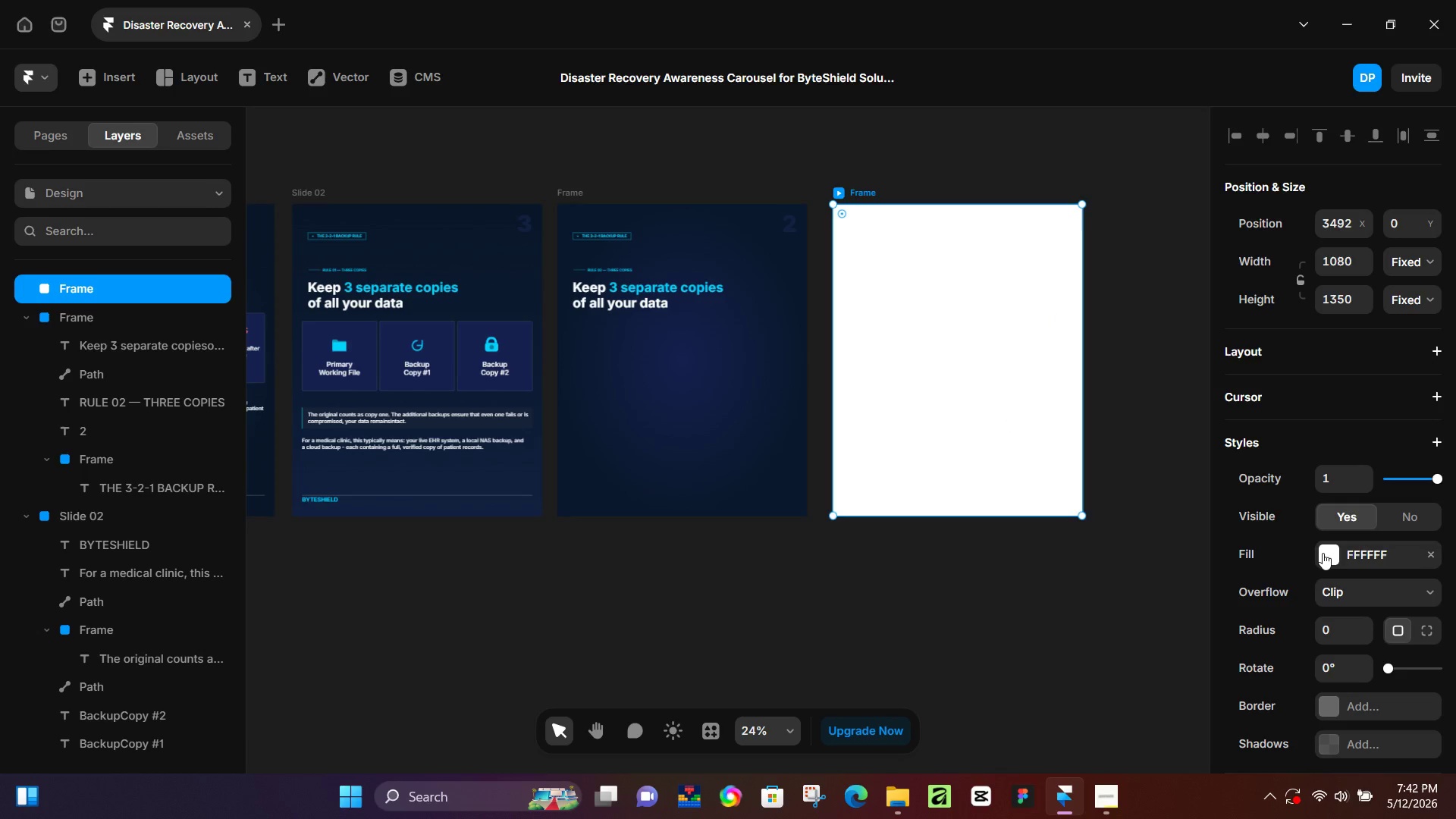 
left_click([1323, 553])
 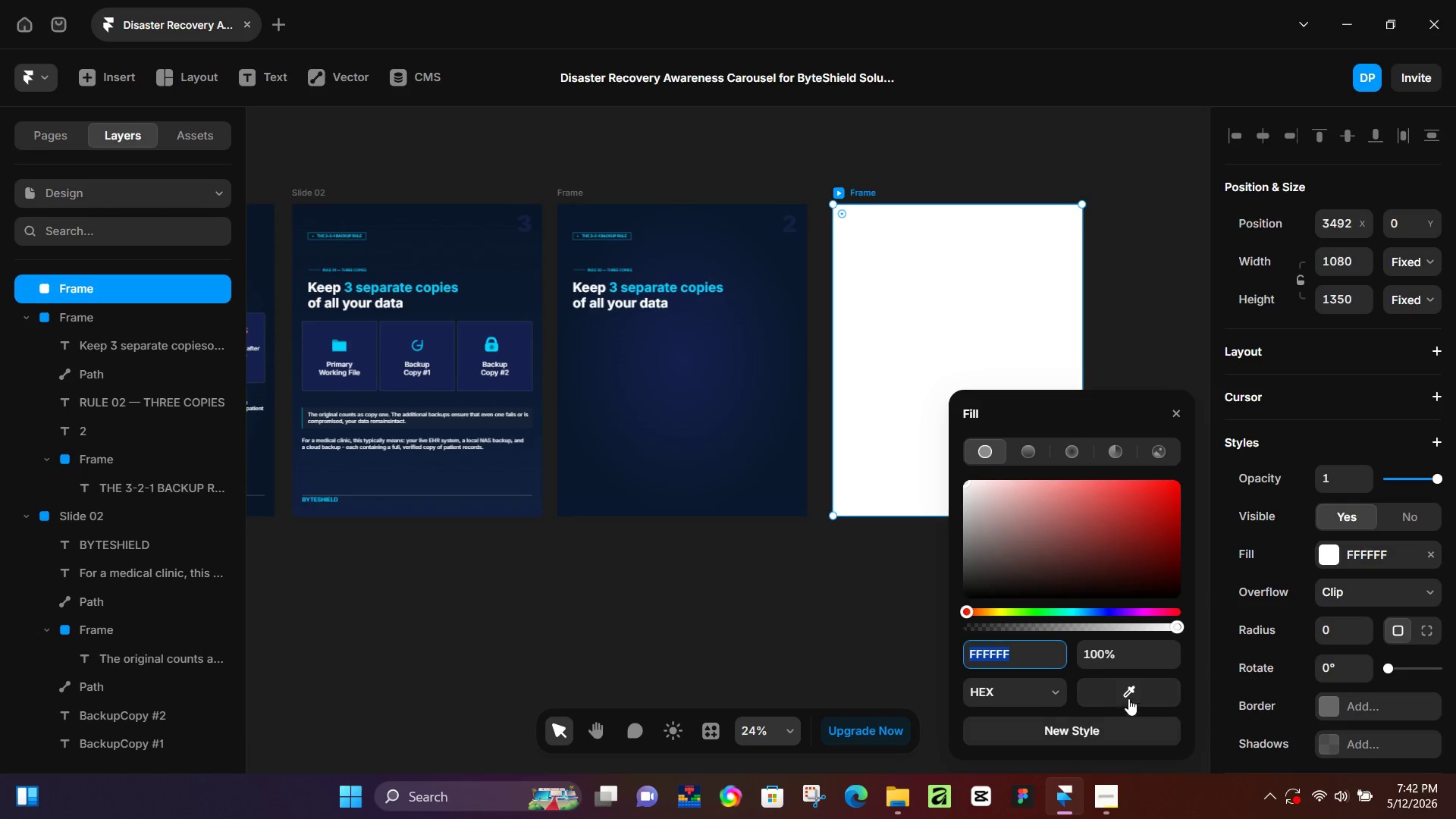 
left_click_drag(start_coordinate=[1129, 695], to_coordinate=[666, 212])
 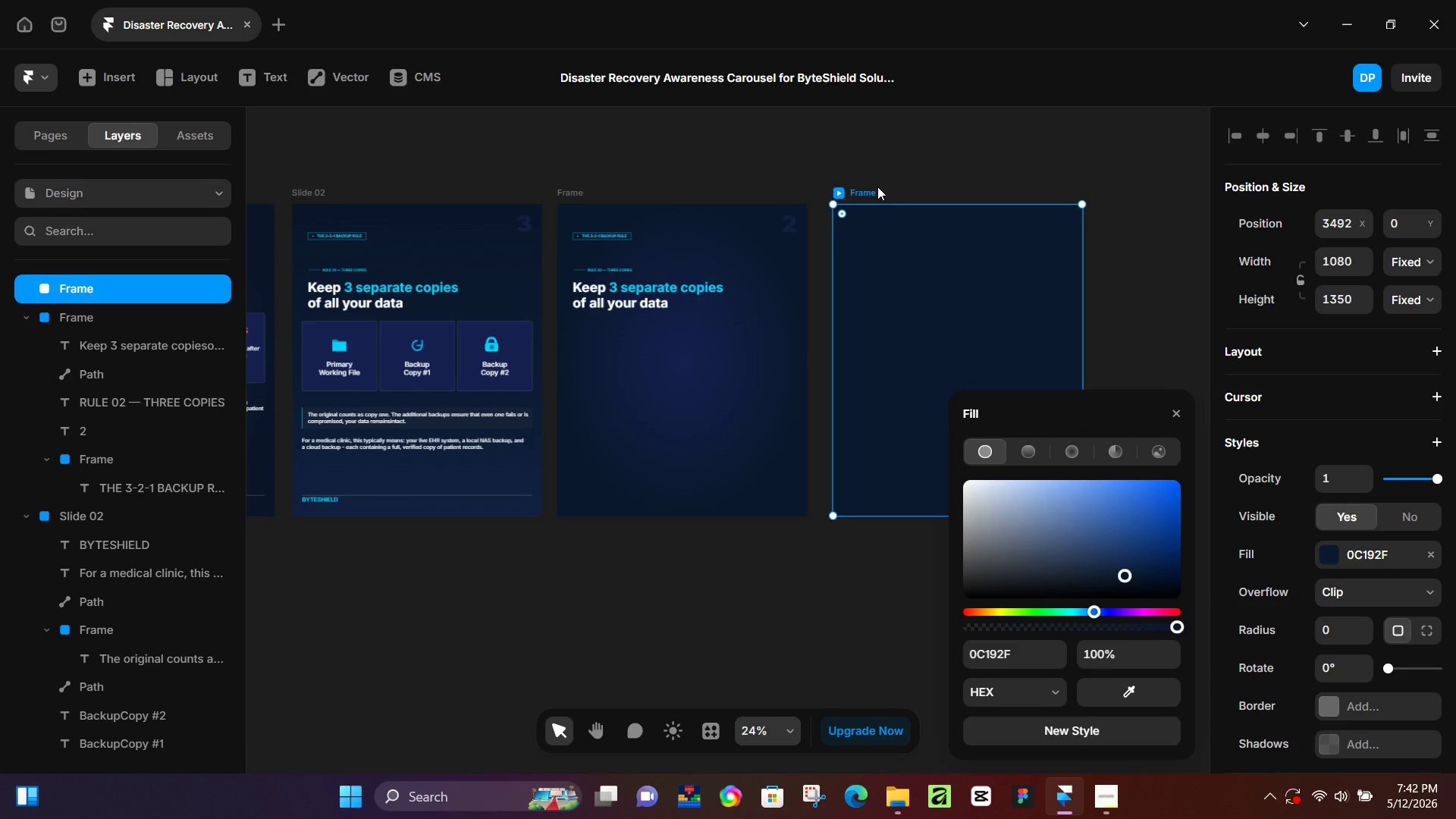 
left_click([877, 187])
 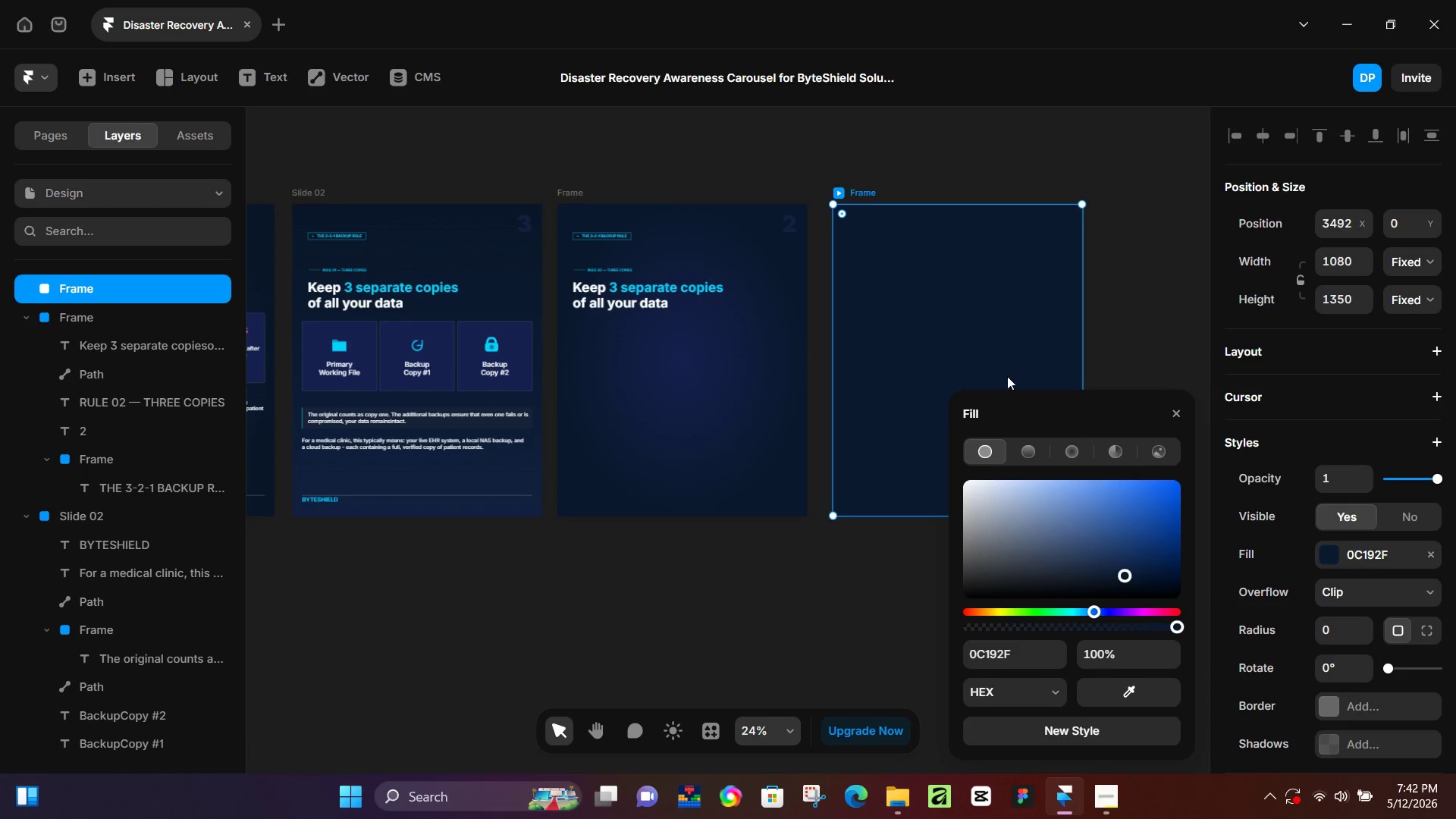 
hold_key(key=Space, duration=0.58)
 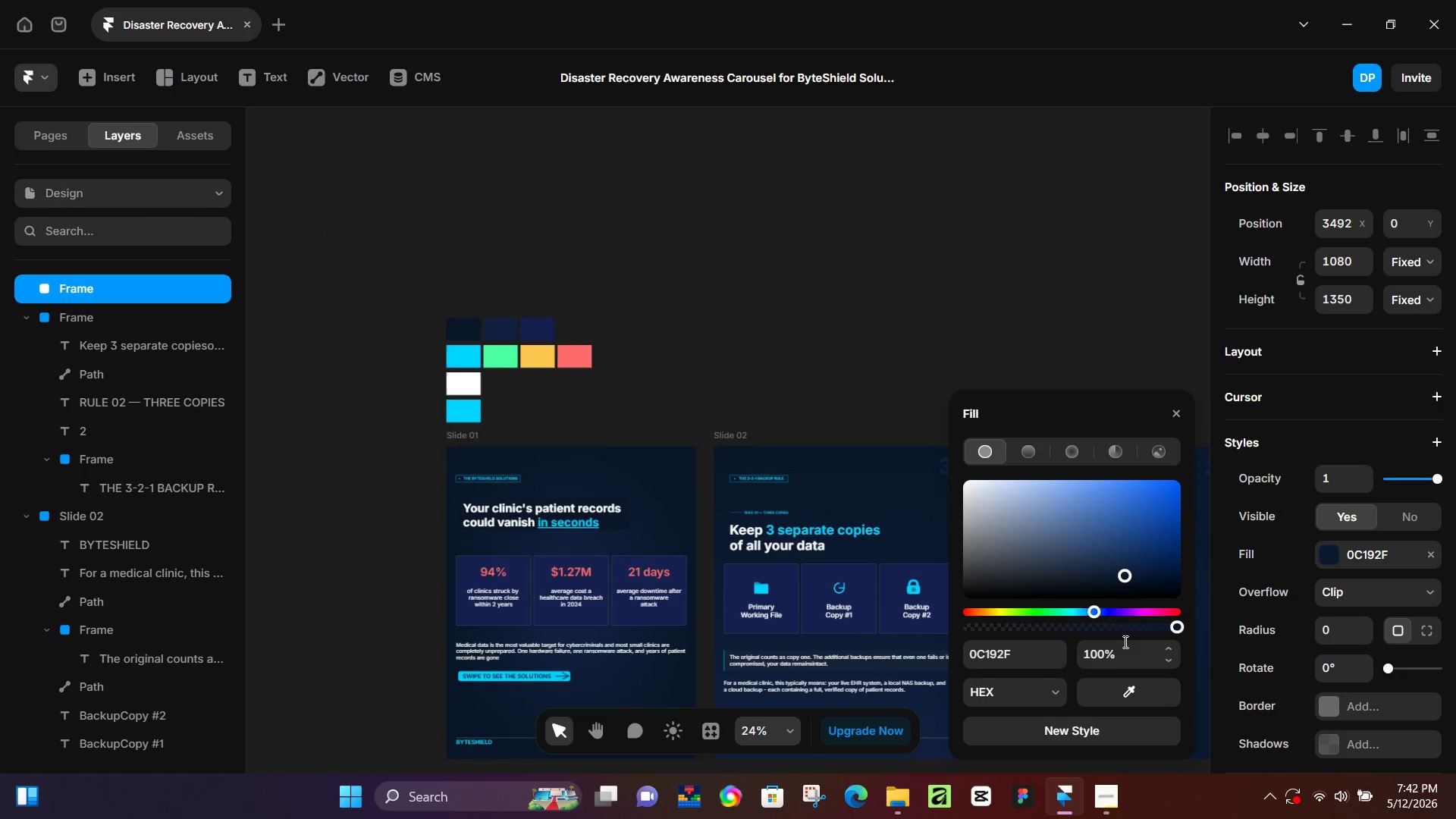 
left_click_drag(start_coordinate=[434, 146], to_coordinate=[855, 388])
 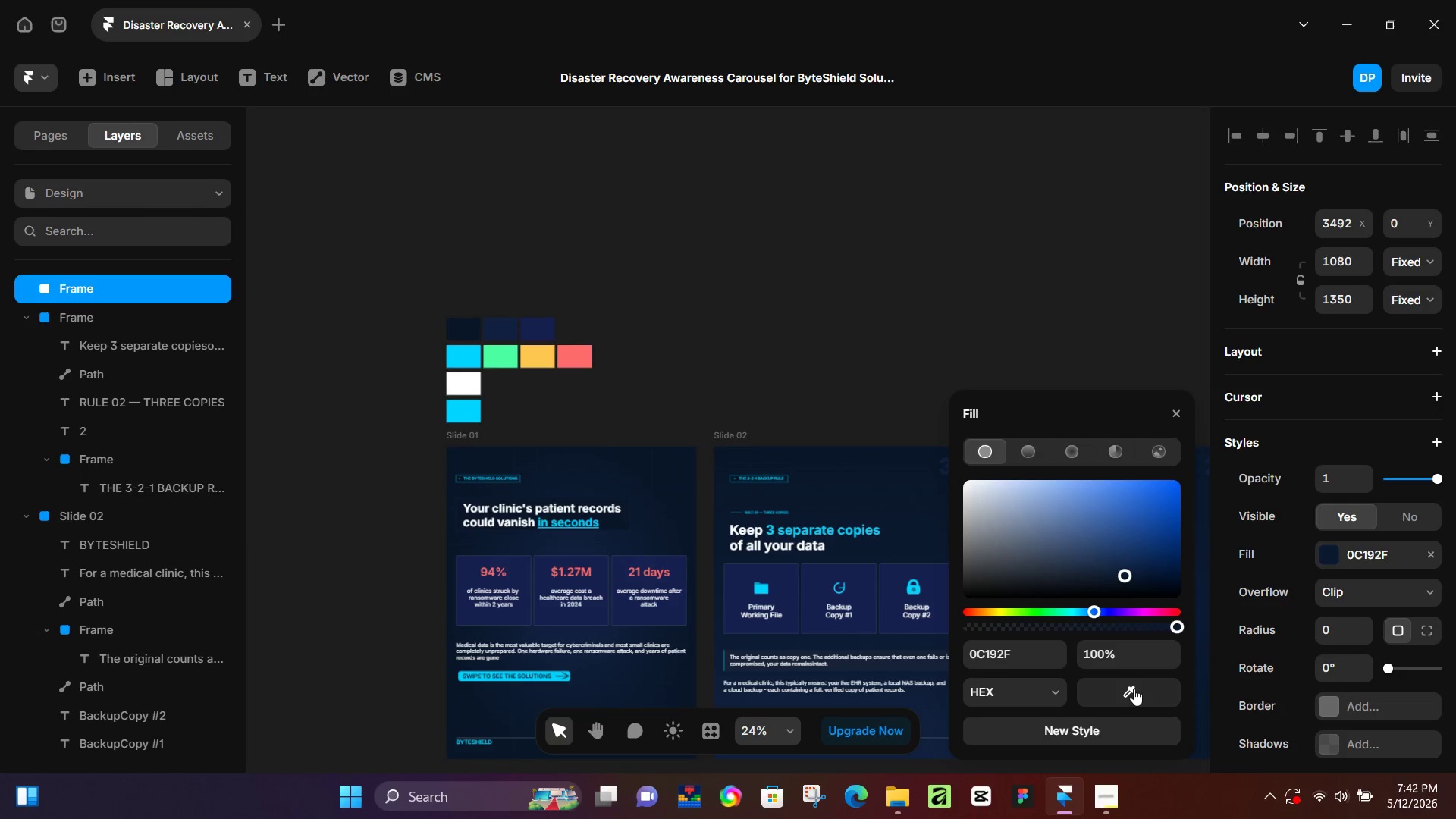 
left_click_drag(start_coordinate=[1134, 689], to_coordinate=[536, 331])
 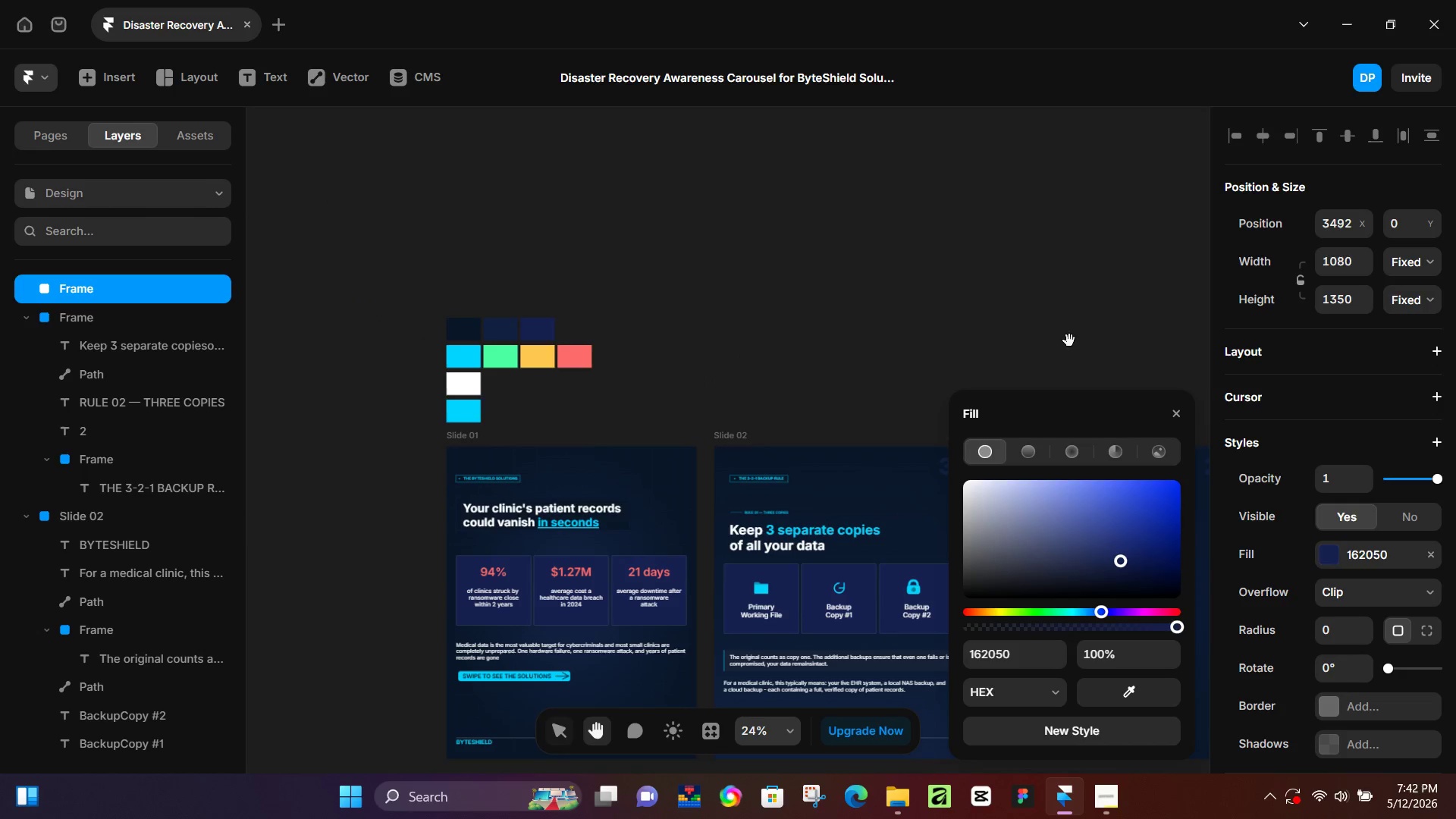 
hold_key(key=Space, duration=0.61)
 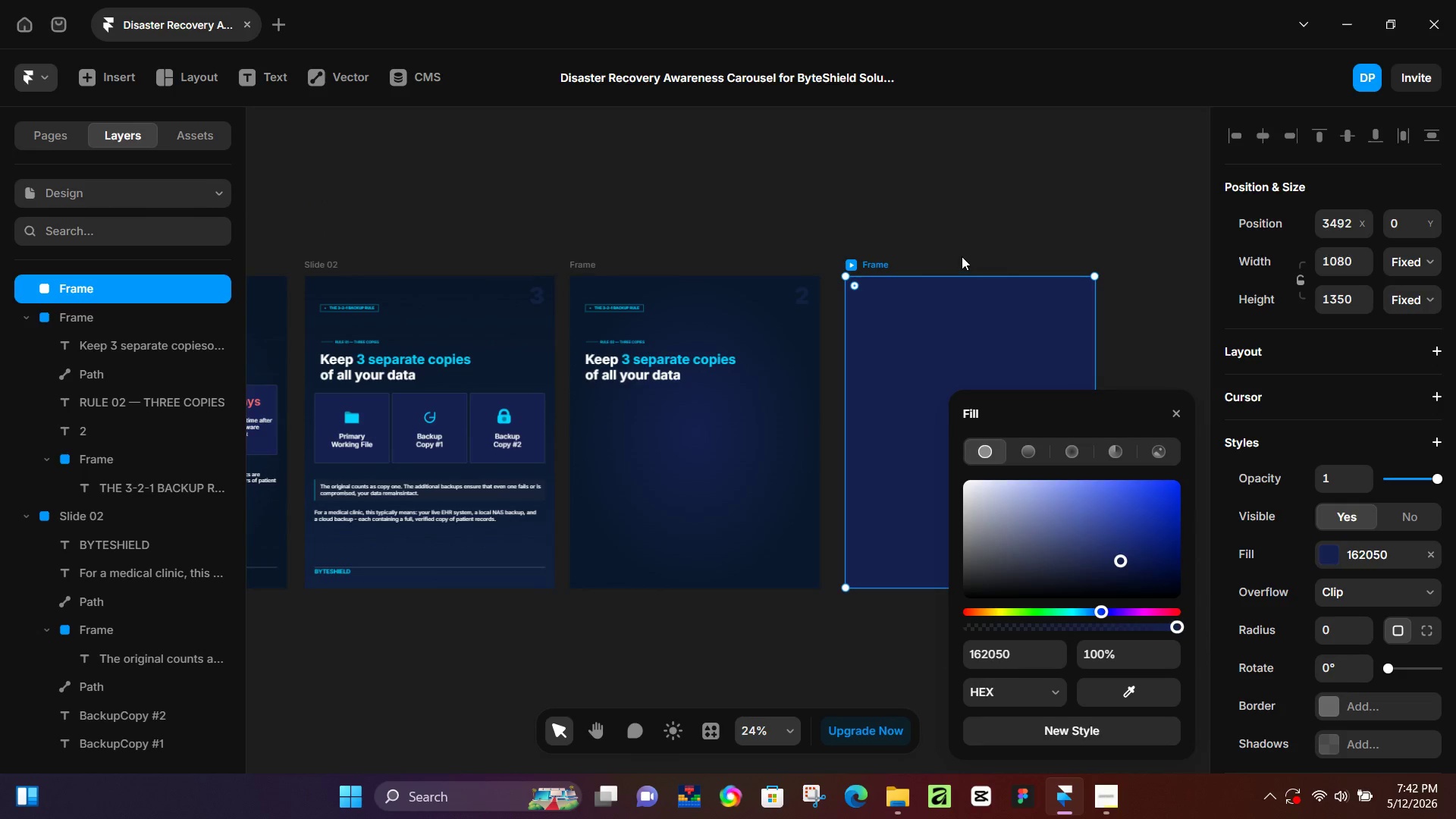 
left_click_drag(start_coordinate=[1122, 357], to_coordinate=[714, 186])
 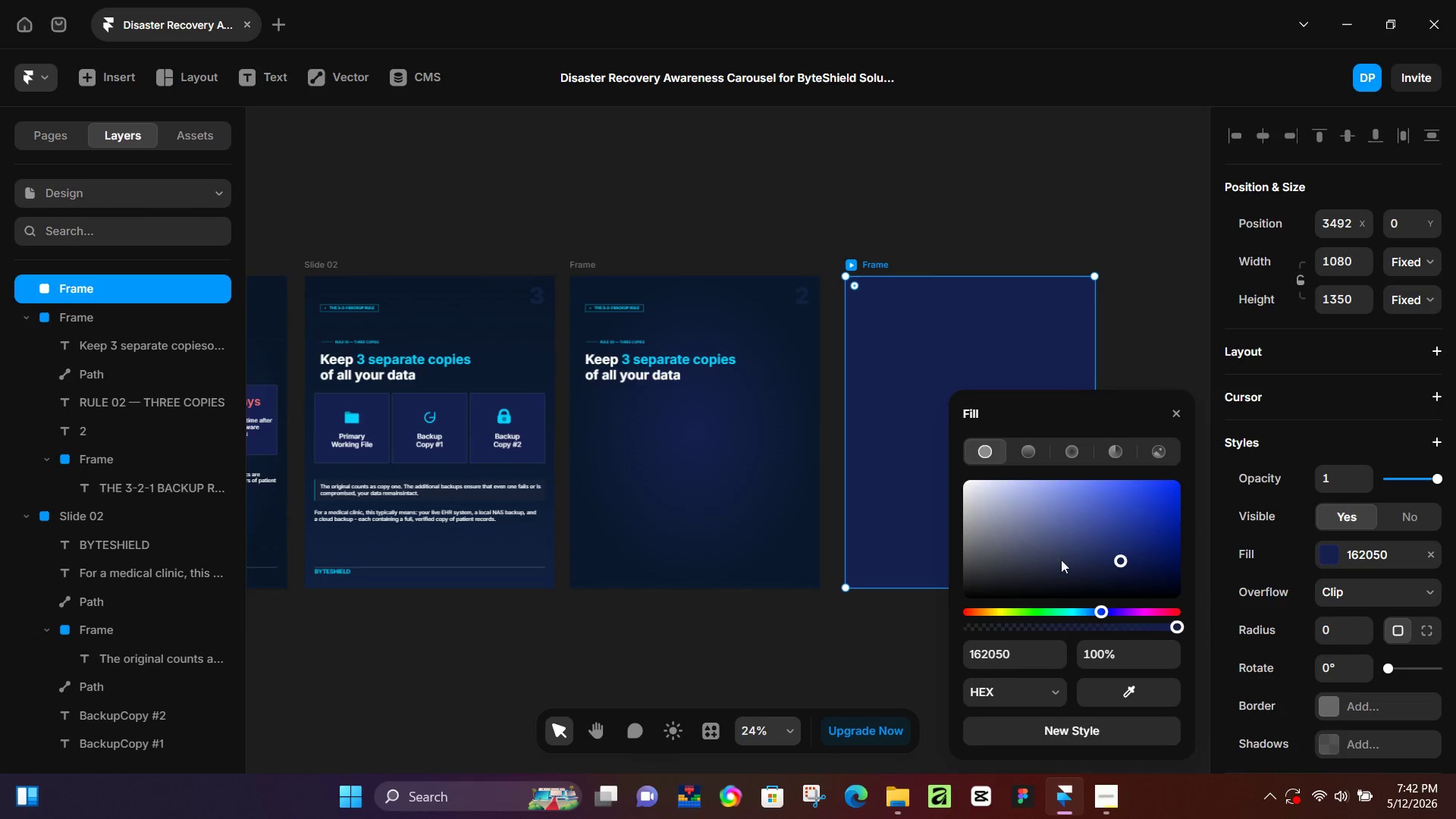 
hold_key(key=Space, duration=0.91)
 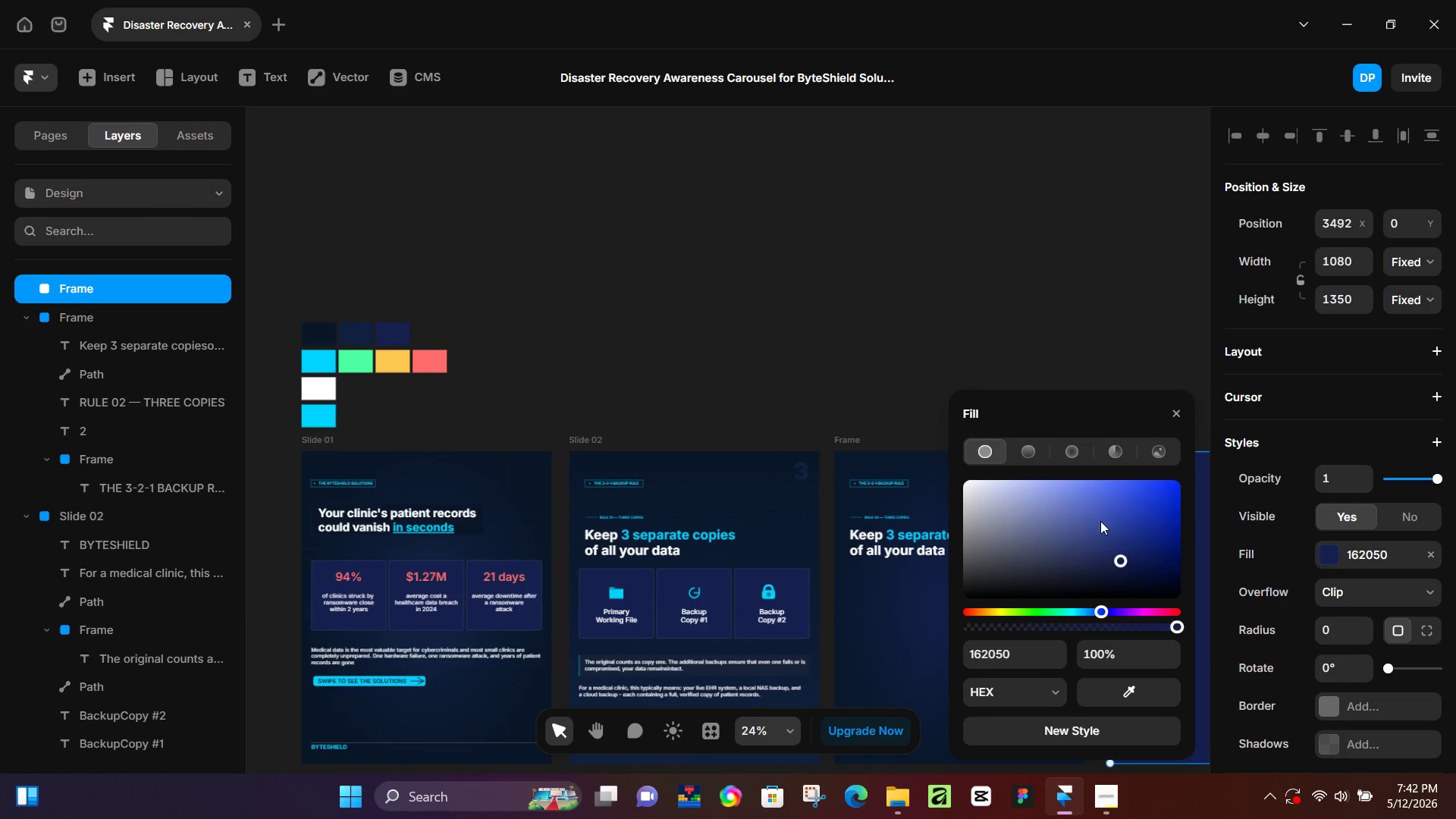 
left_click_drag(start_coordinate=[679, 301], to_coordinate=[943, 476])
 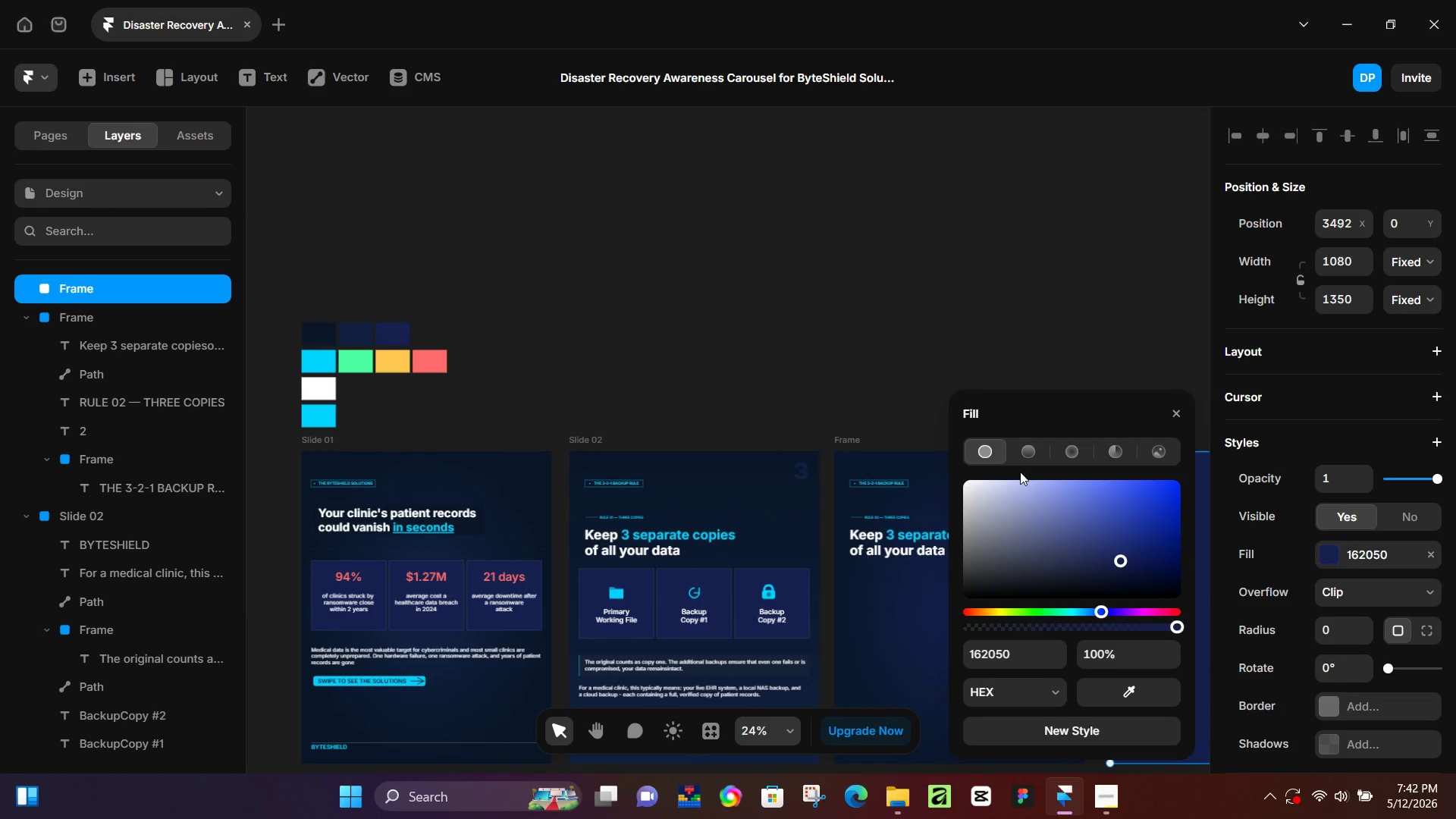 
left_click([1031, 446])
 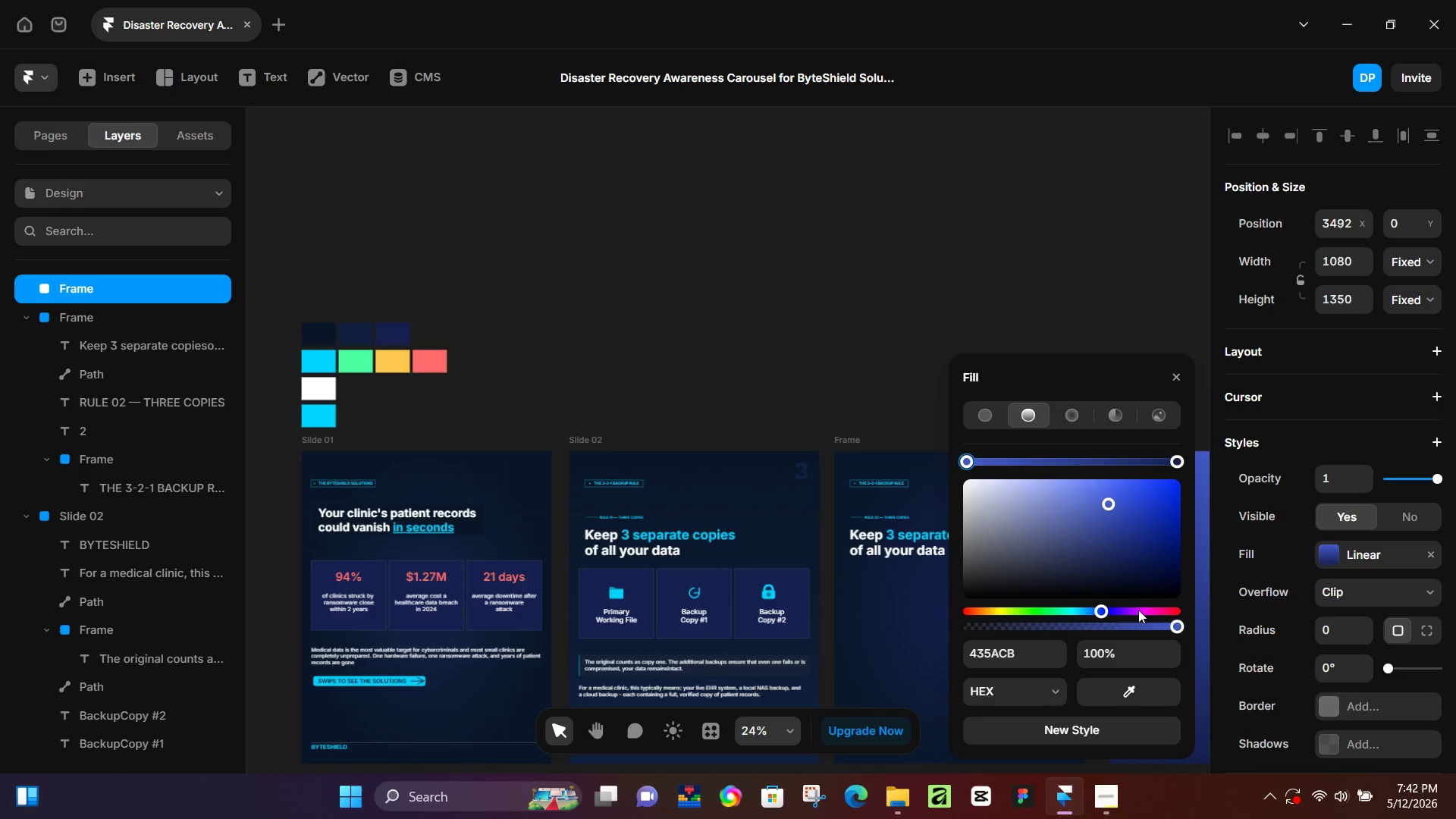 
left_click_drag(start_coordinate=[1142, 683], to_coordinate=[316, 335])
 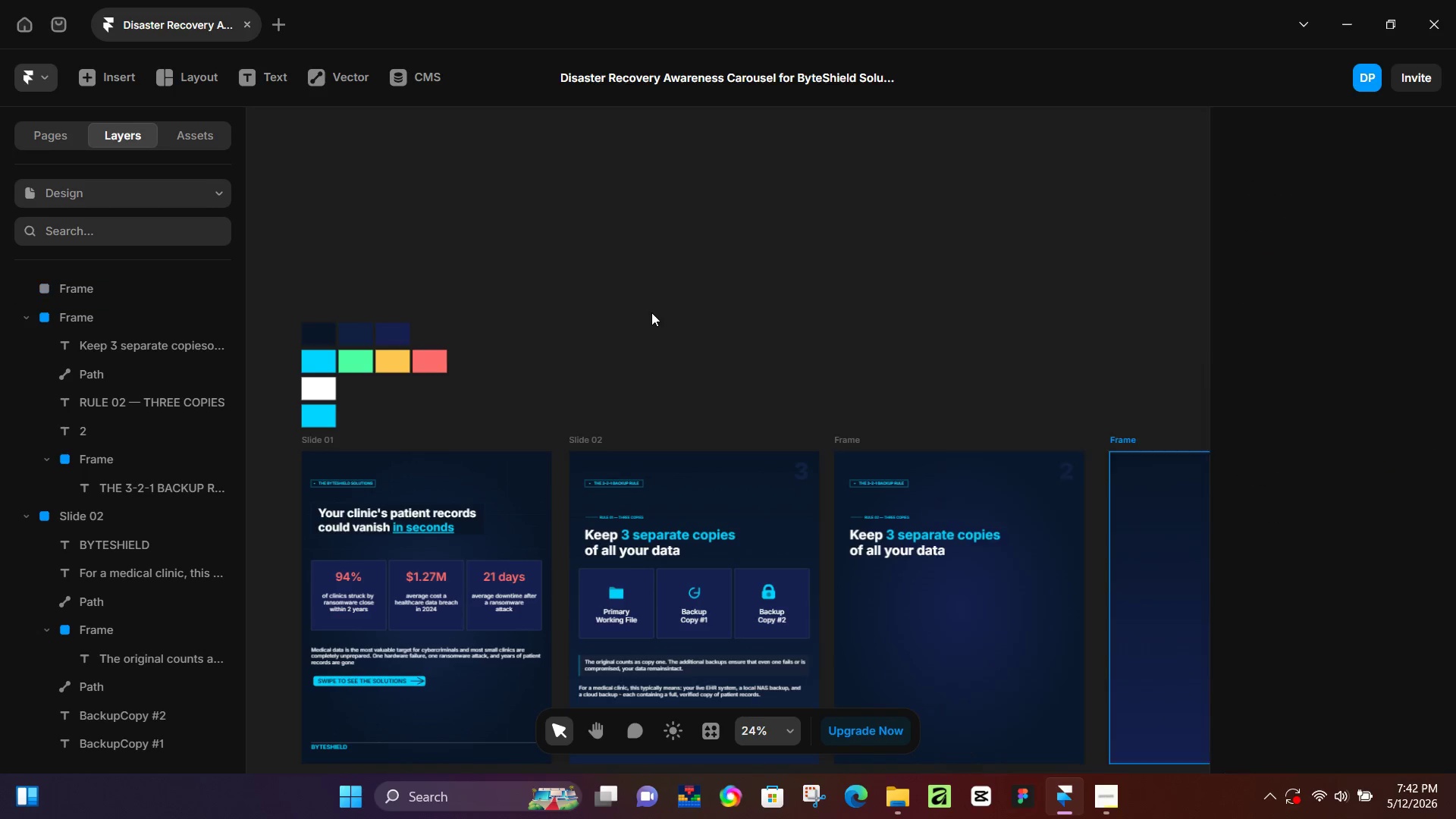 
left_click([651, 312])
 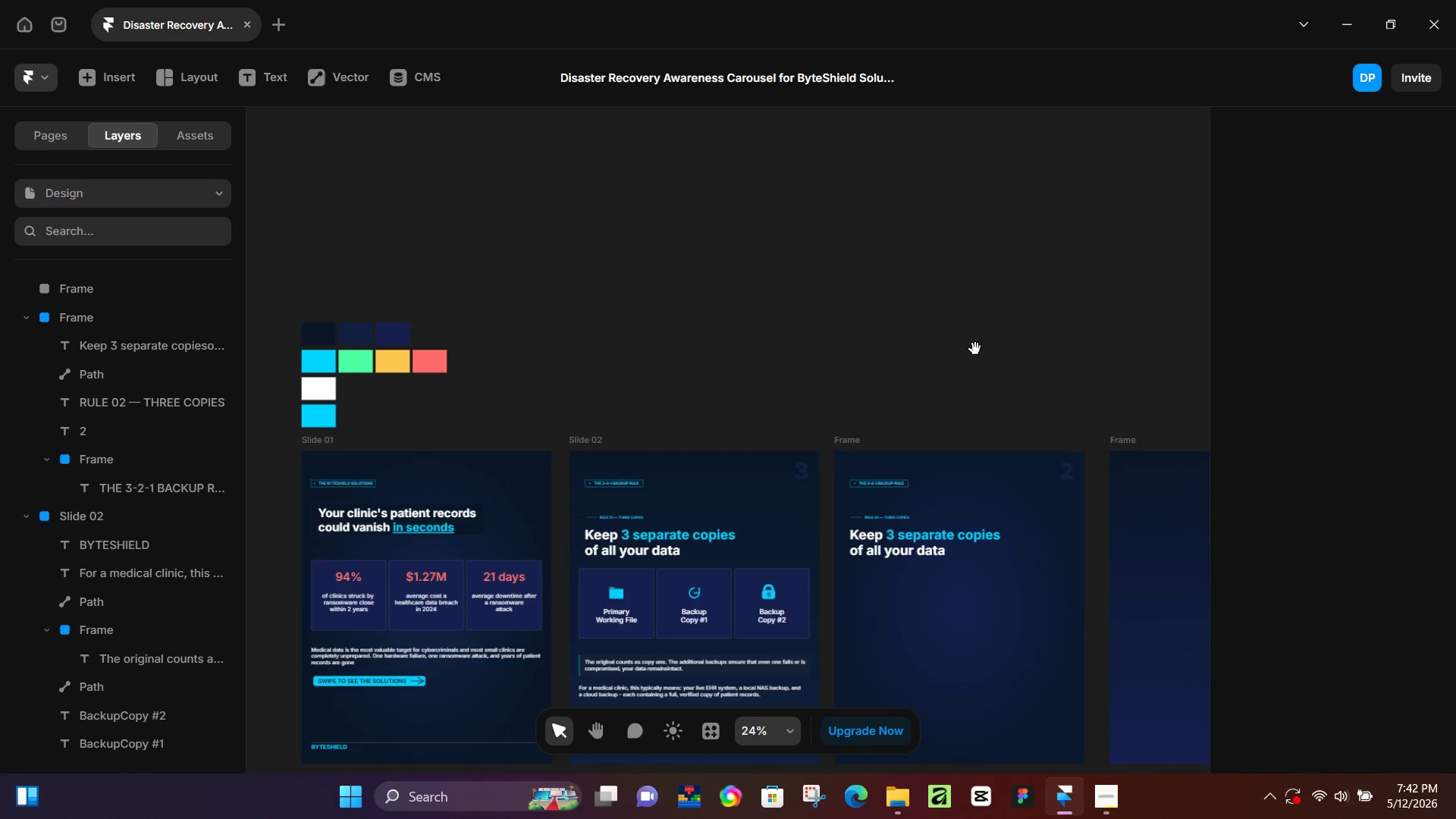 
hold_key(key=Space, duration=0.45)
 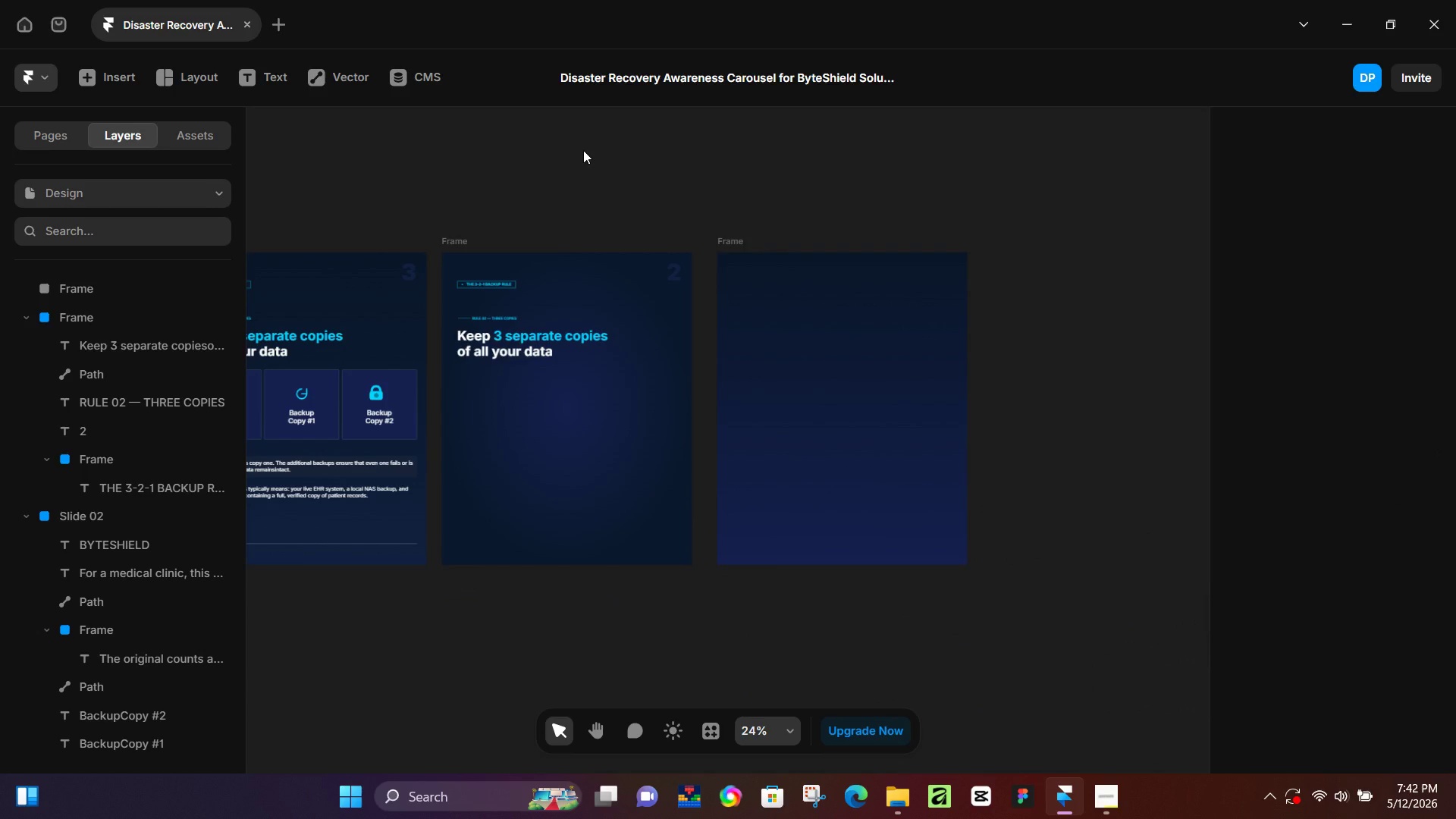 
left_click_drag(start_coordinate=[976, 349], to_coordinate=[583, 150])
 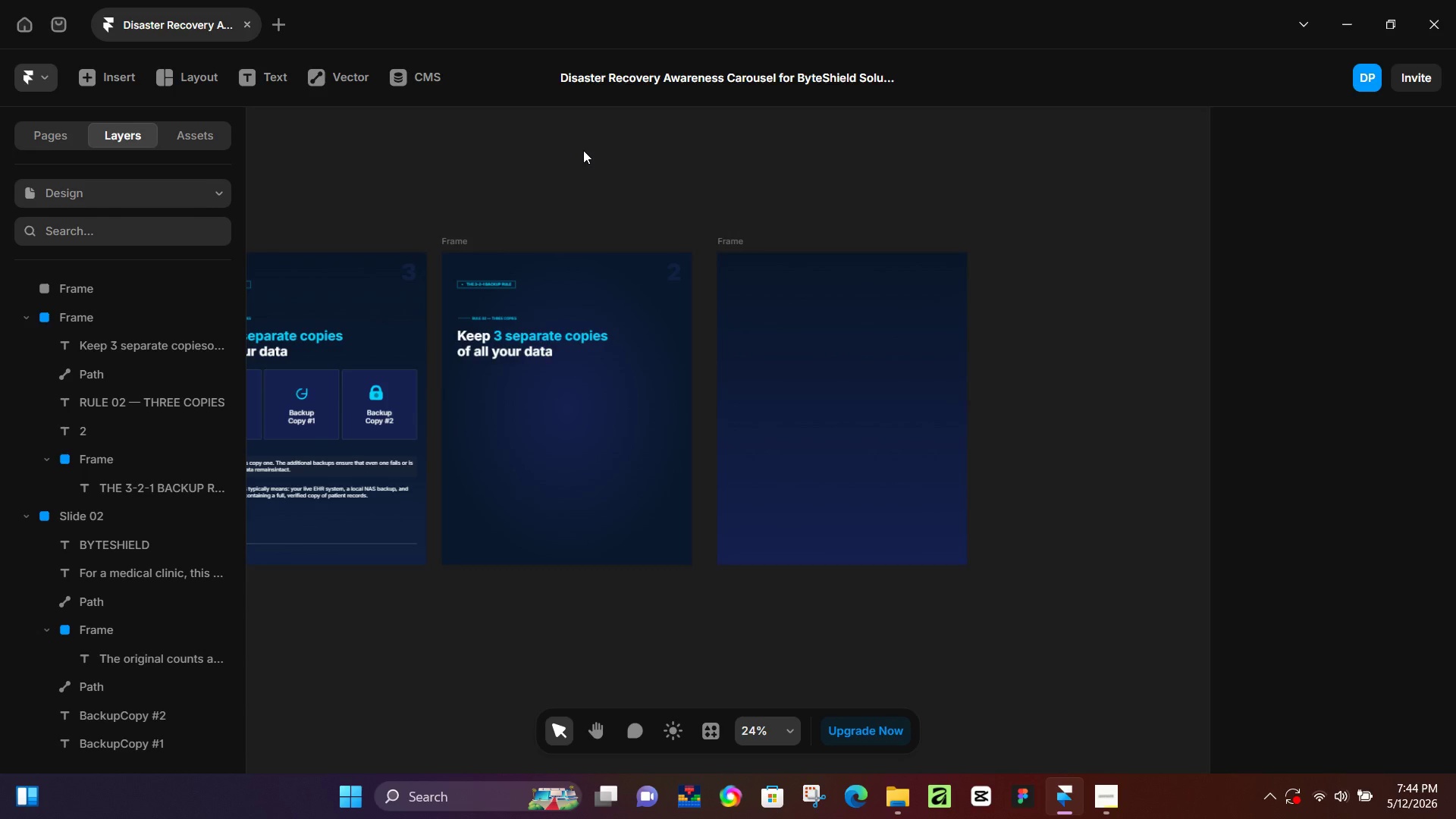 
wait(76.34)
 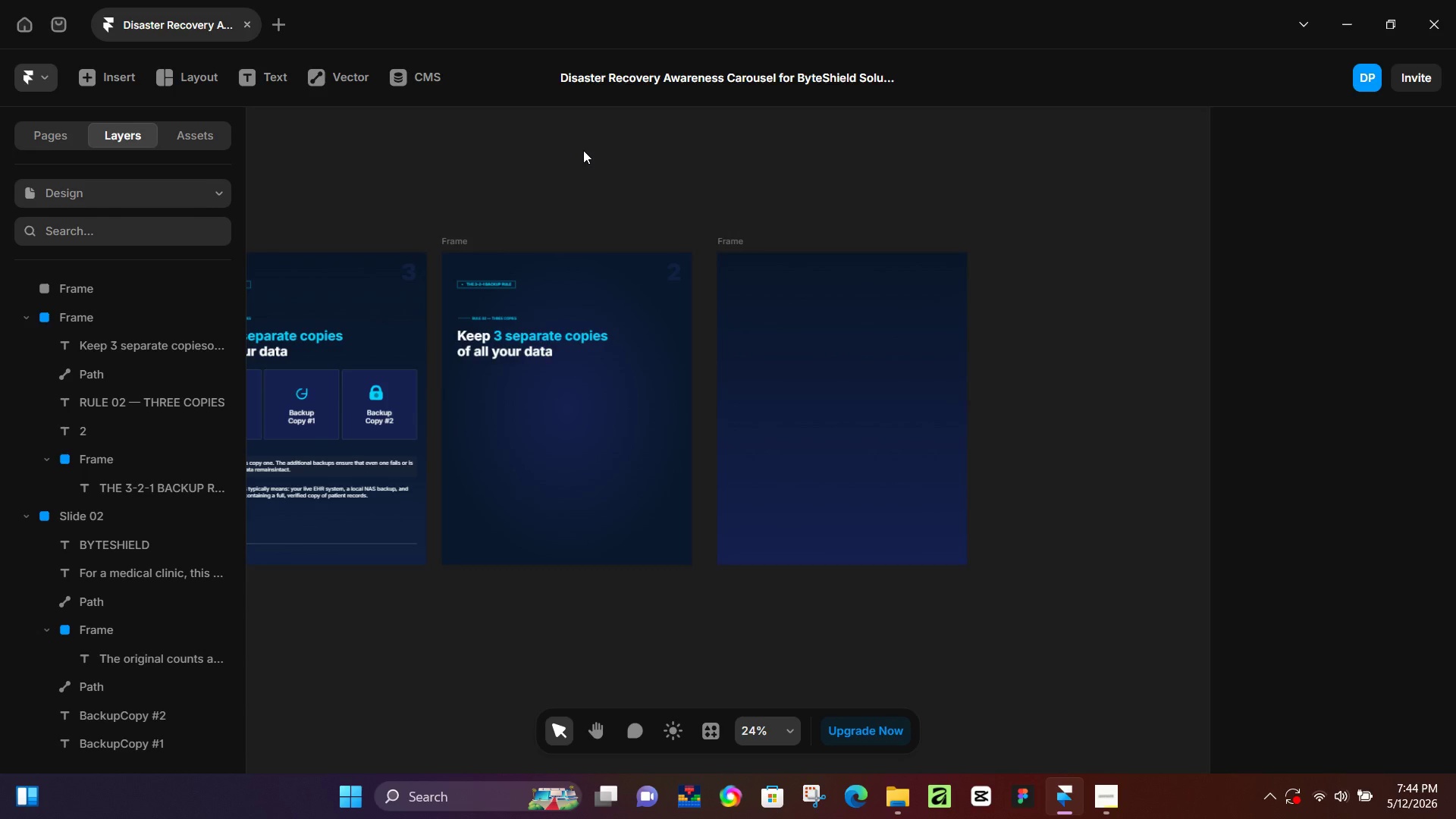 
left_click([513, 344])
 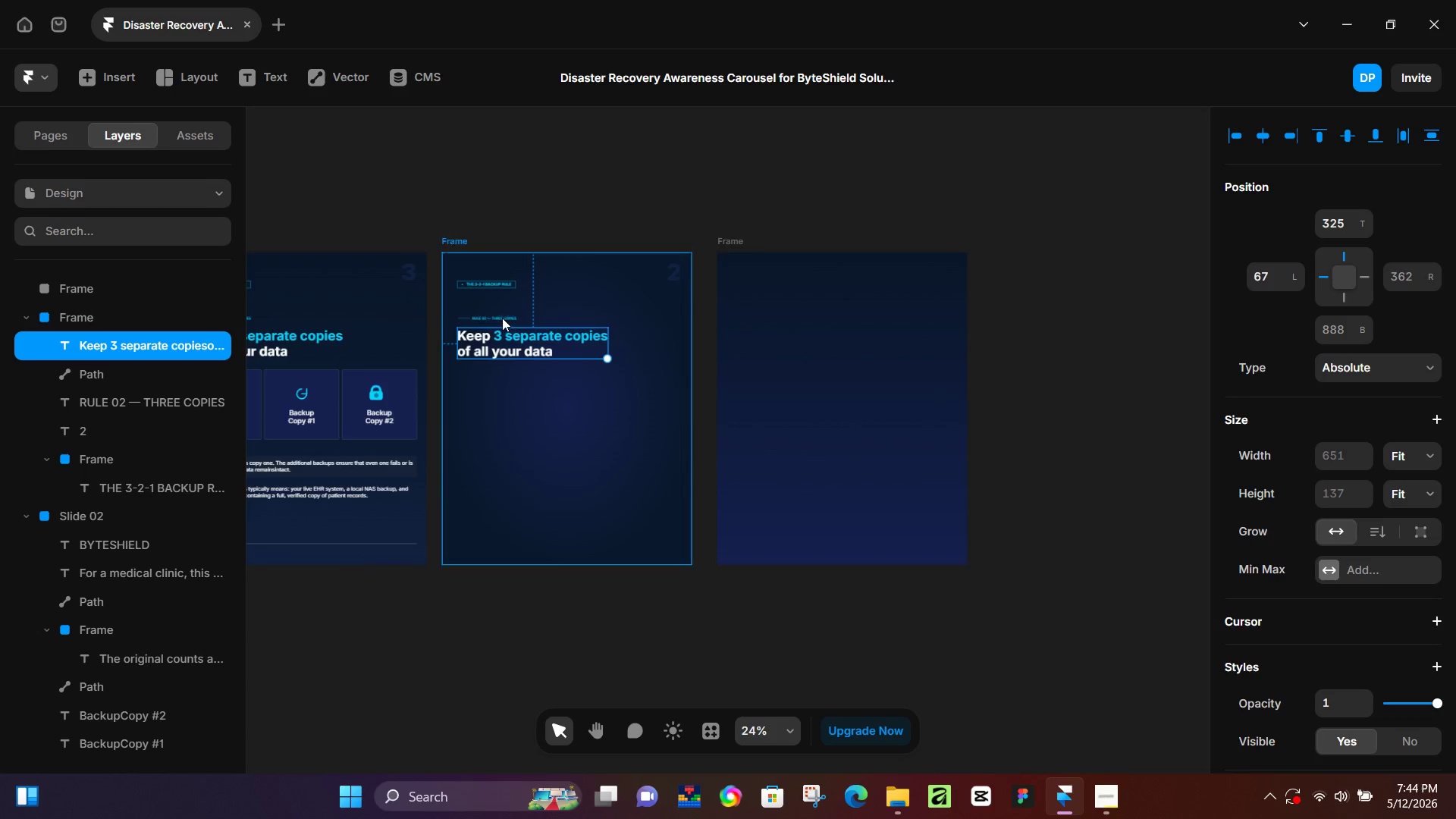 
hold_key(key=ControlLeft, duration=0.39)
 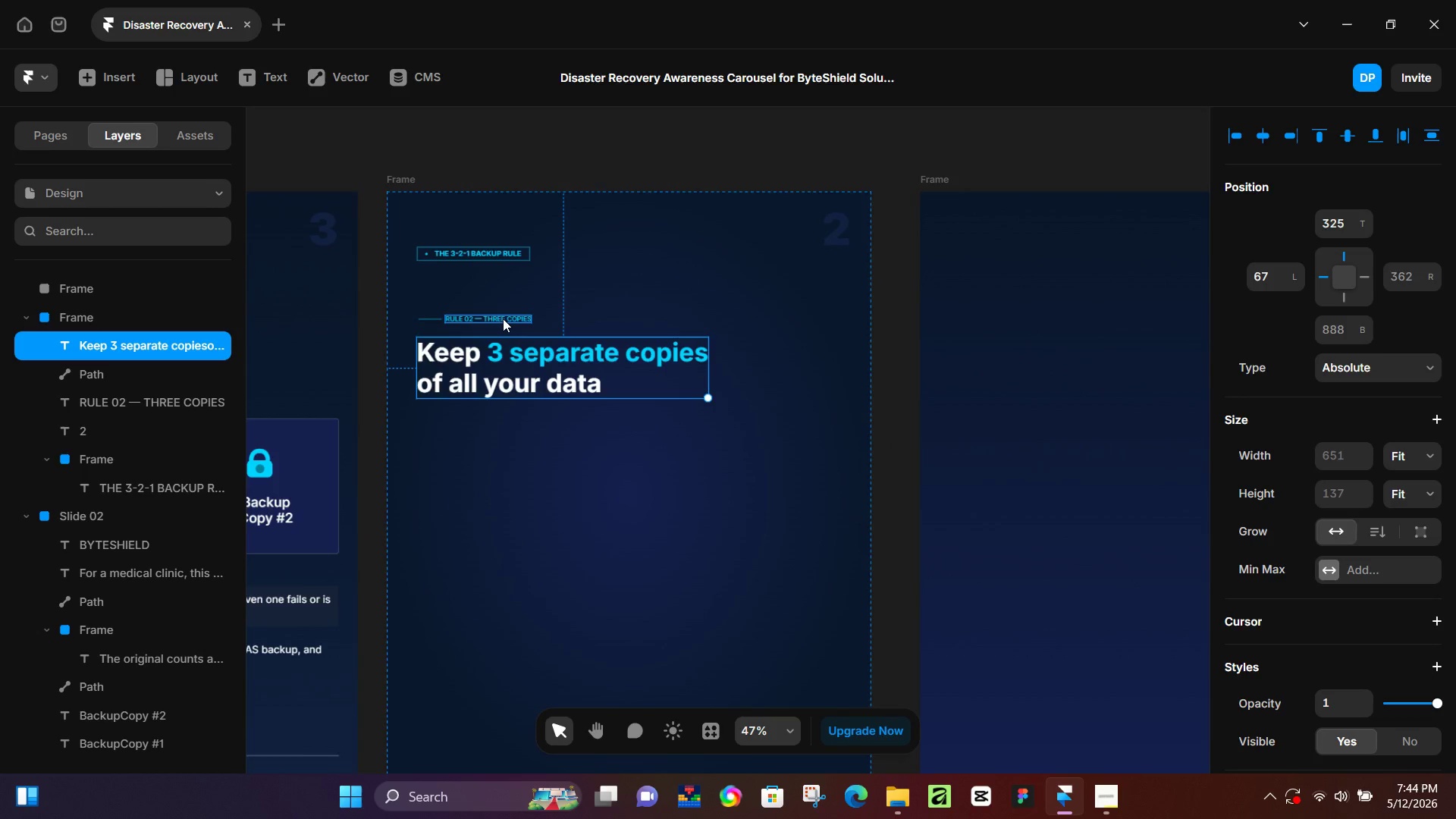 
hold_key(key=ShiftLeft, duration=1.3)
 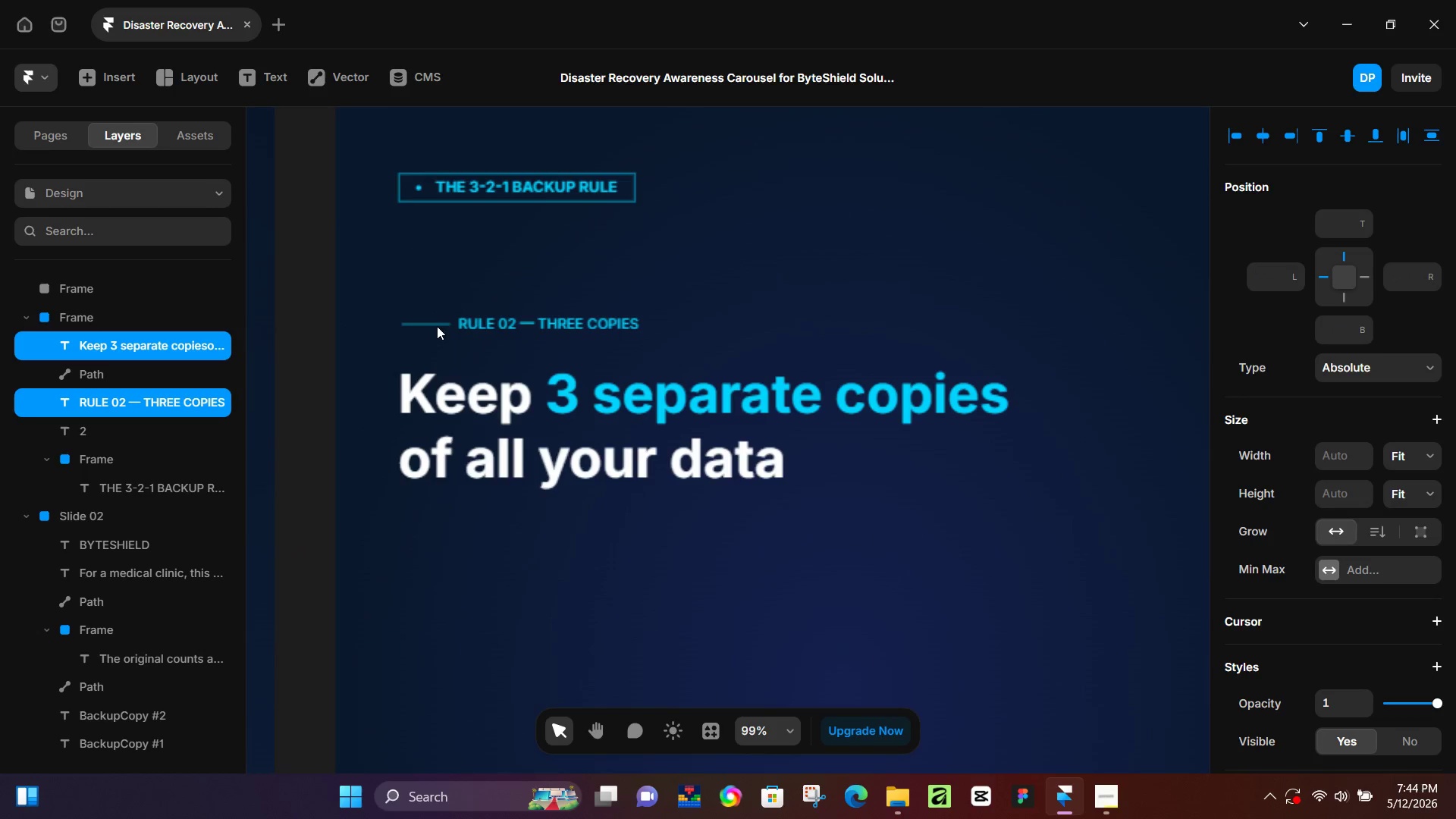 
scroll: coordinate [502, 317], scroll_direction: up, amount: 6.0
 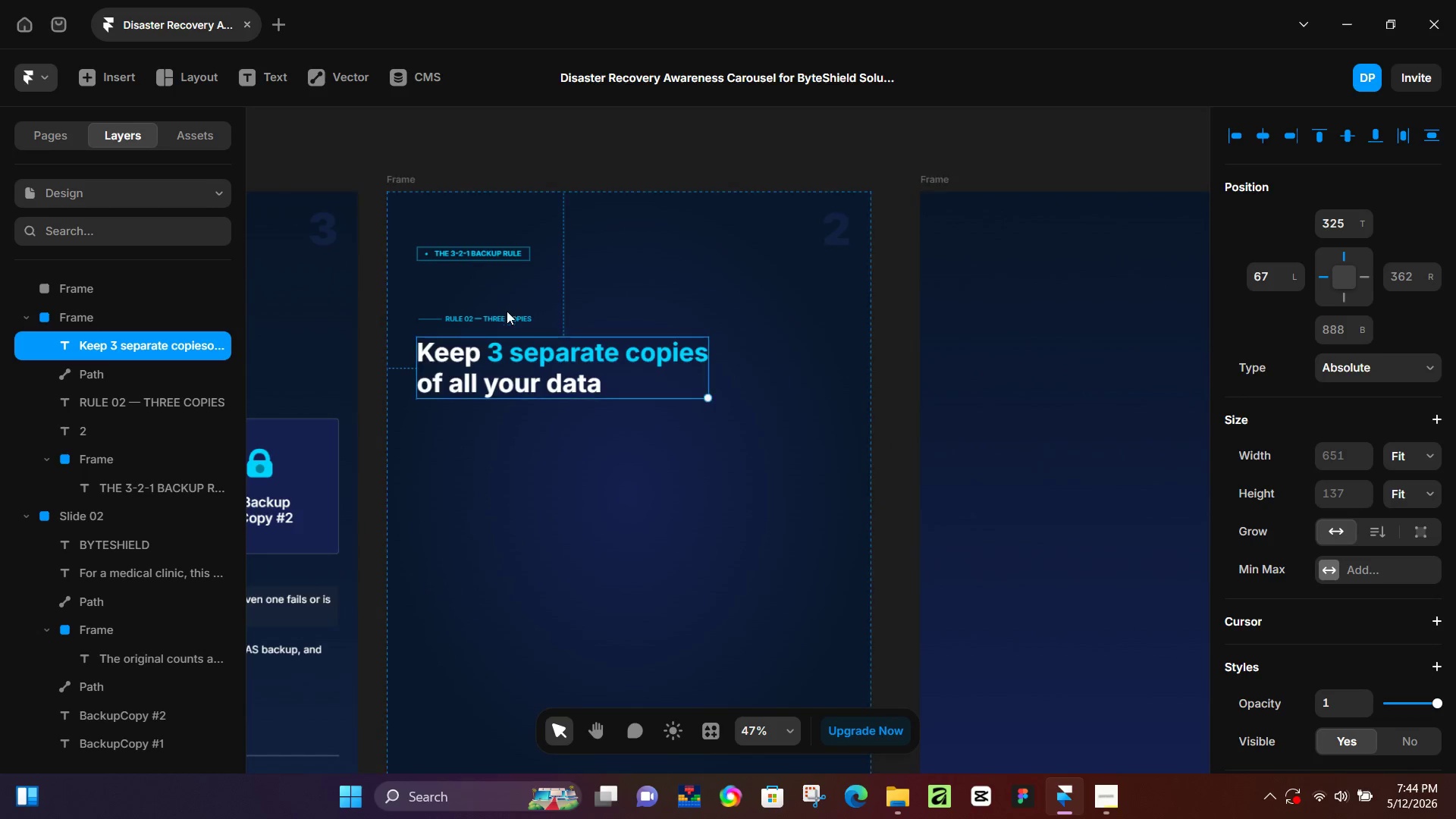 
left_click([503, 318])
 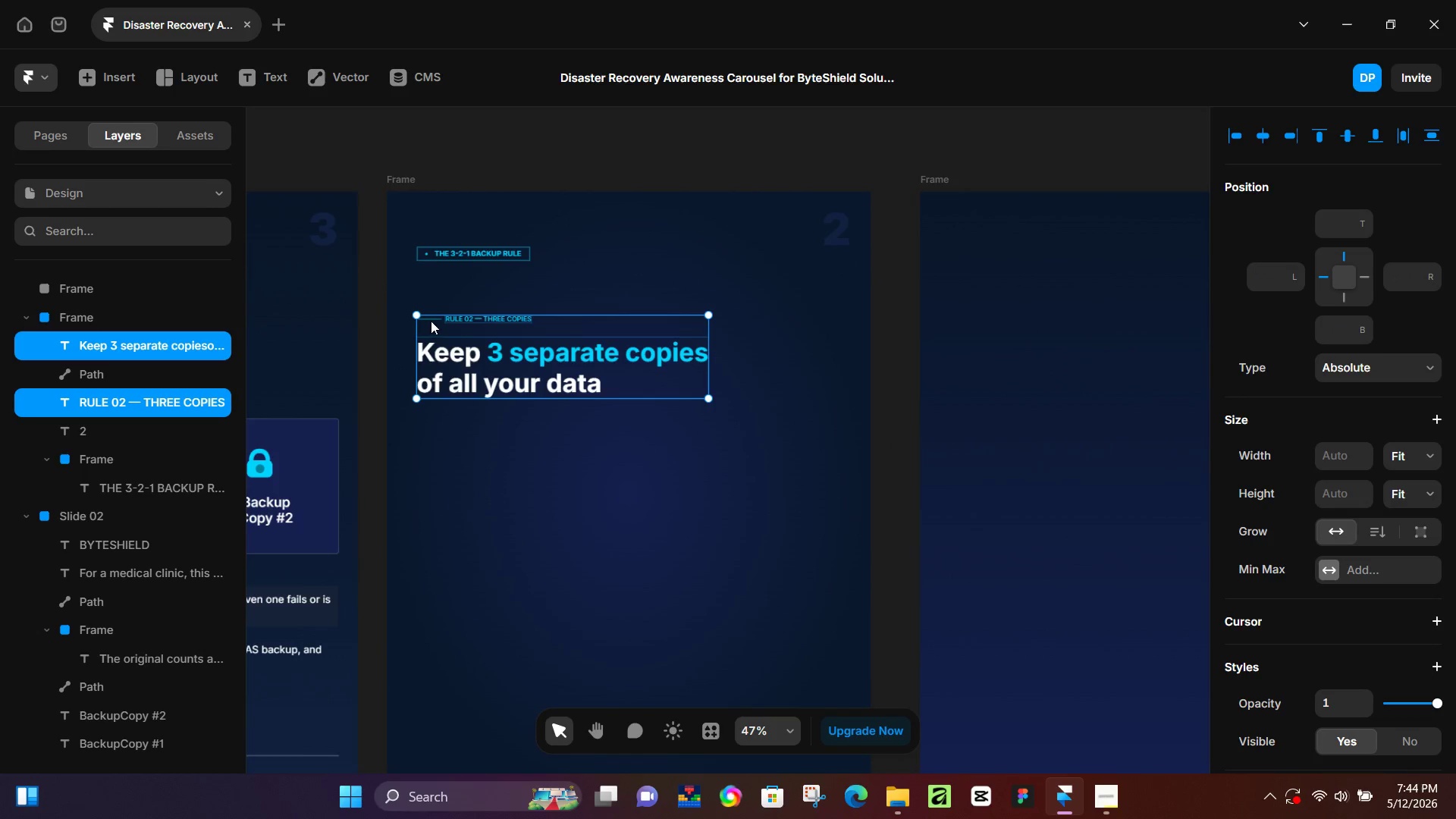 
hold_key(key=ControlLeft, duration=0.36)
 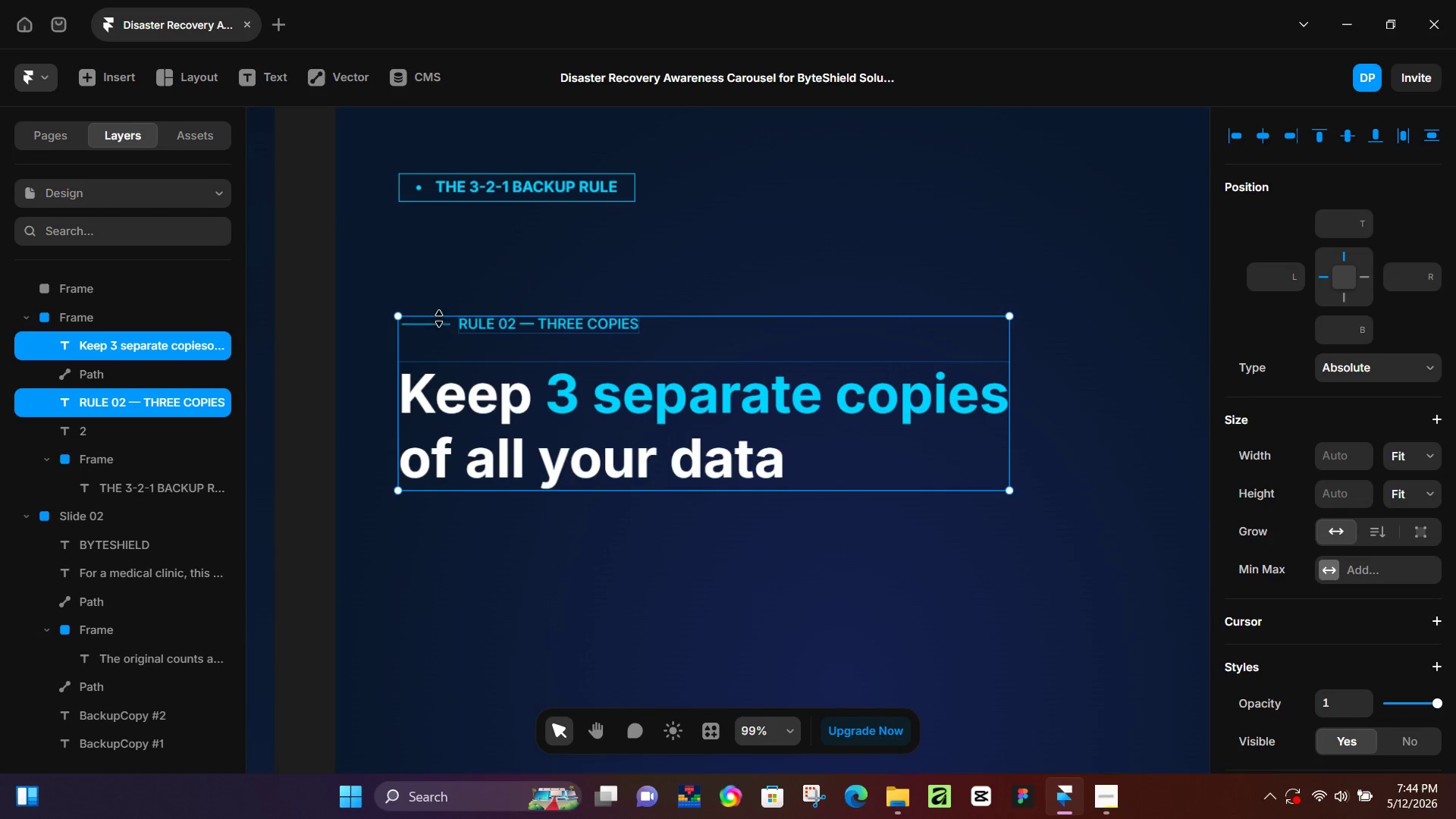 
hold_key(key=ShiftLeft, duration=1.26)
 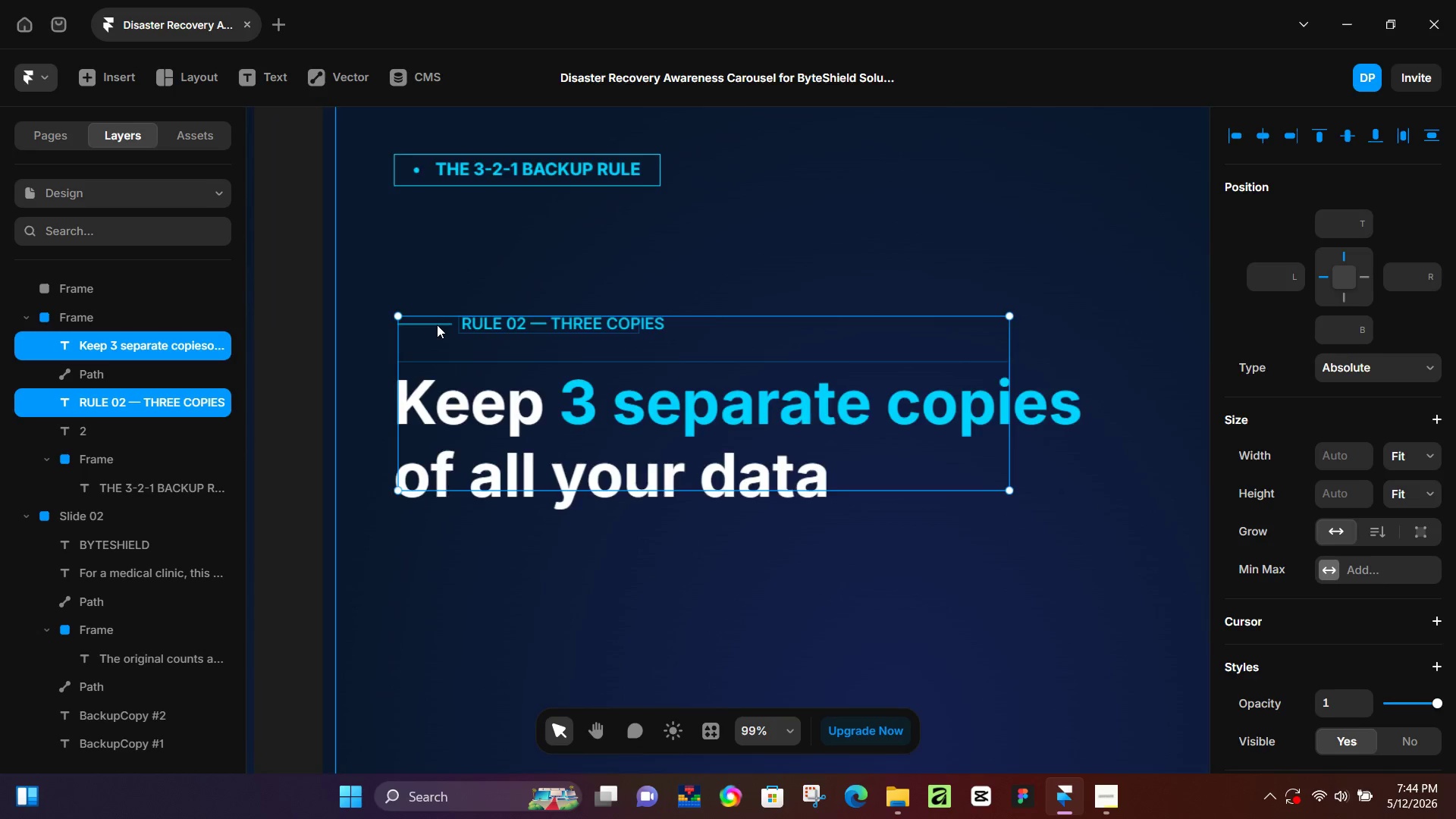 
scroll: coordinate [435, 312], scroll_direction: up, amount: 7.0
 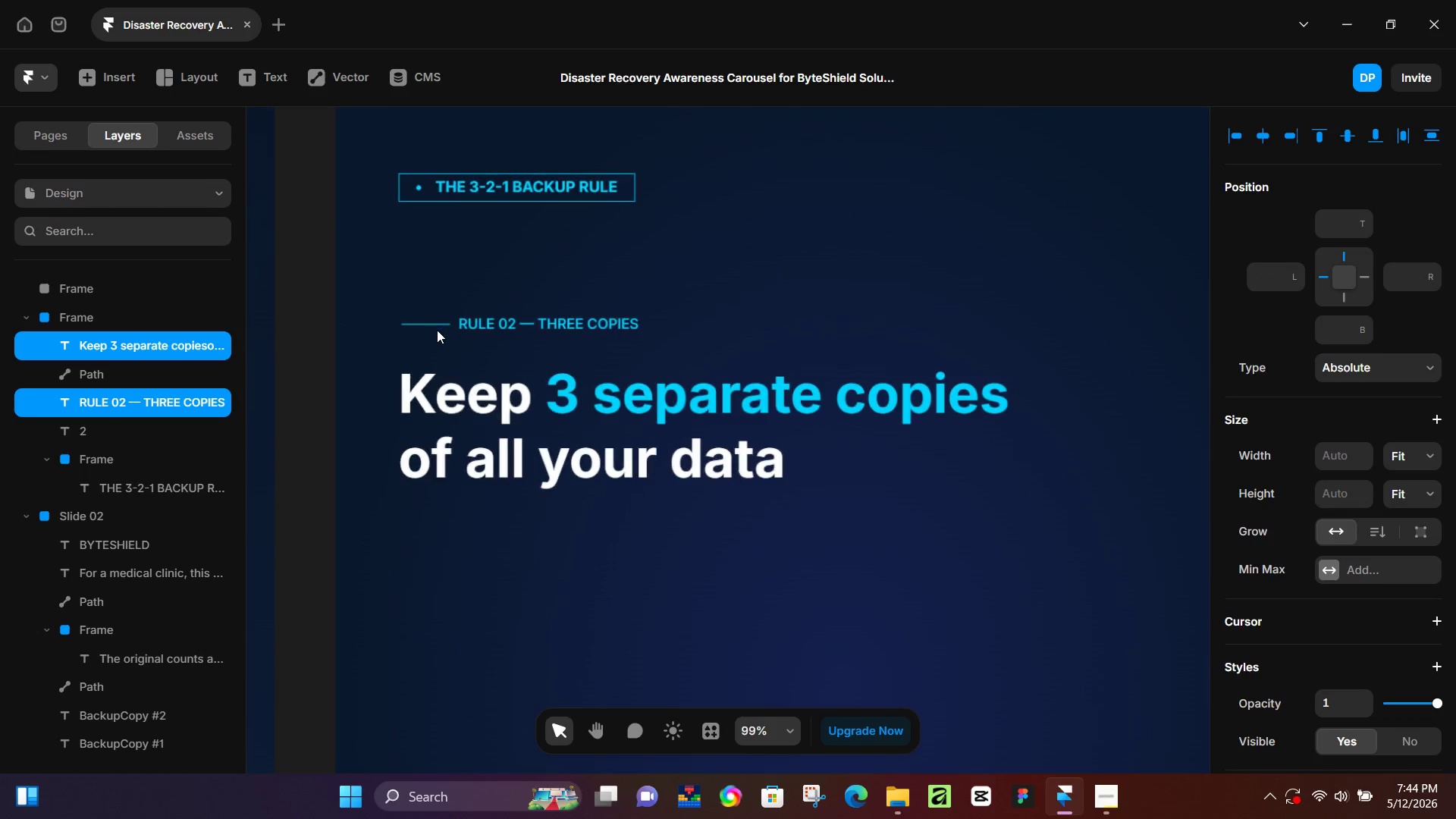 
hold_key(key=ControlLeft, duration=0.72)
 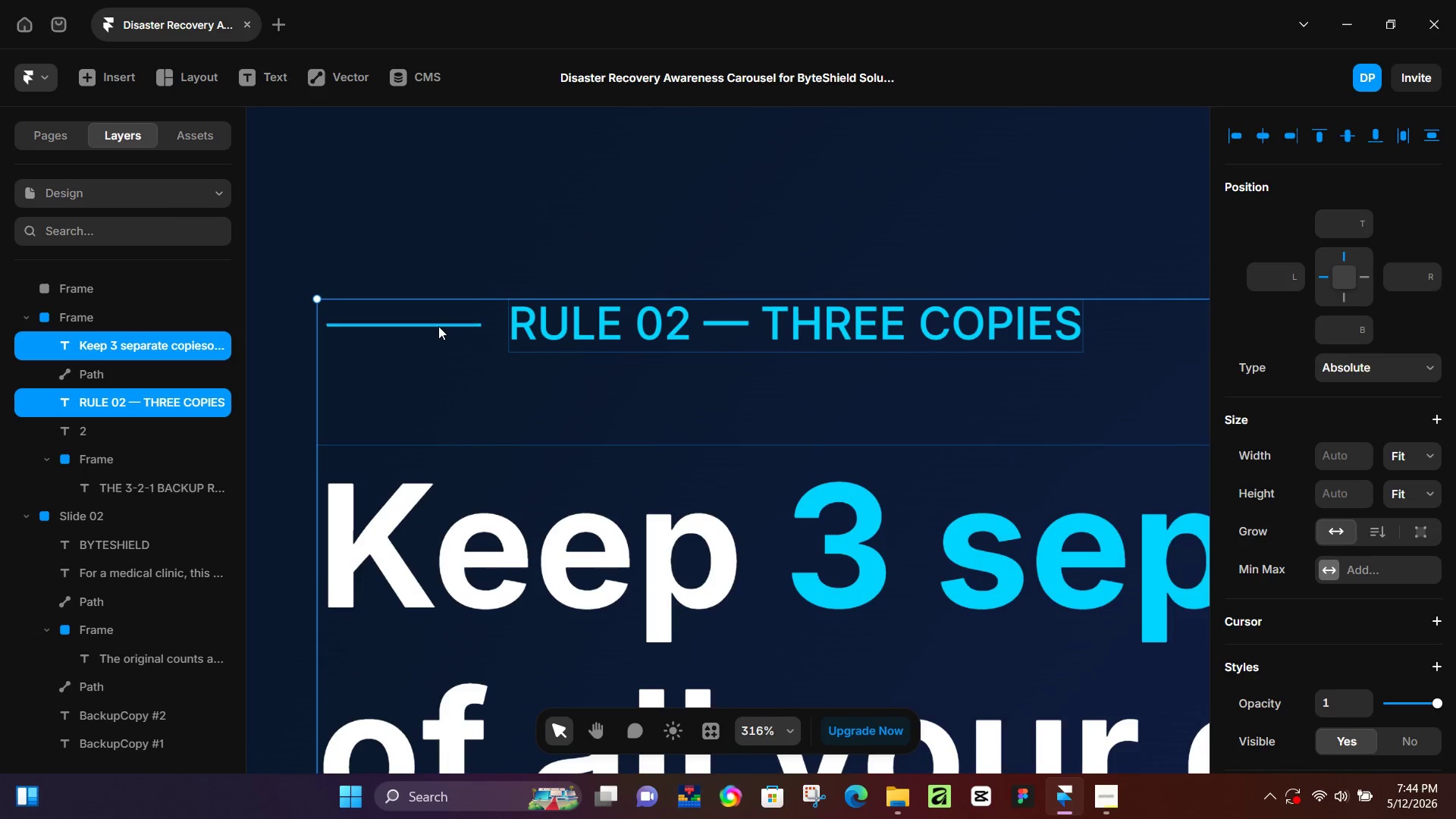 
hold_key(key=ShiftLeft, duration=1.5)
 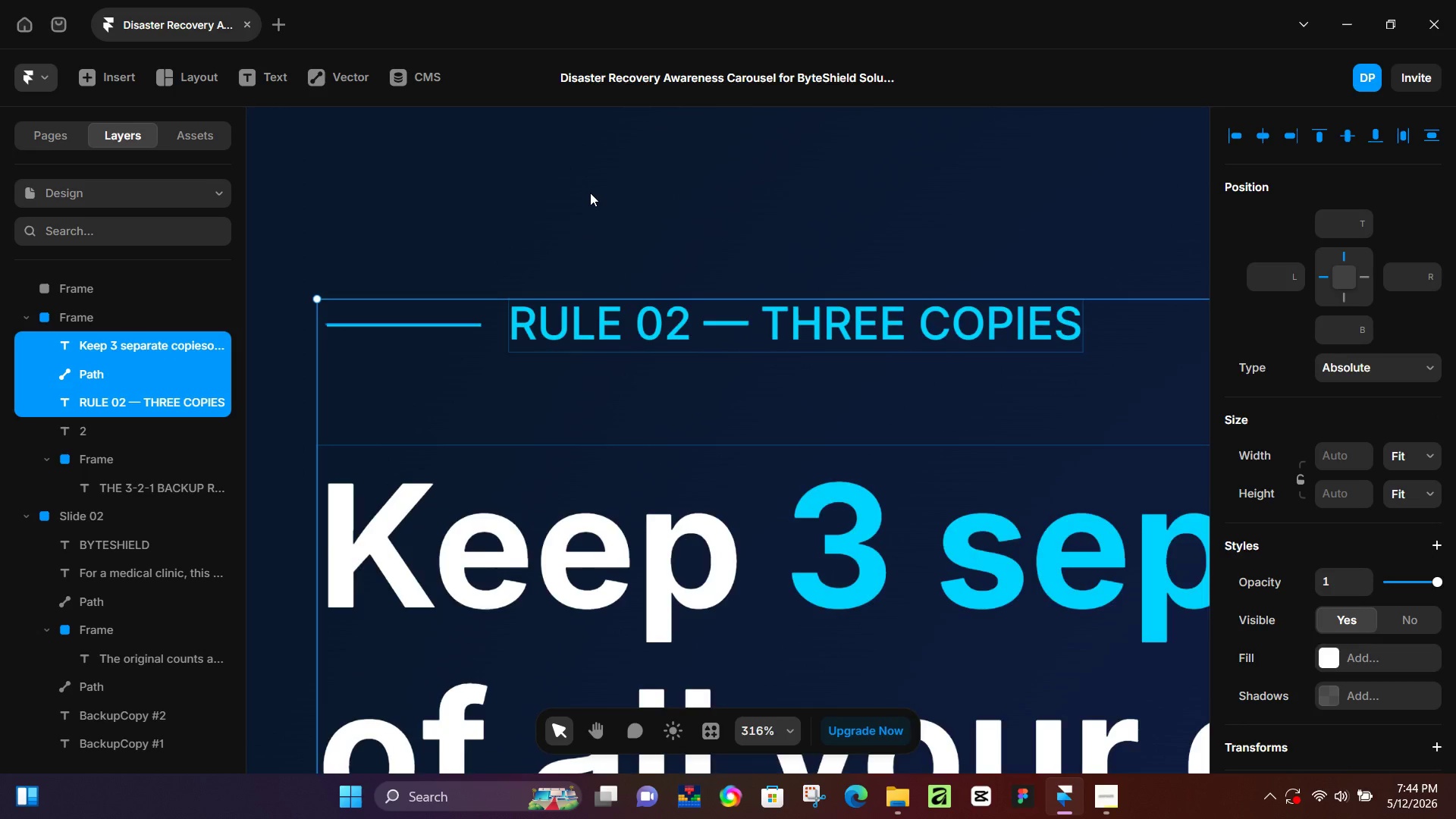 
scroll: coordinate [436, 324], scroll_direction: up, amount: 11.0
 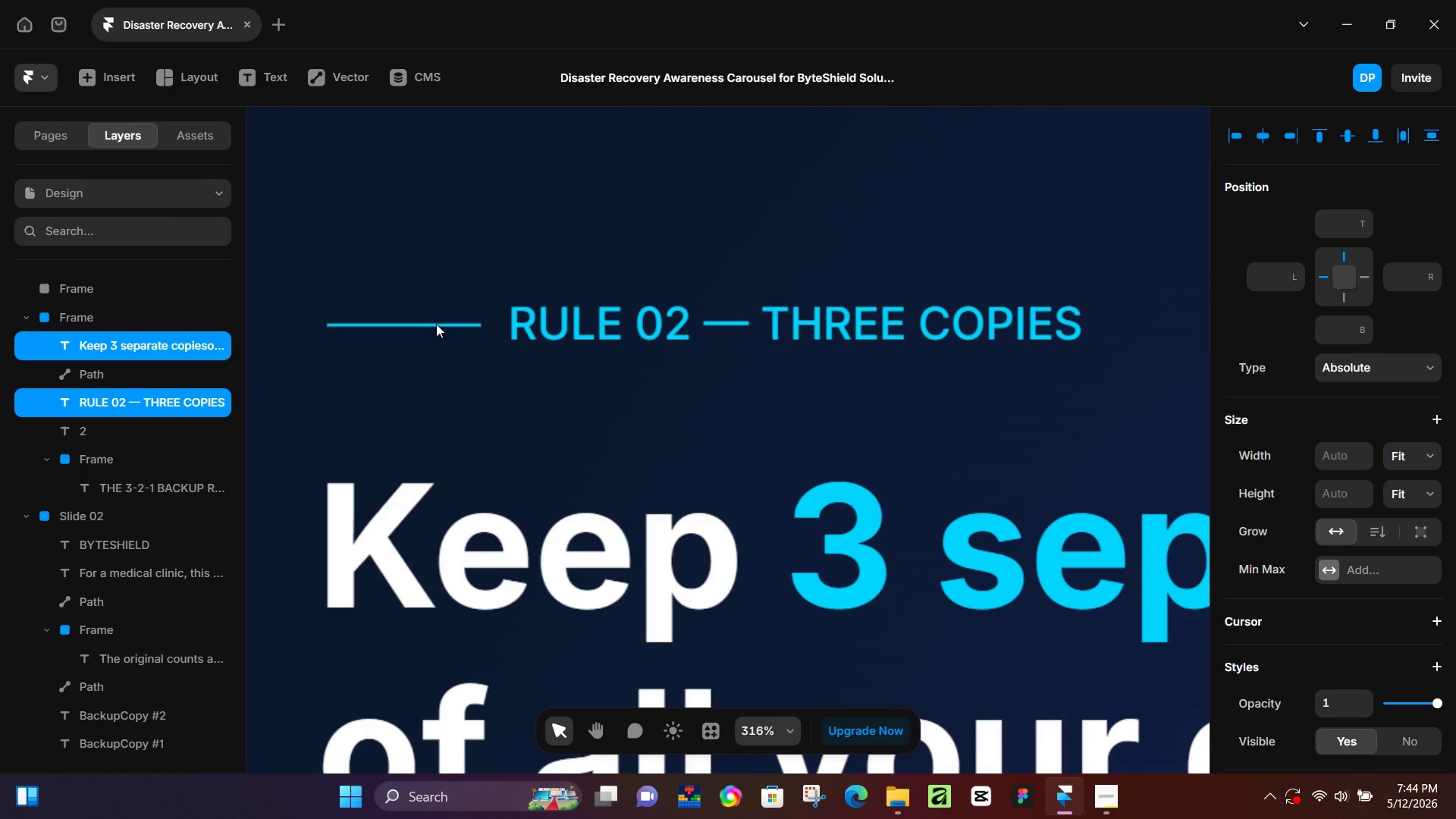 
left_click([439, 324])
 